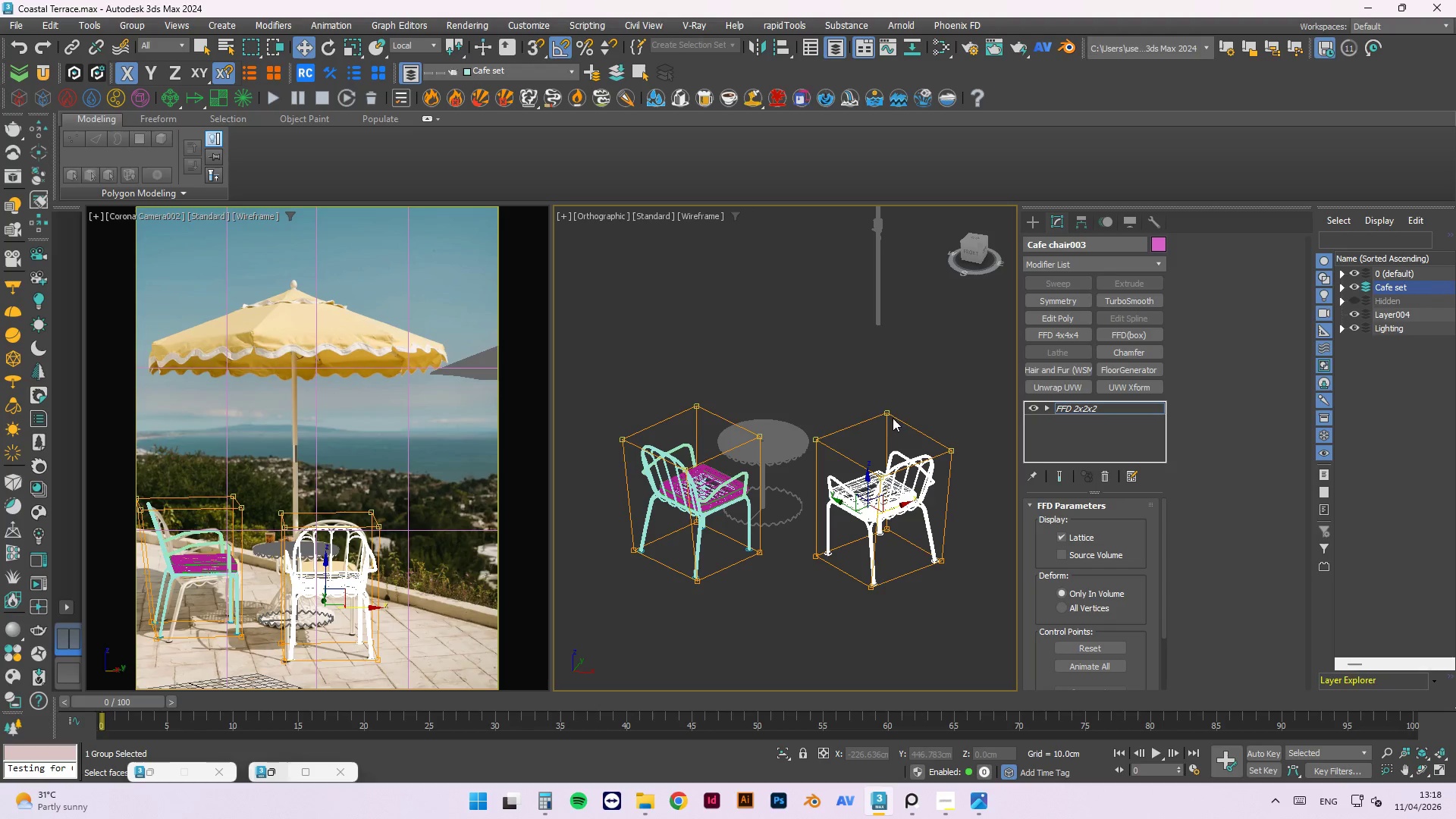 
left_click([913, 388])
 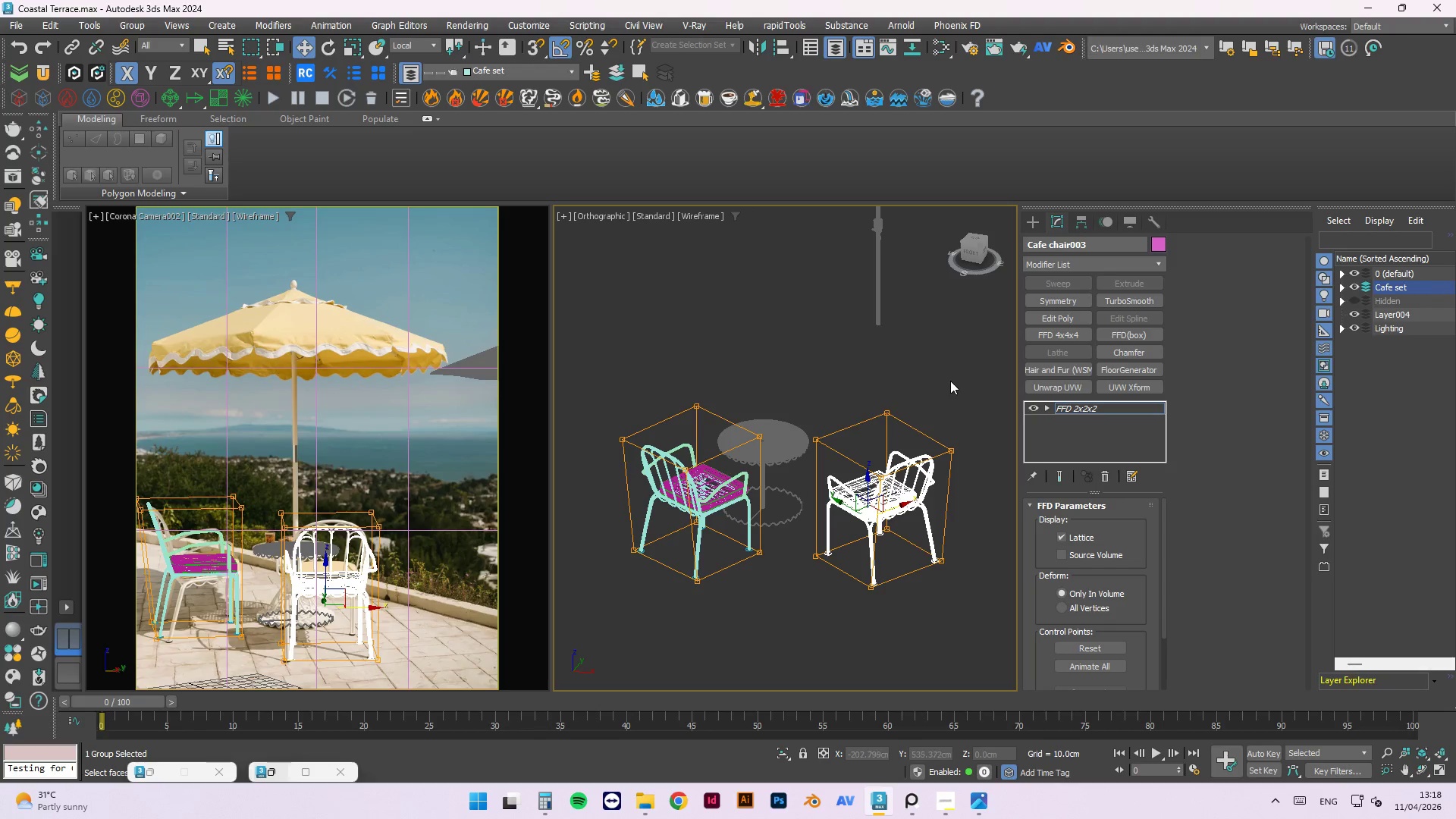 
left_click_drag(start_coordinate=[952, 381], to_coordinate=[806, 497])
 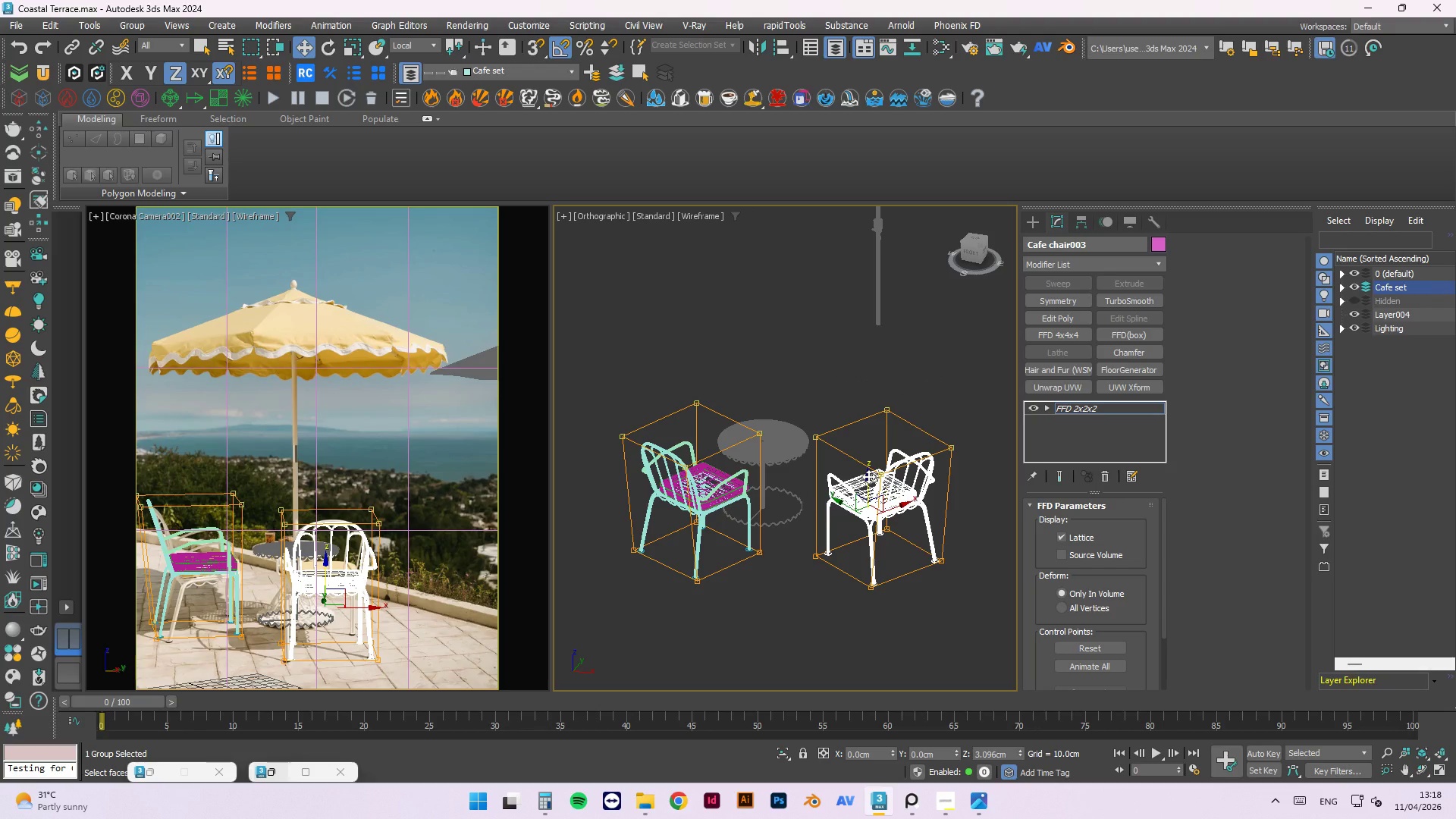 
wait(7.3)
 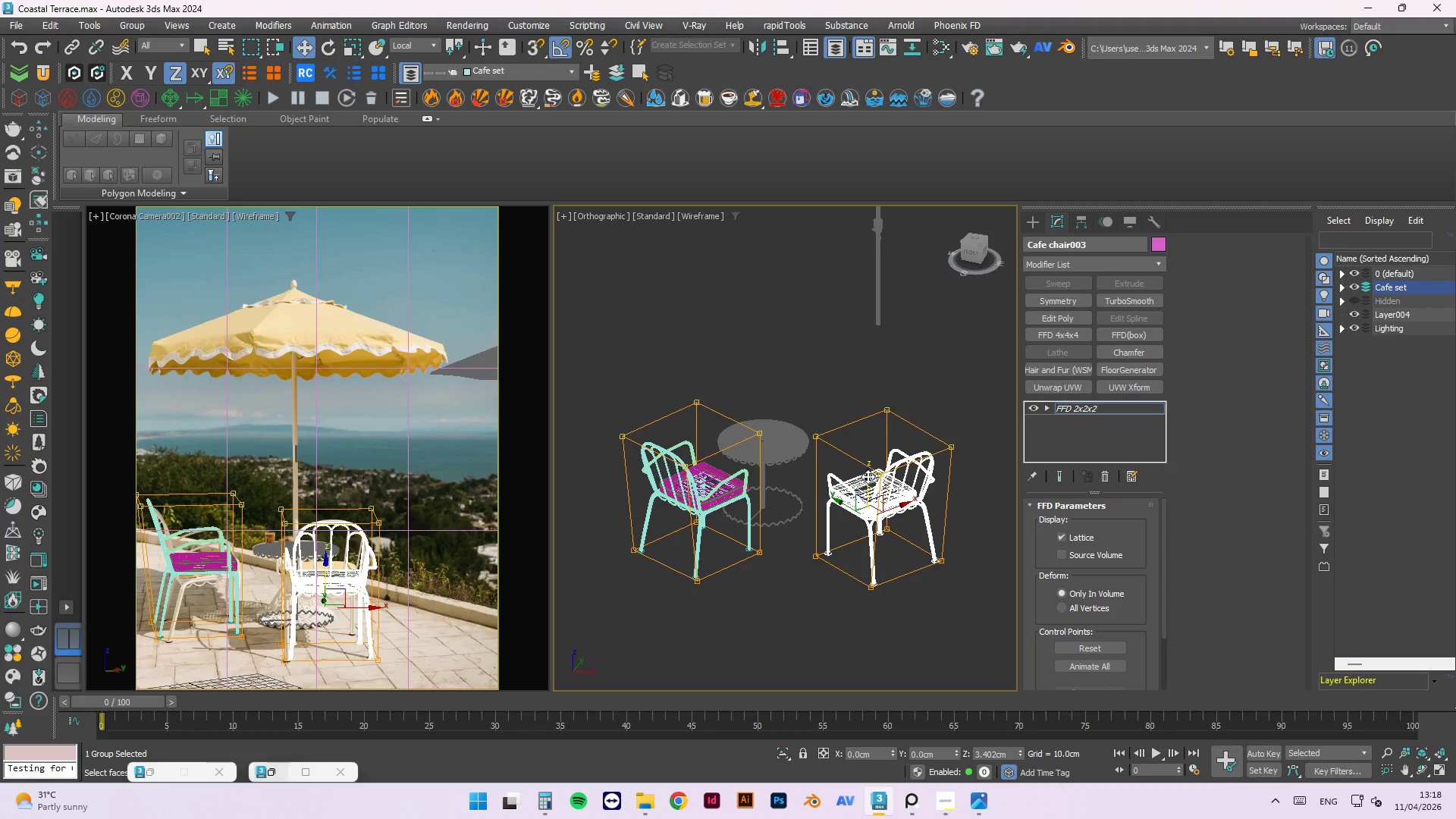 
left_click([910, 333])
 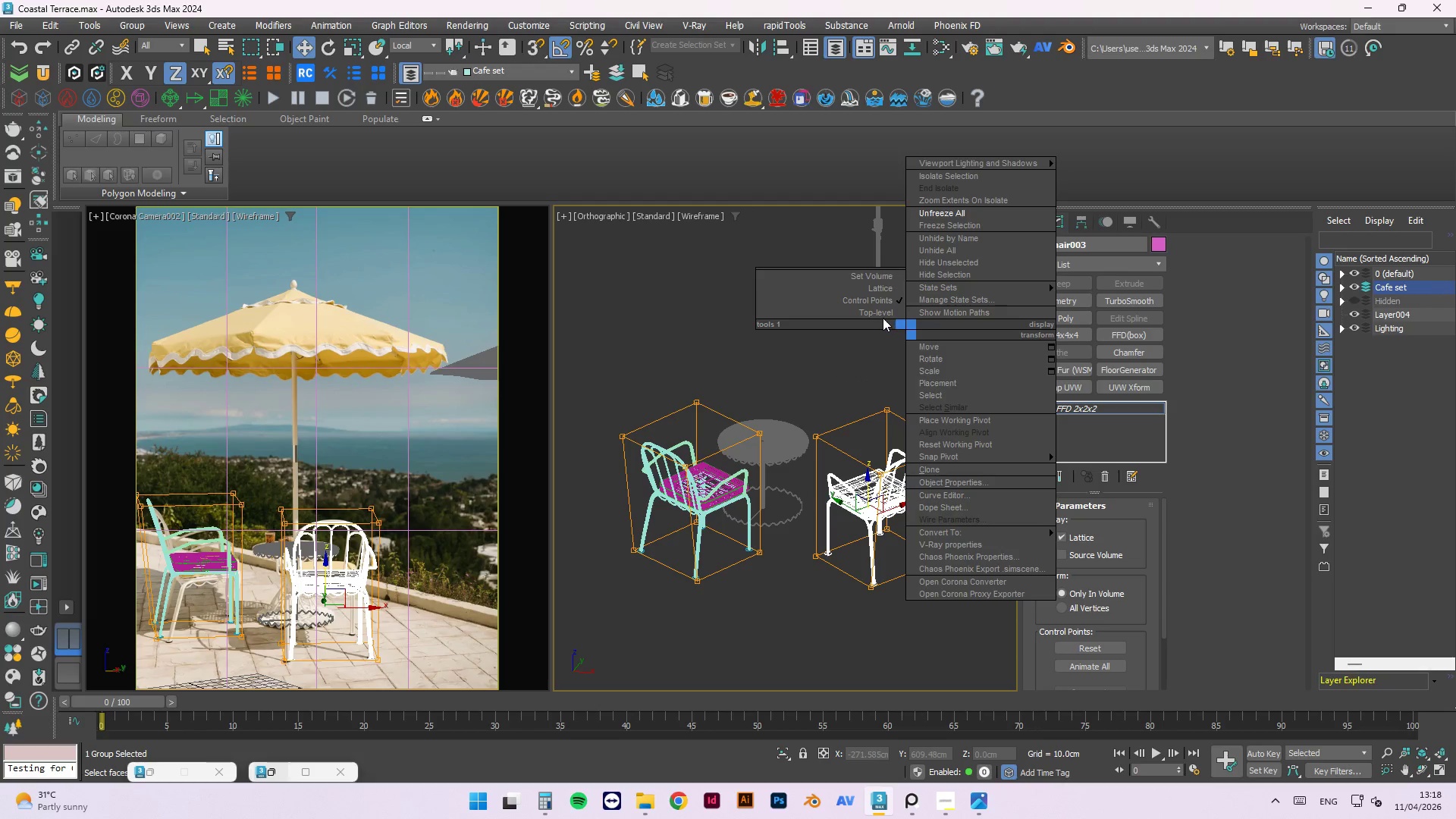 
left_click([883, 312])
 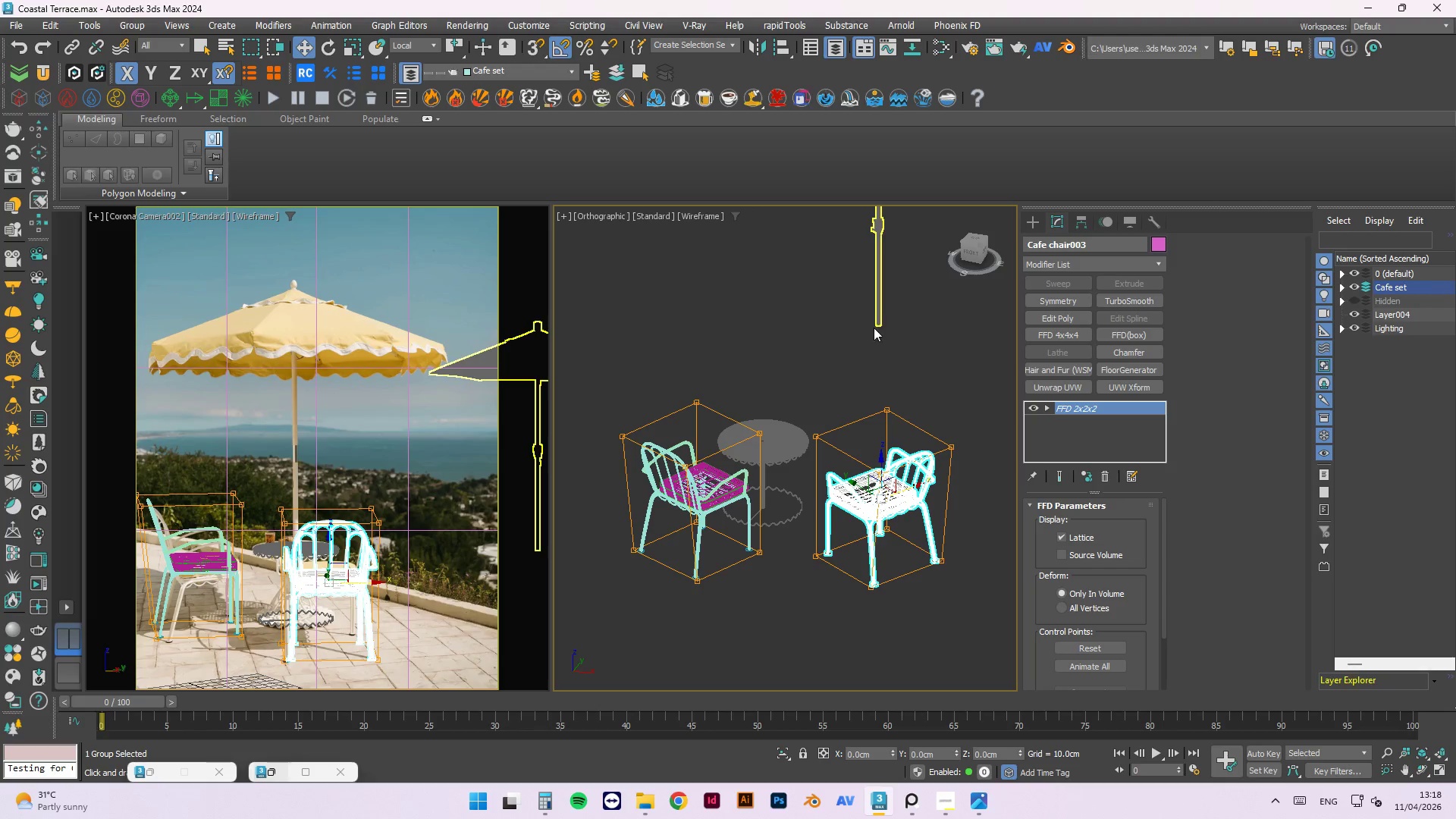 
left_click([811, 351])
 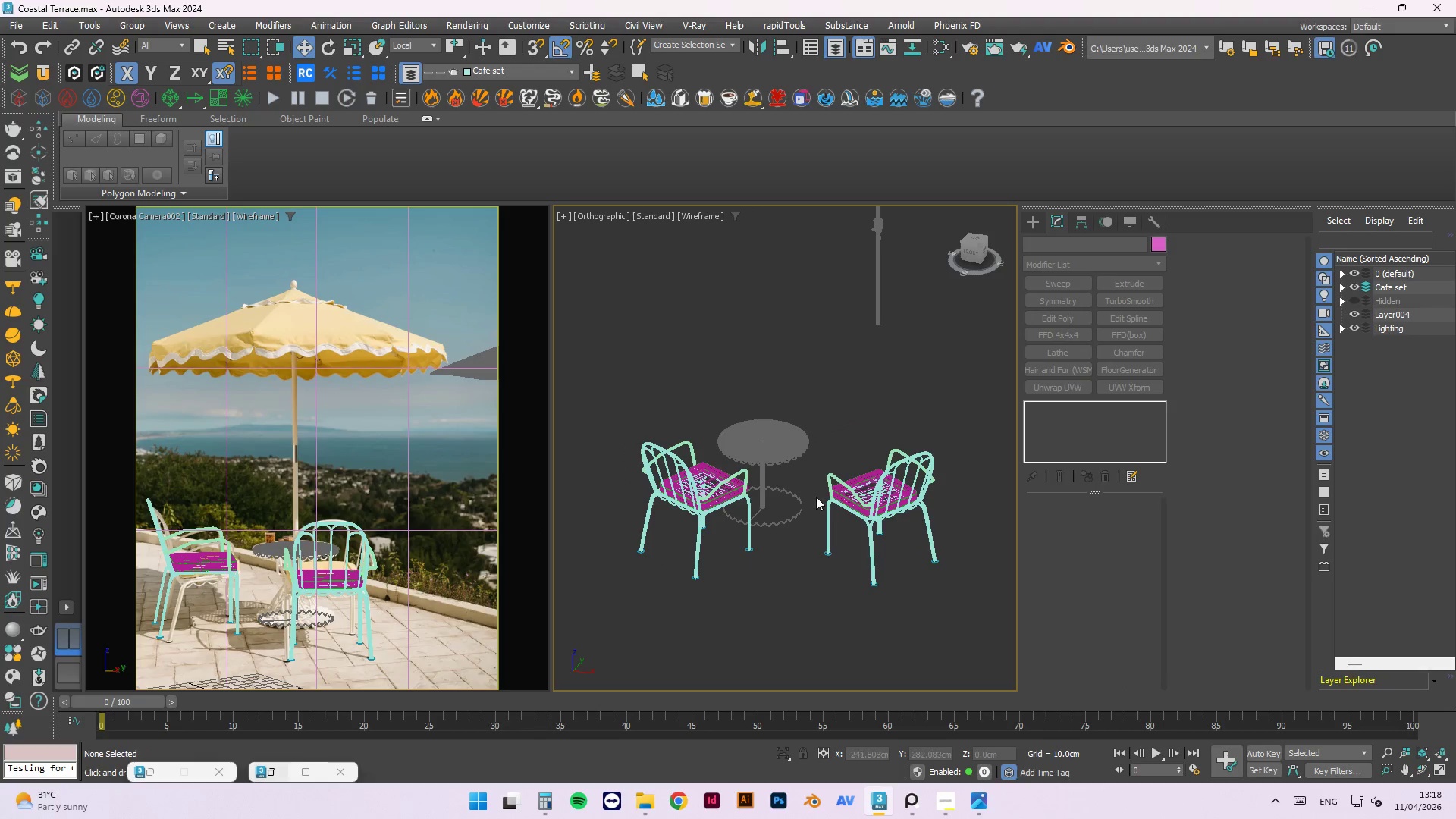 
hold_key(key=AltLeft, duration=1.5)
 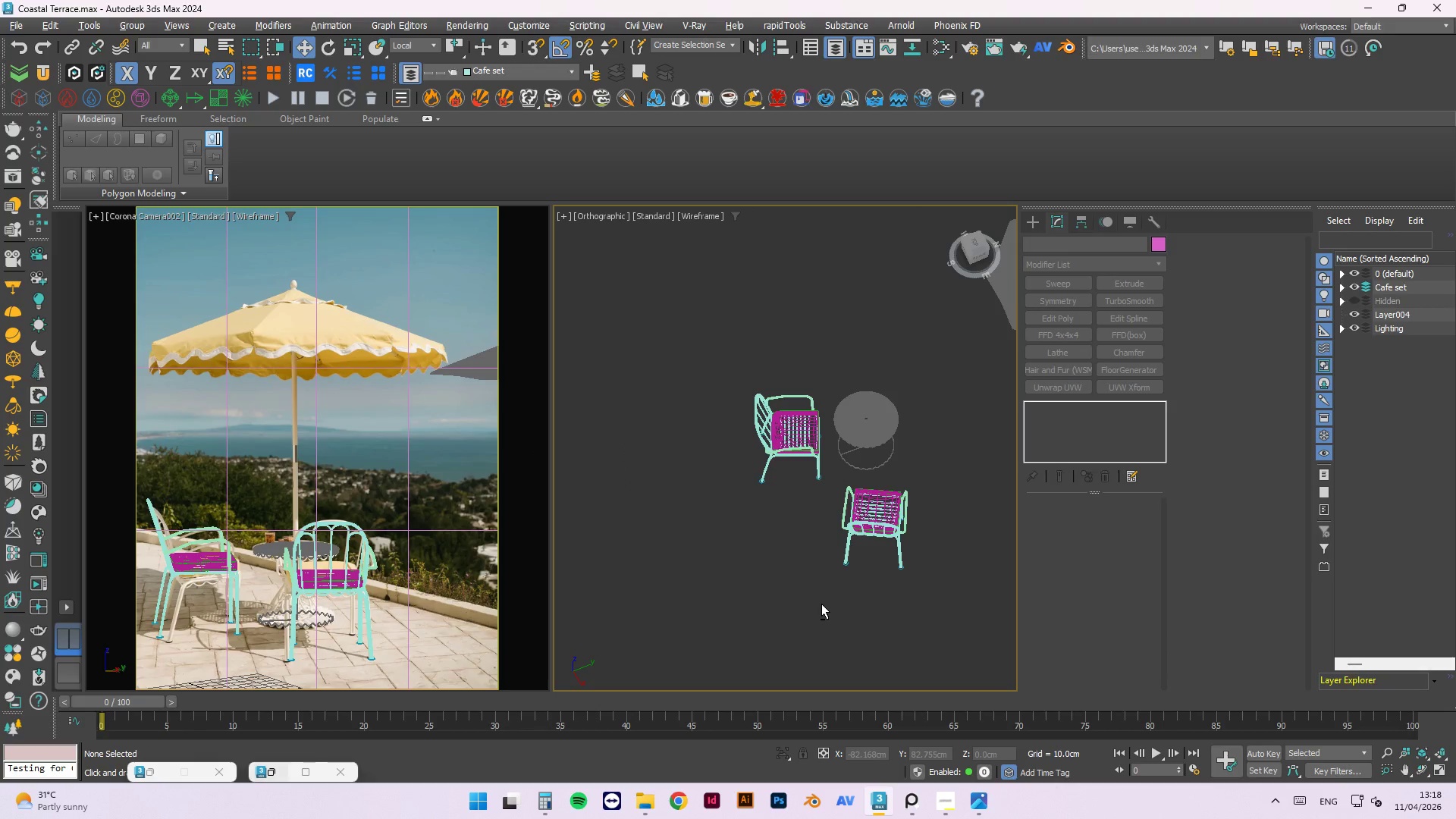 
scroll: coordinate [836, 551], scroll_direction: down, amount: 1.0
 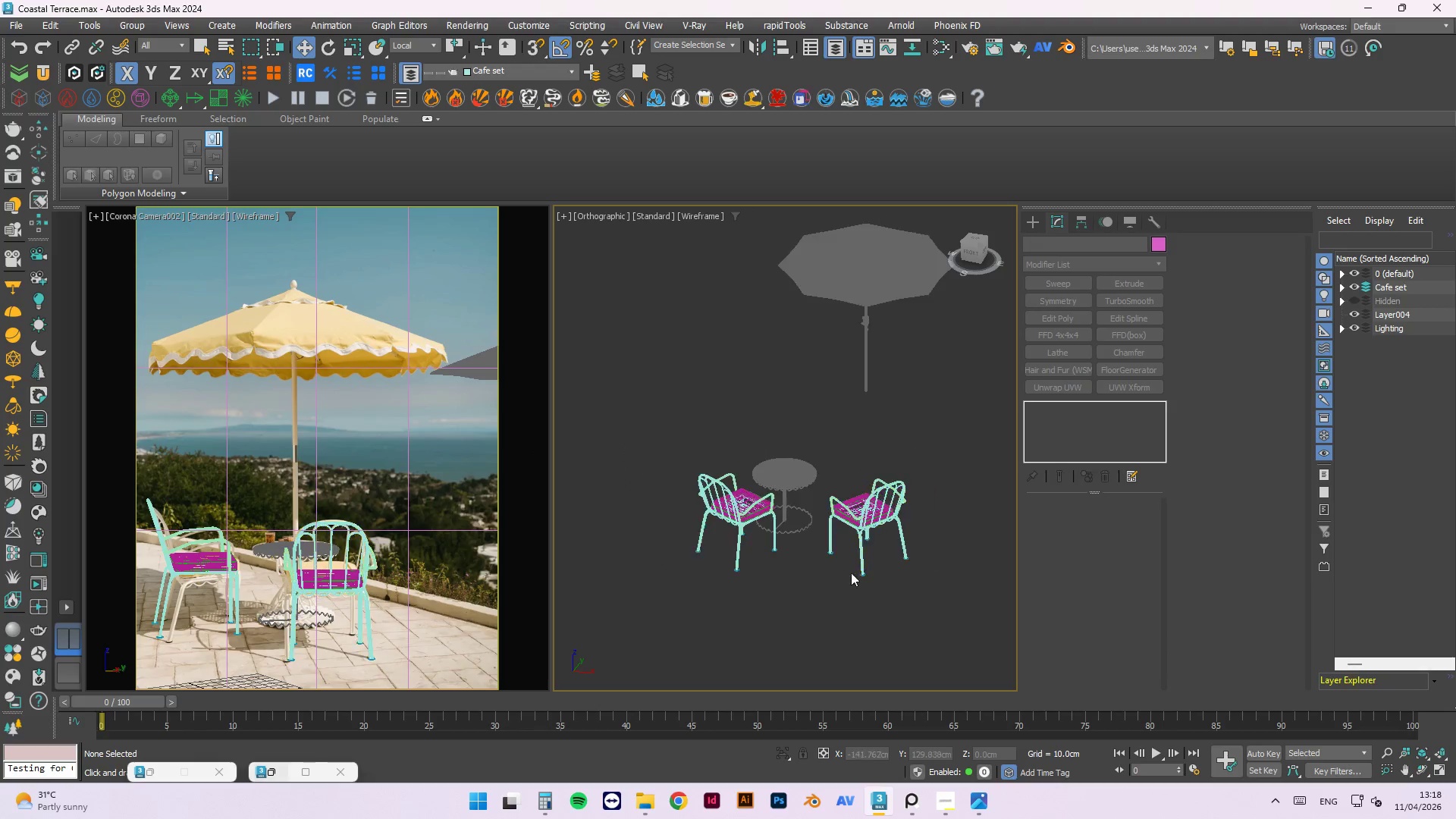 
hold_key(key=AltLeft, duration=0.78)
 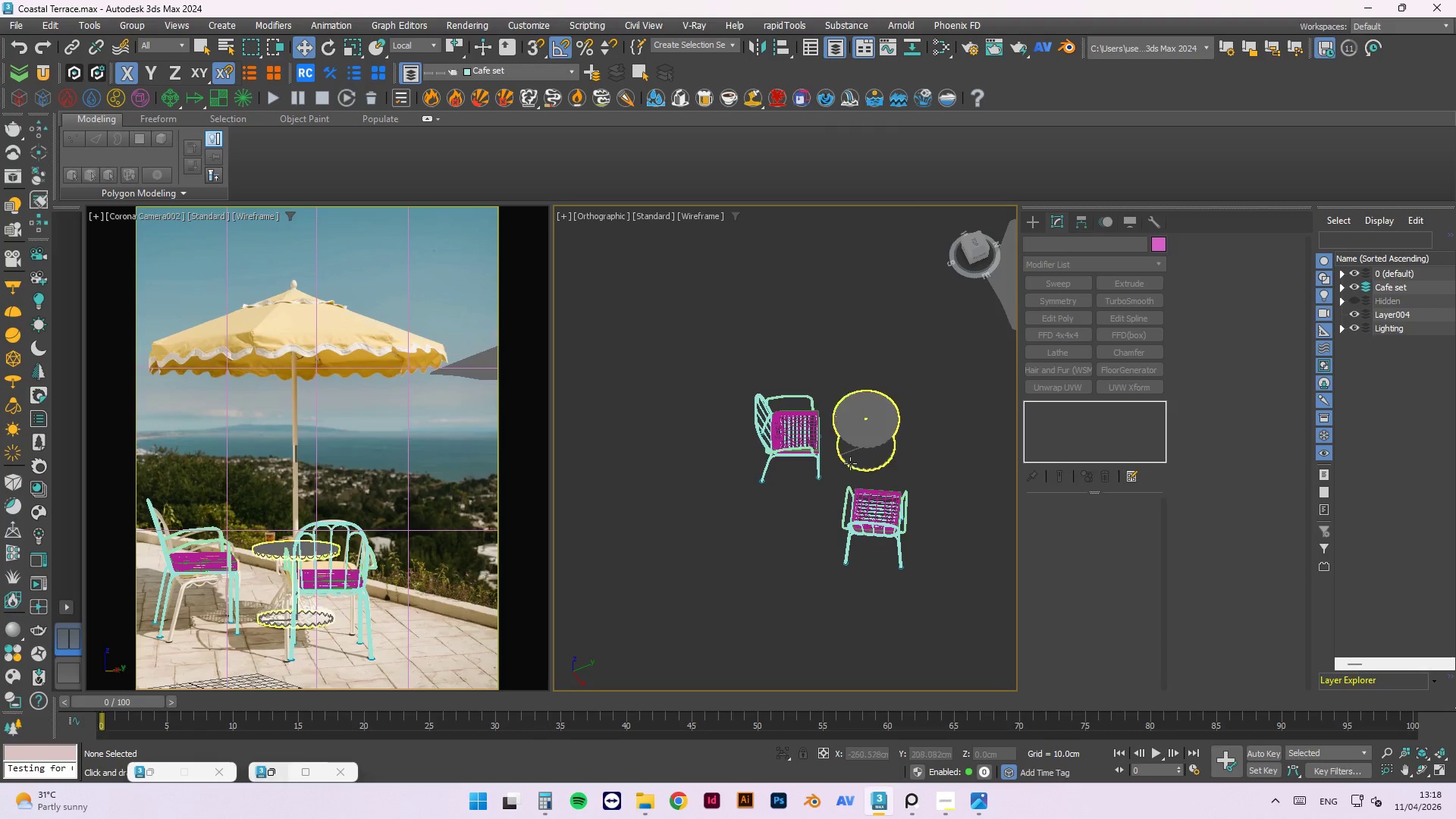 
left_click([875, 516])
 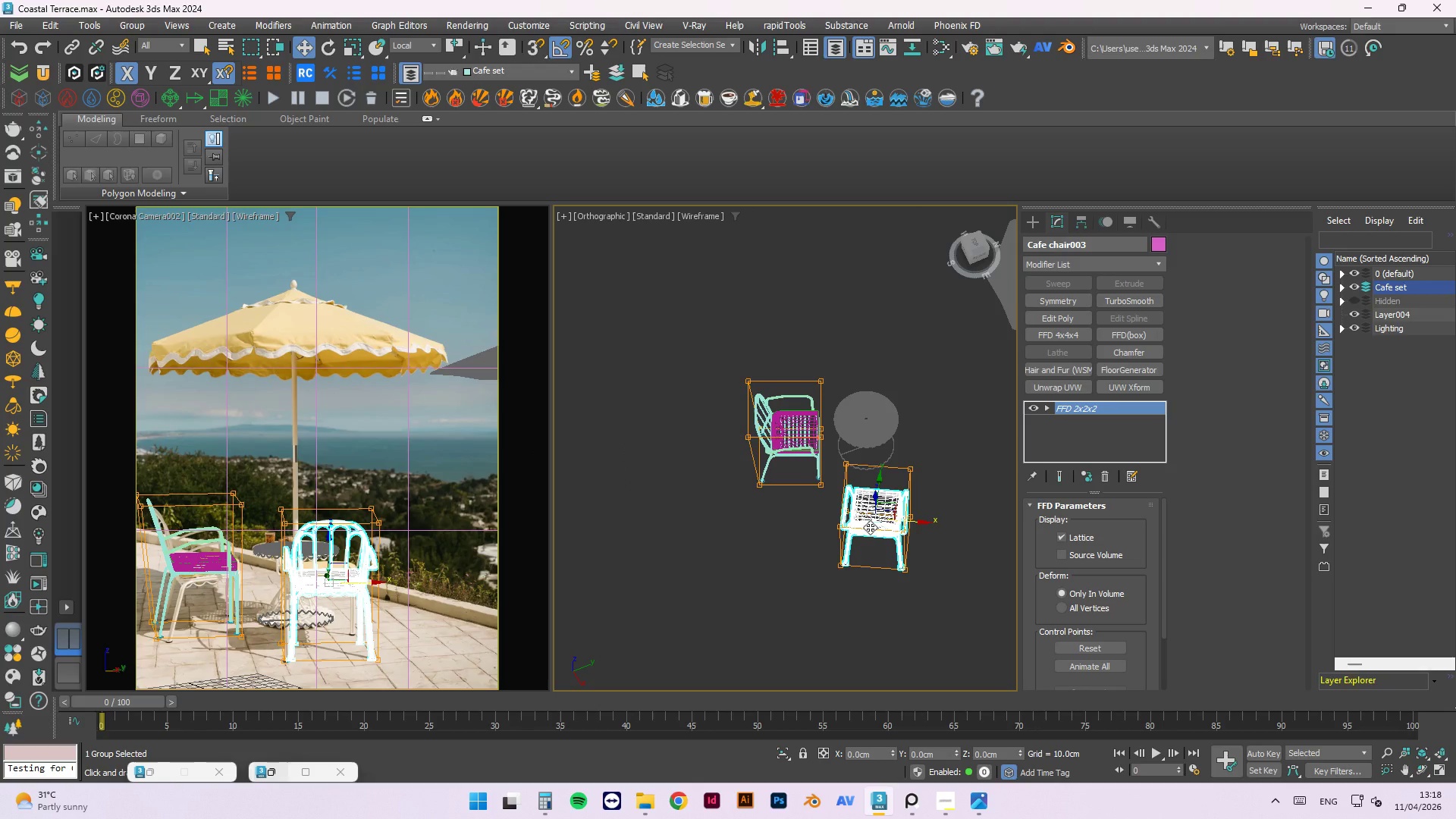 
key(E)
 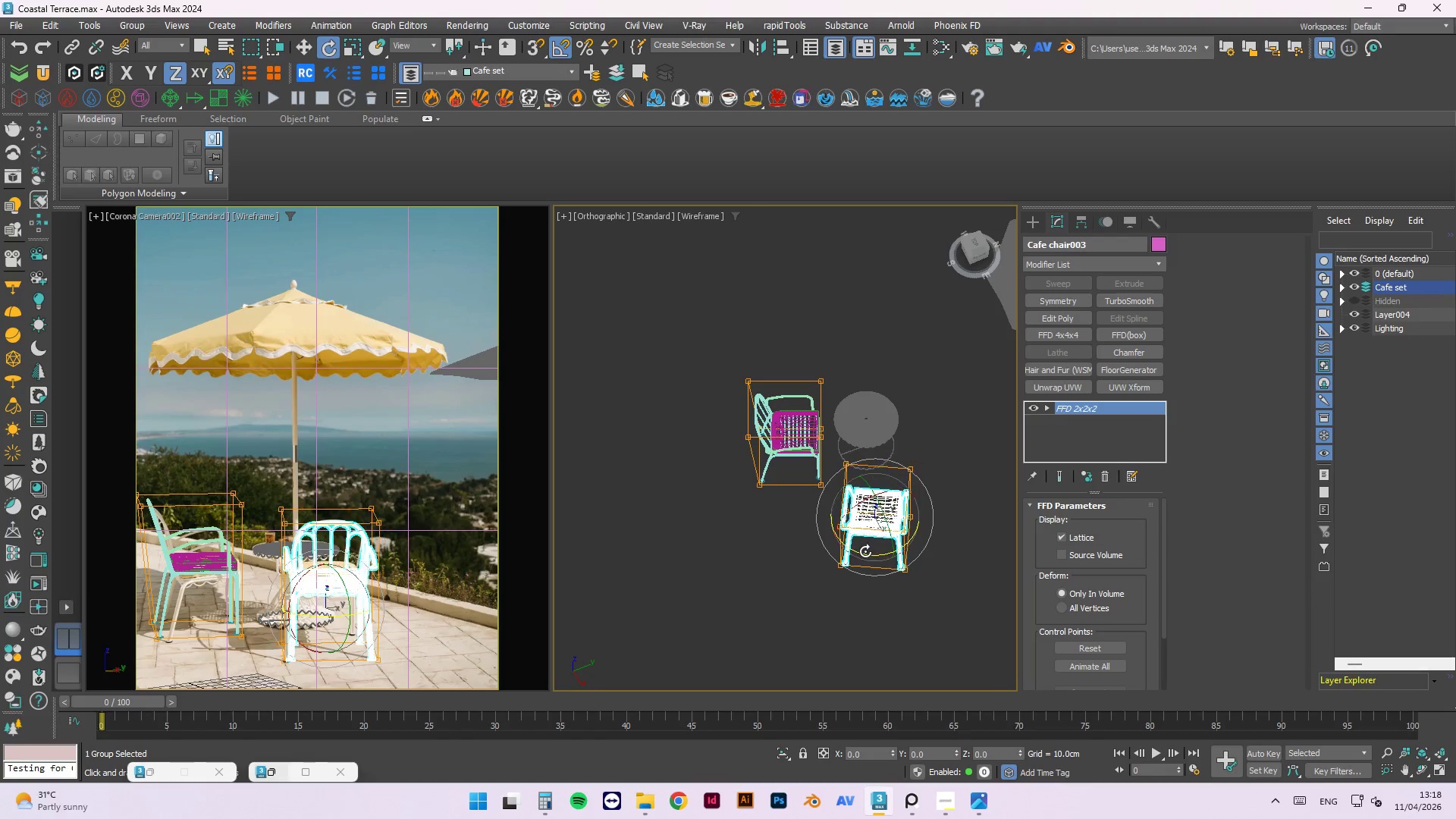 
wait(5.42)
 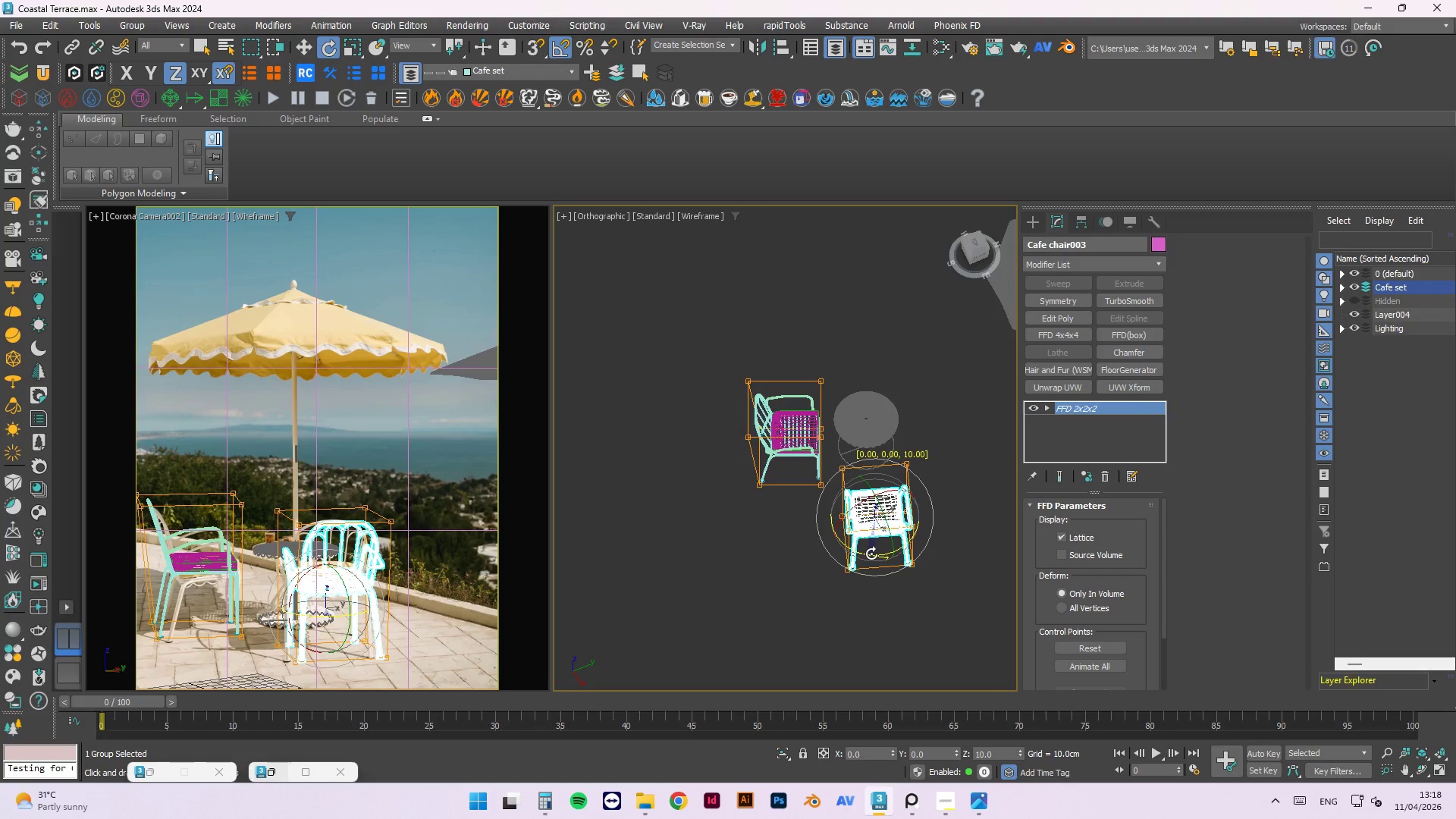 
key(W)
 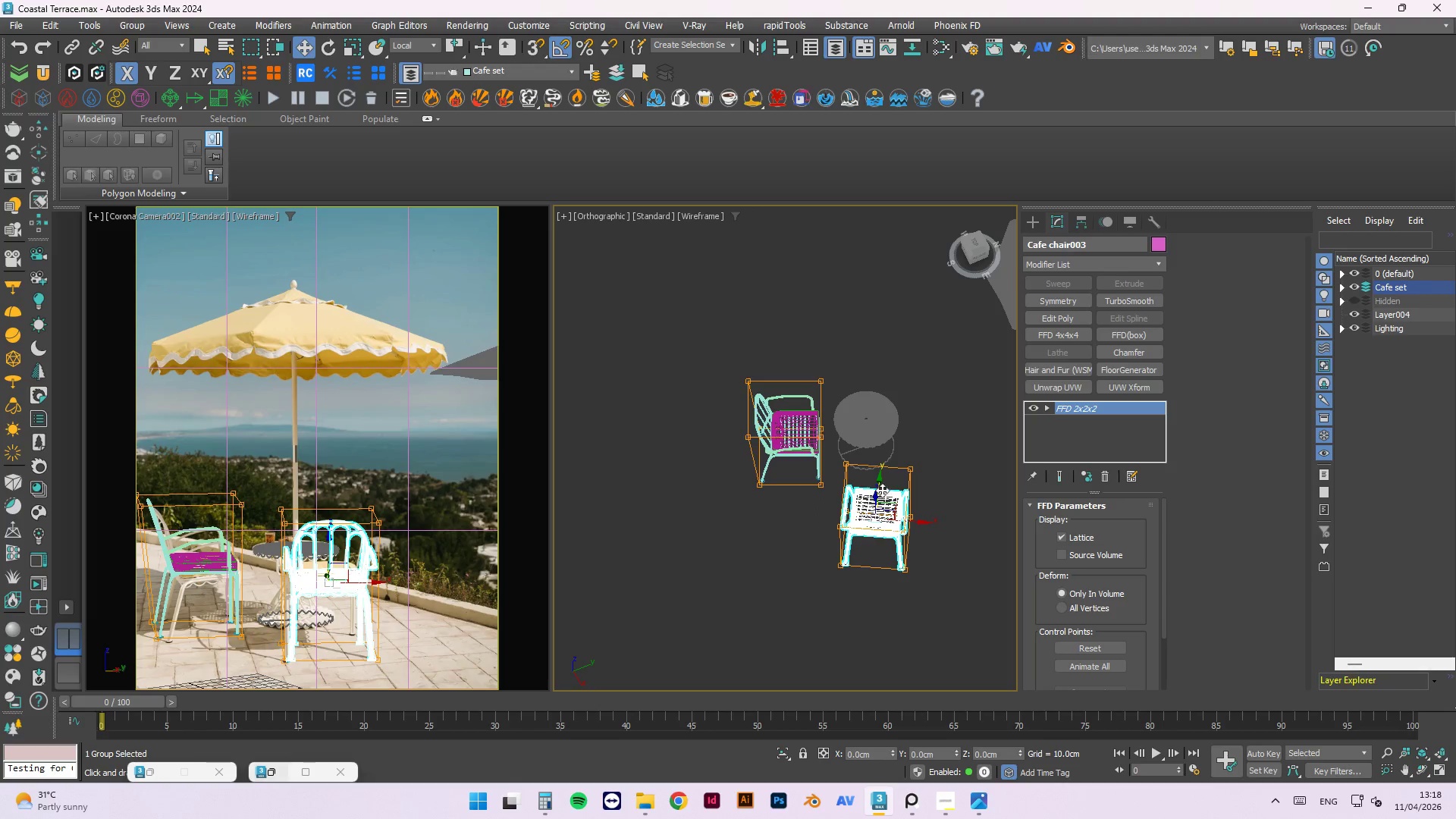 
left_click_drag(start_coordinate=[882, 486], to_coordinate=[862, 449])
 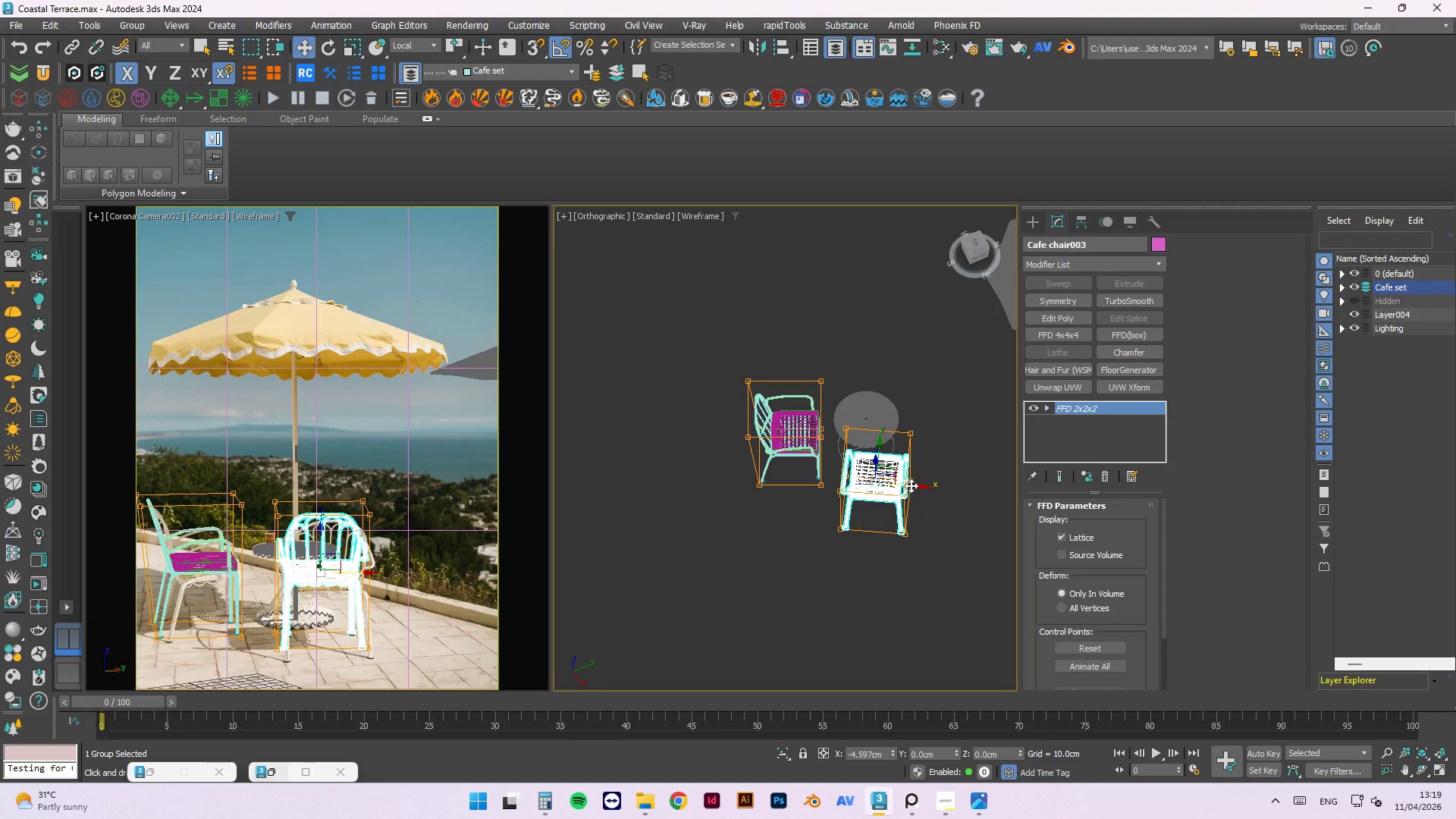 
hold_key(key=AltLeft, duration=1.5)
 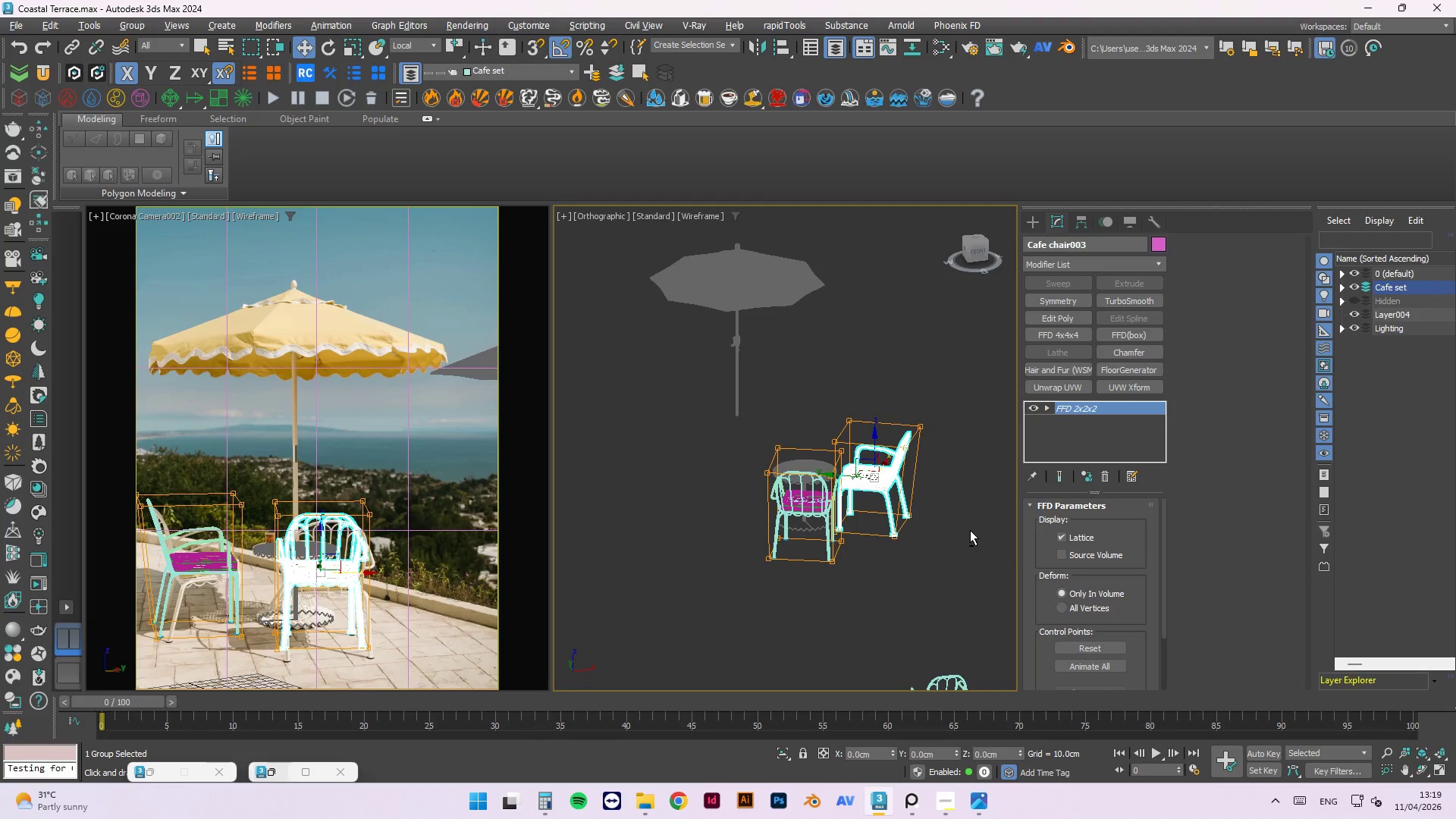 
key(Alt+AltLeft)
 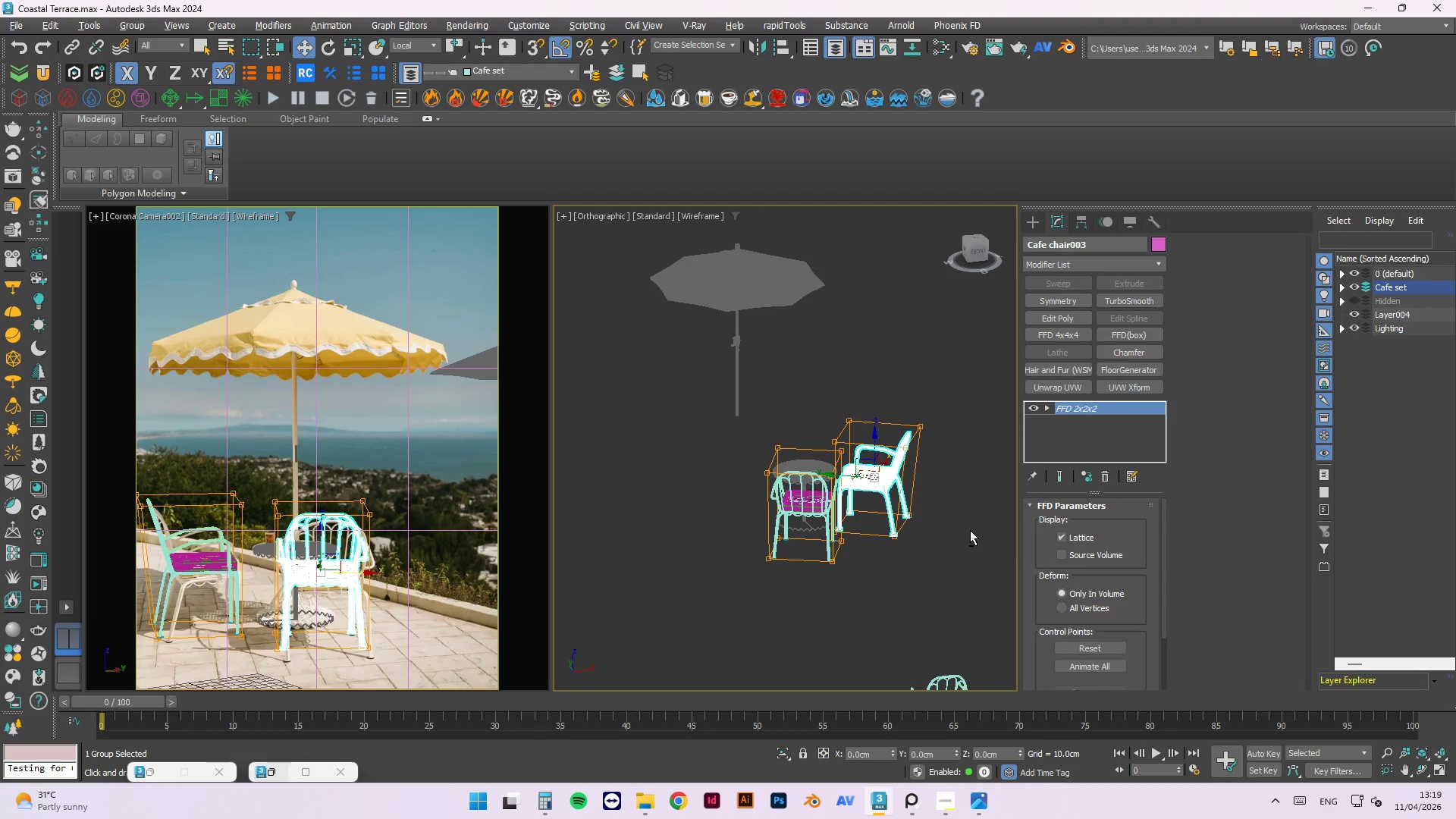 
key(Alt+AltLeft)
 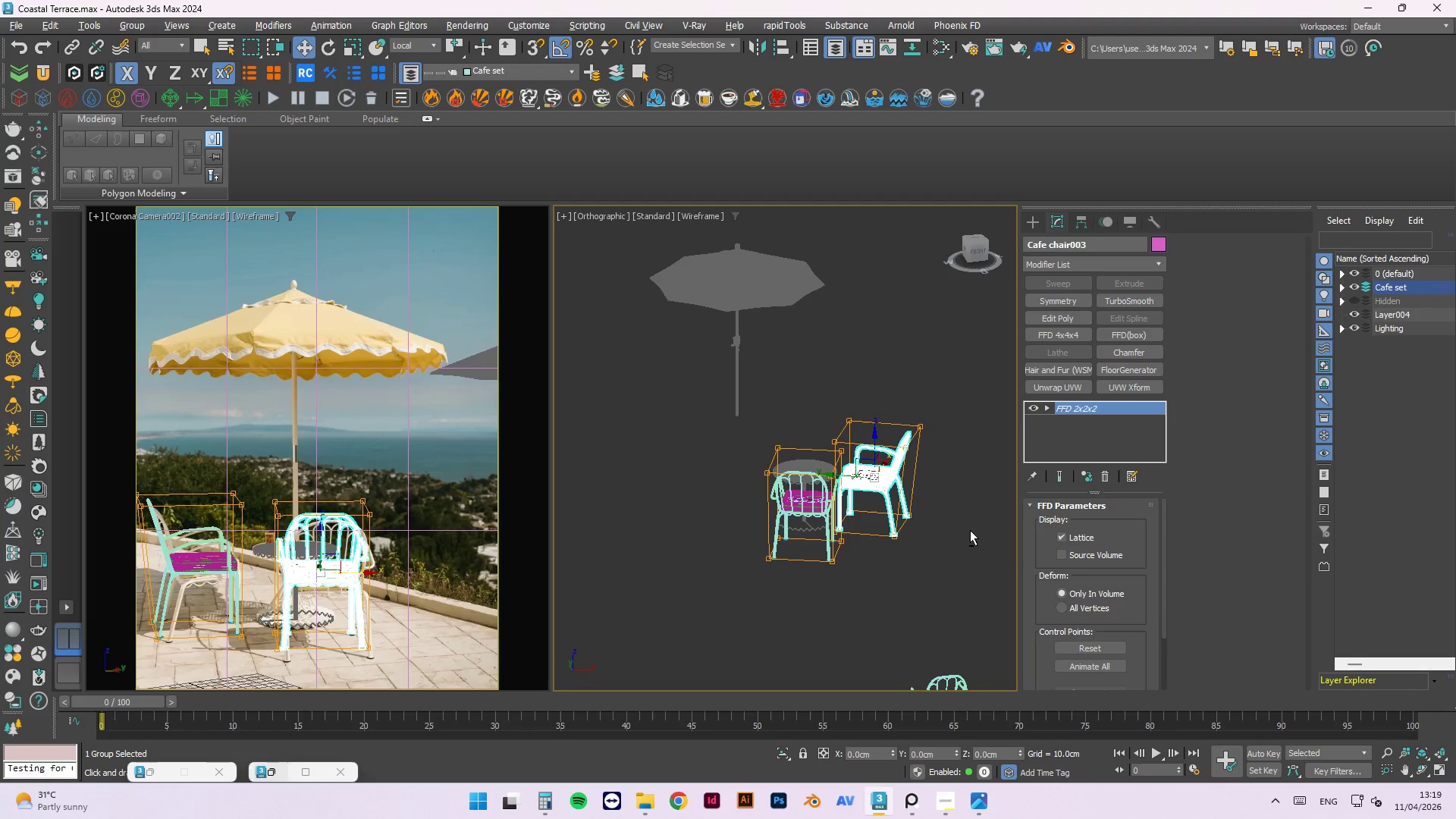 
key(Alt+AltLeft)
 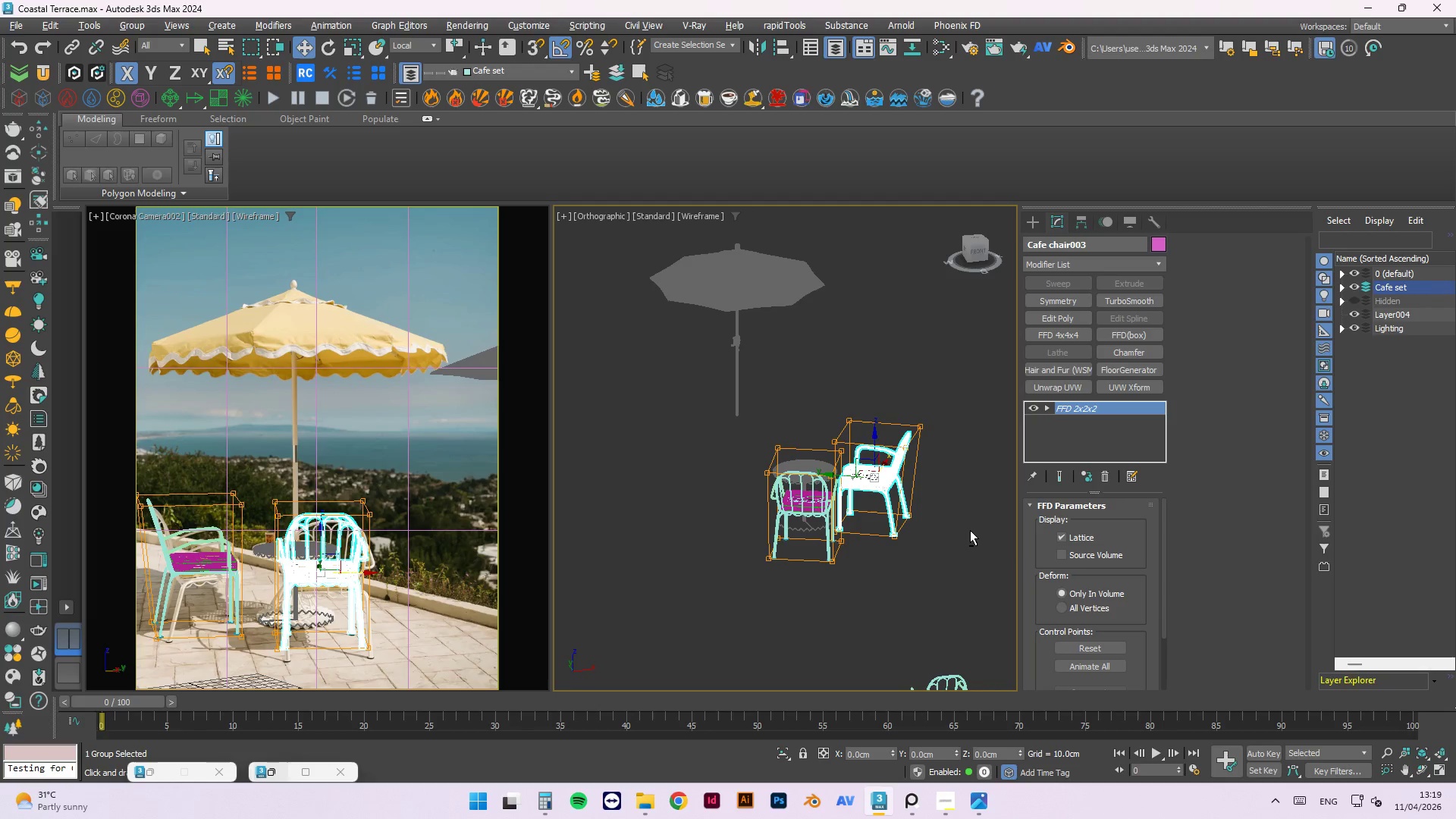 
key(Alt+AltLeft)
 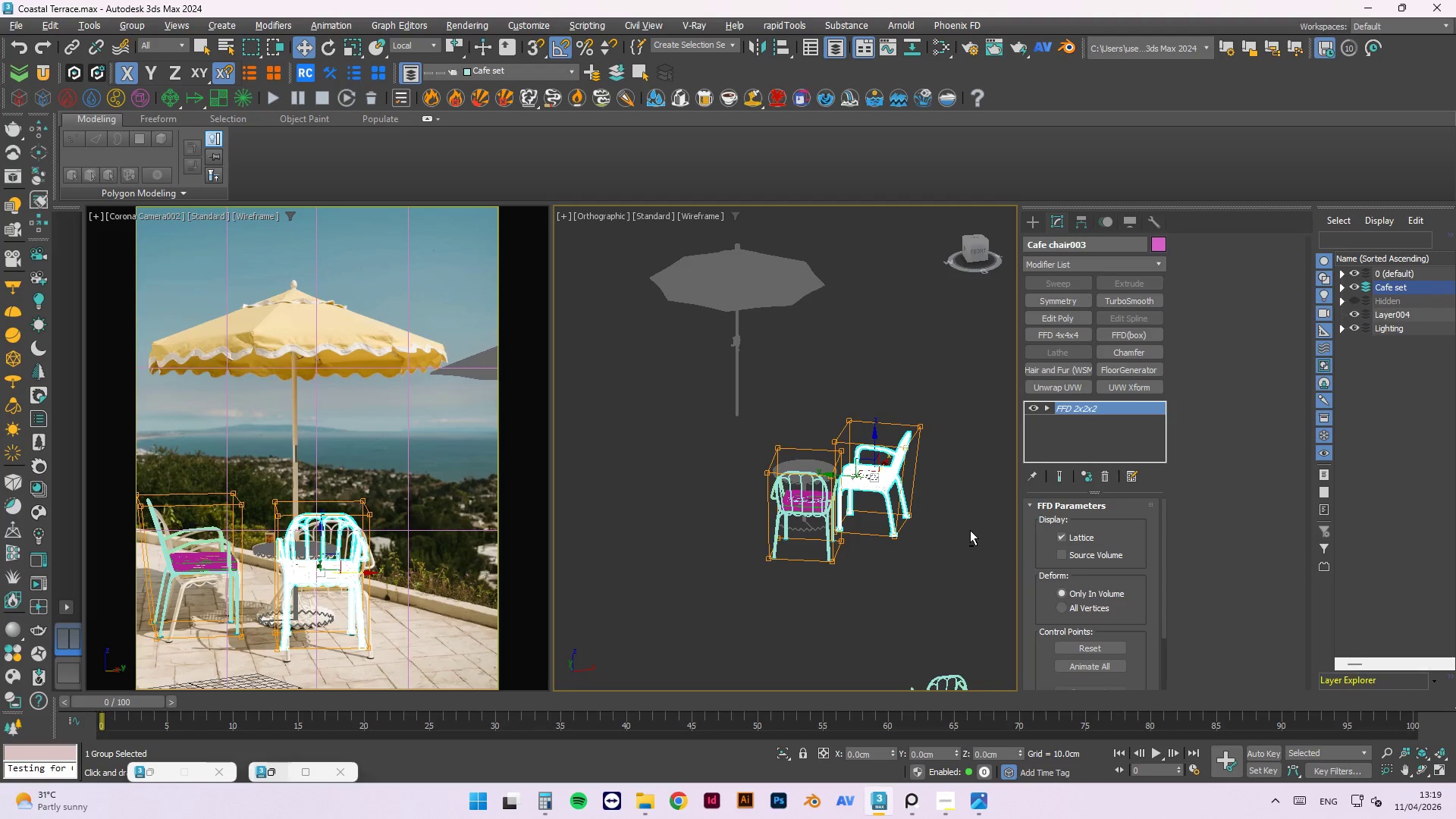 
key(Alt+AltLeft)
 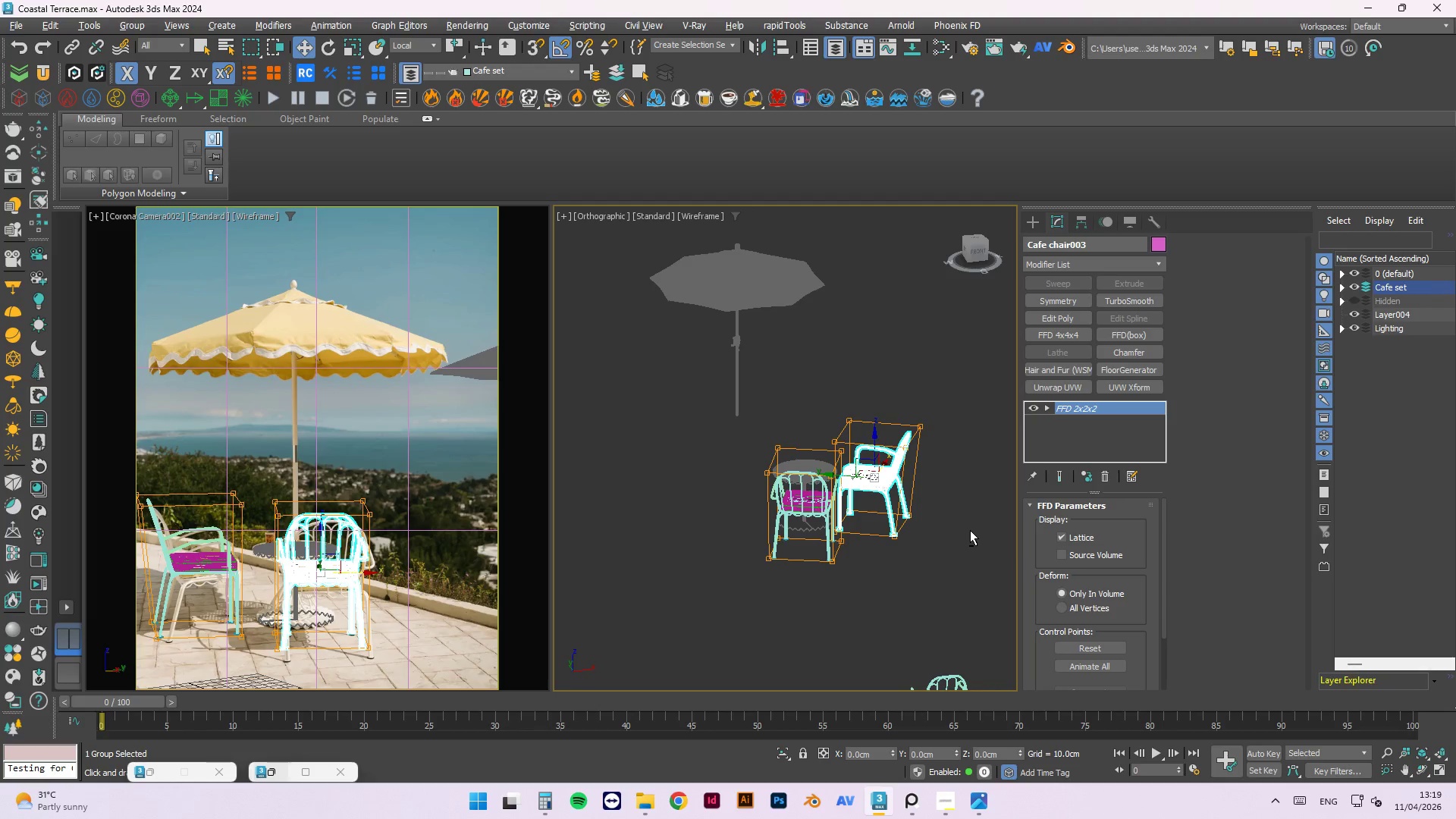 
key(Alt+AltLeft)
 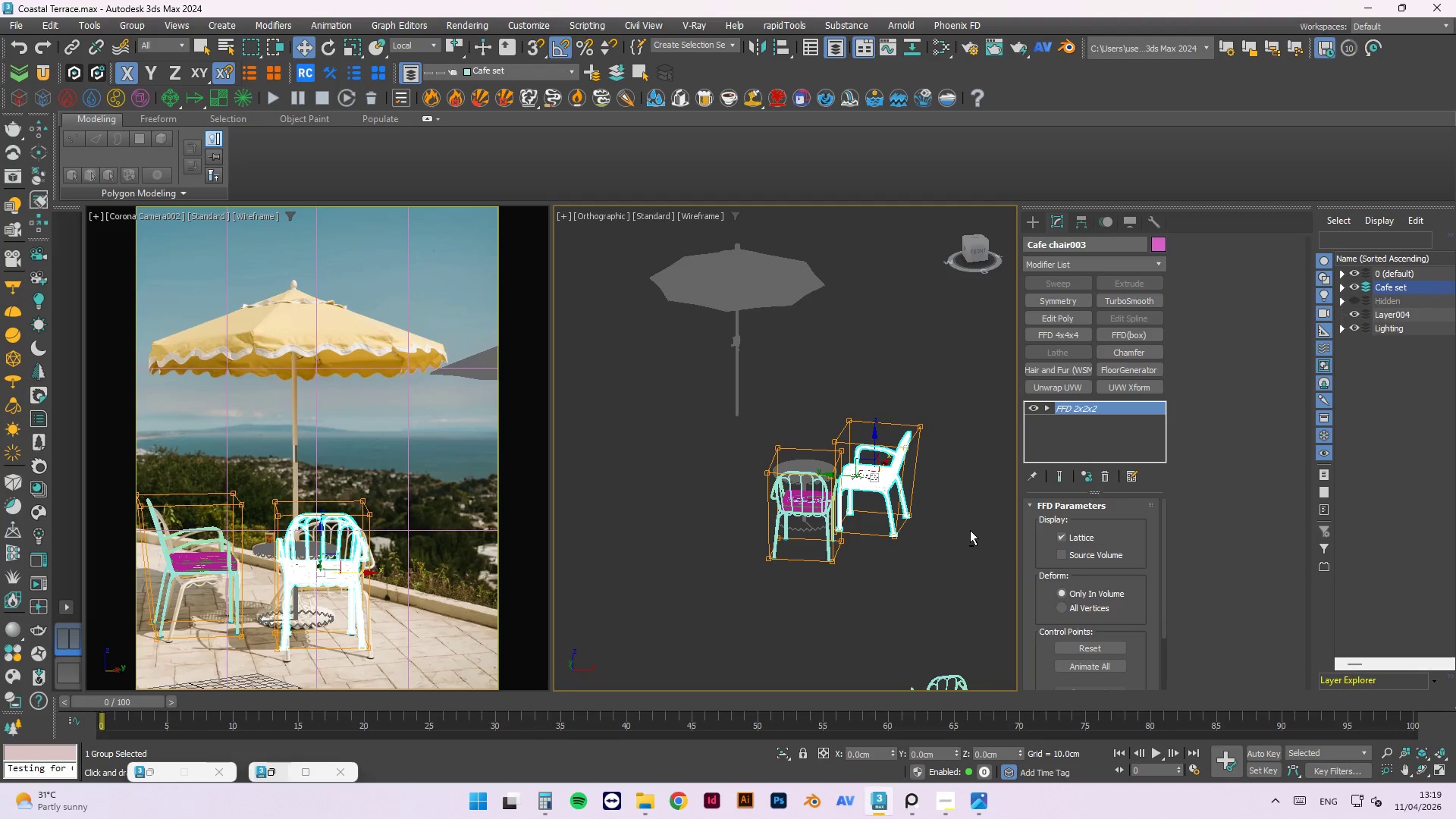 
key(Alt+AltLeft)
 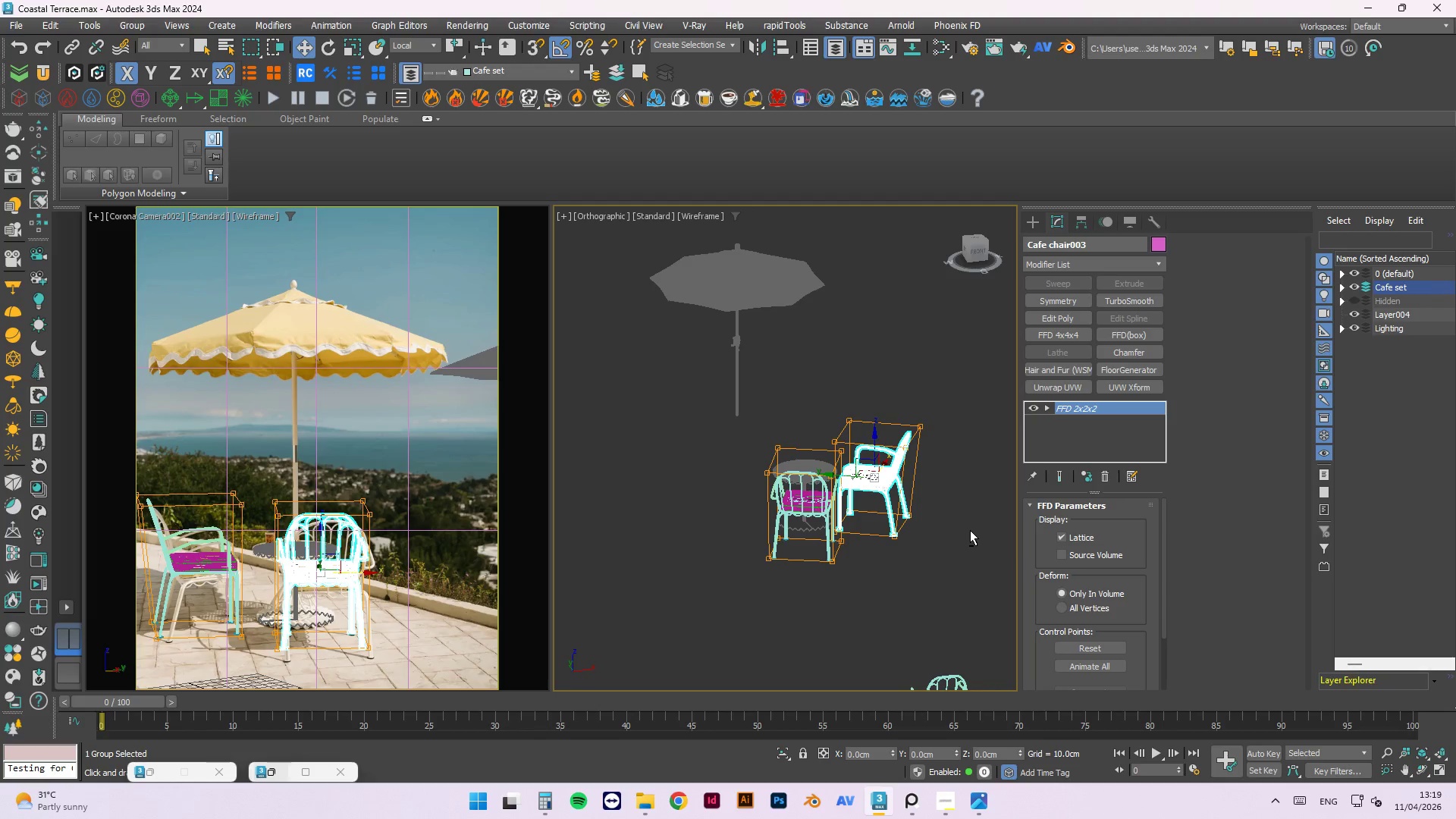 
key(Alt+AltLeft)
 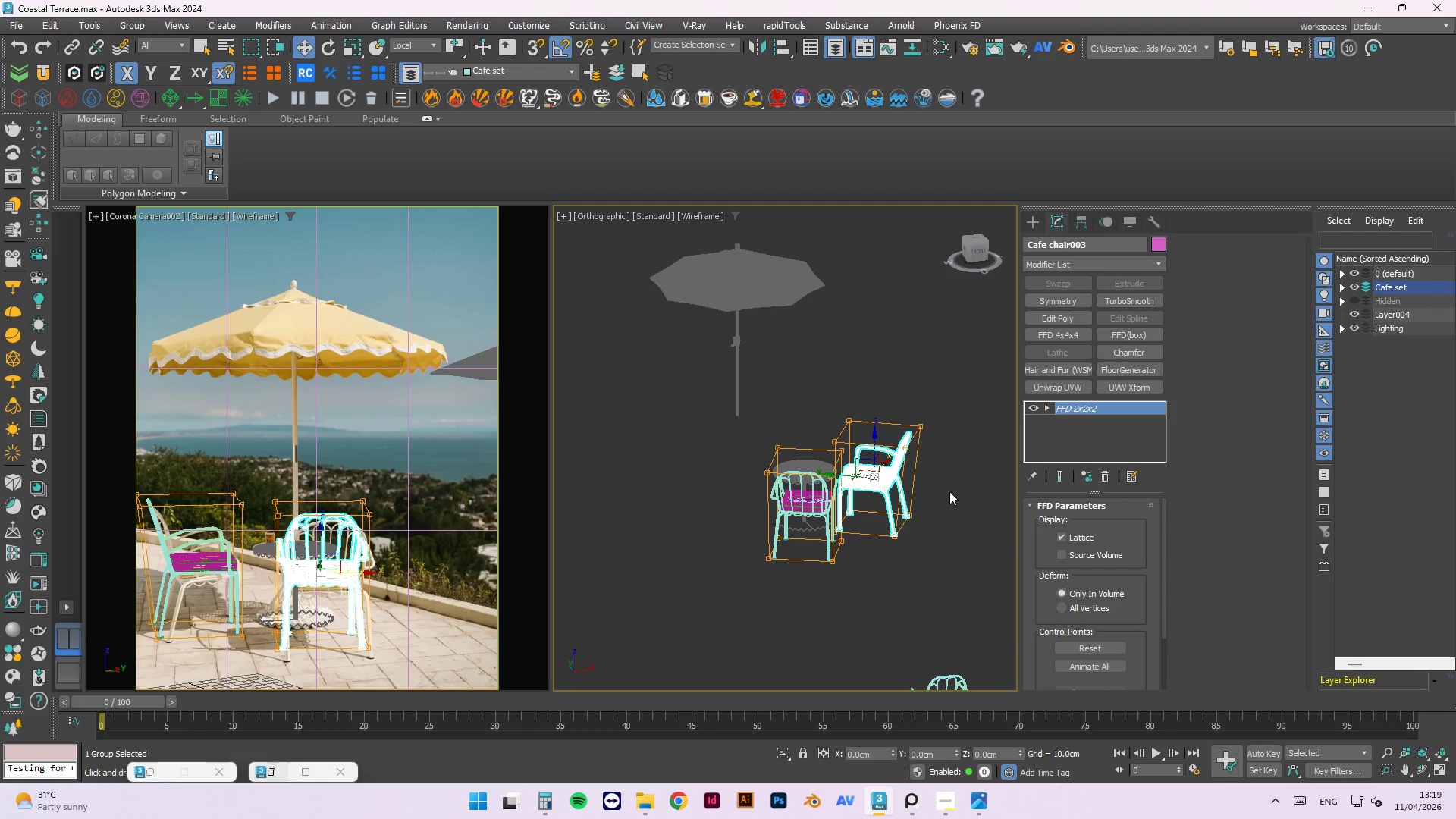 
key(1)
 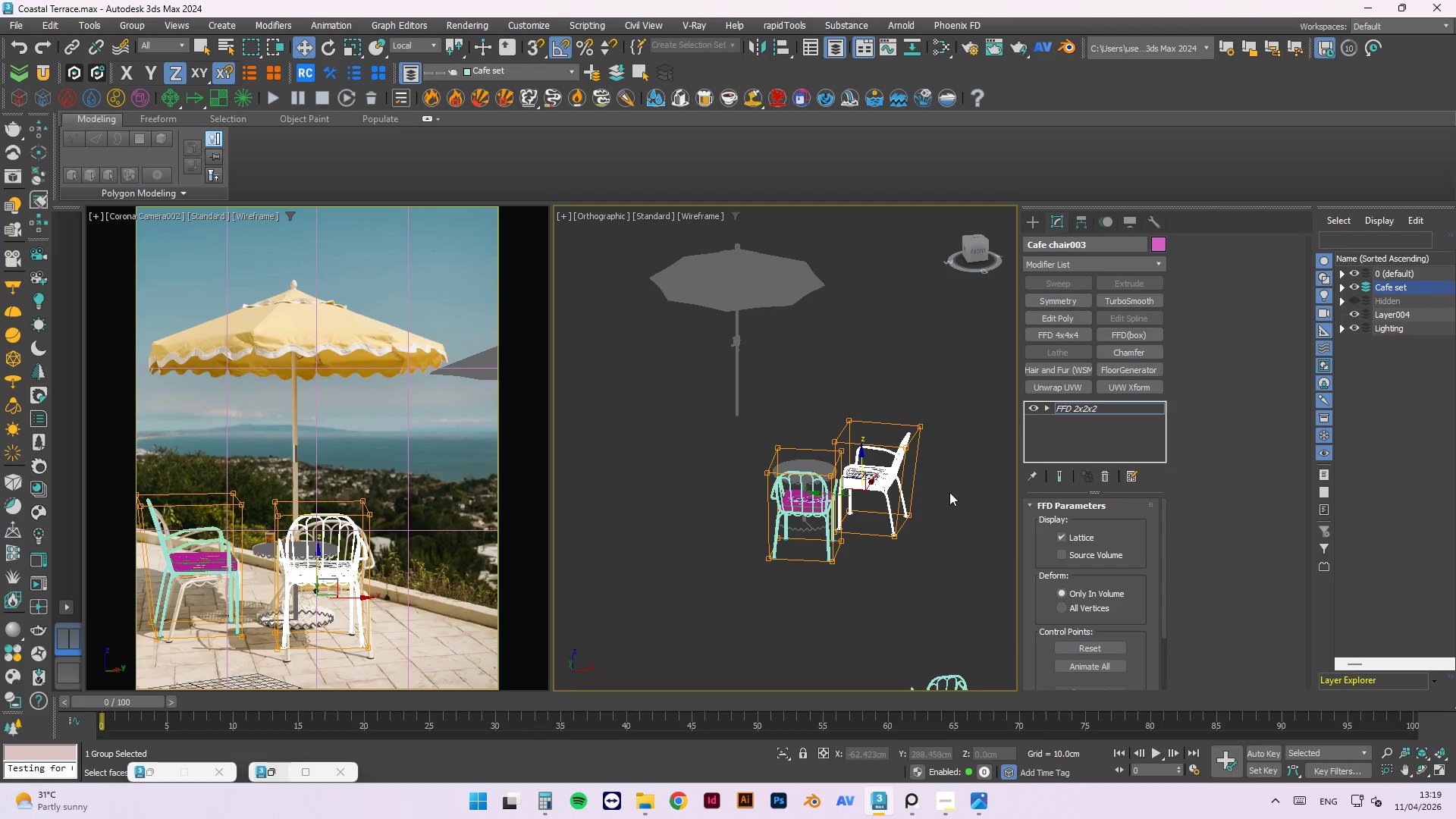 
left_click_drag(start_coordinate=[951, 493], to_coordinate=[883, 555])
 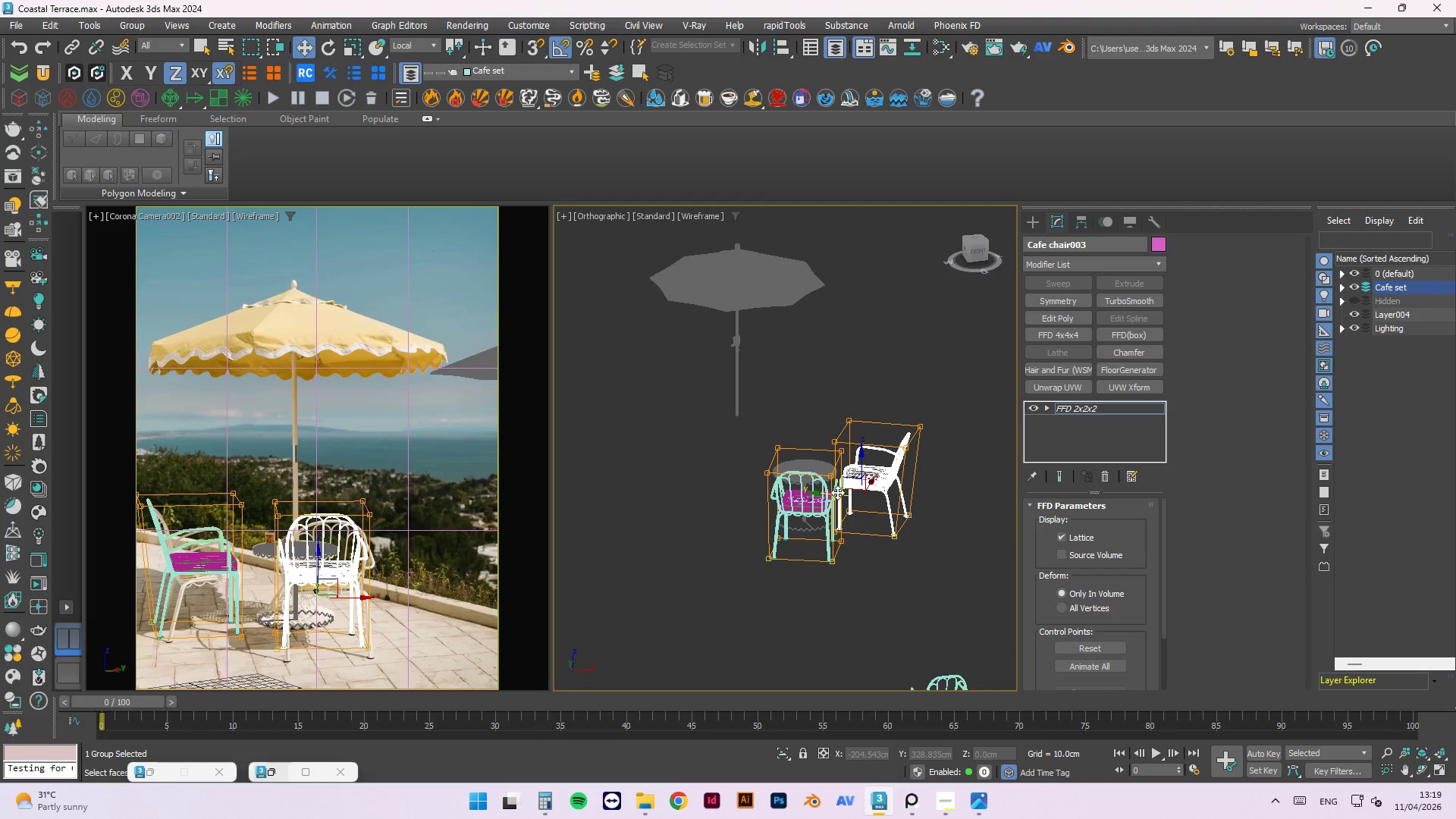 
left_click_drag(start_coordinate=[837, 492], to_coordinate=[877, 535])
 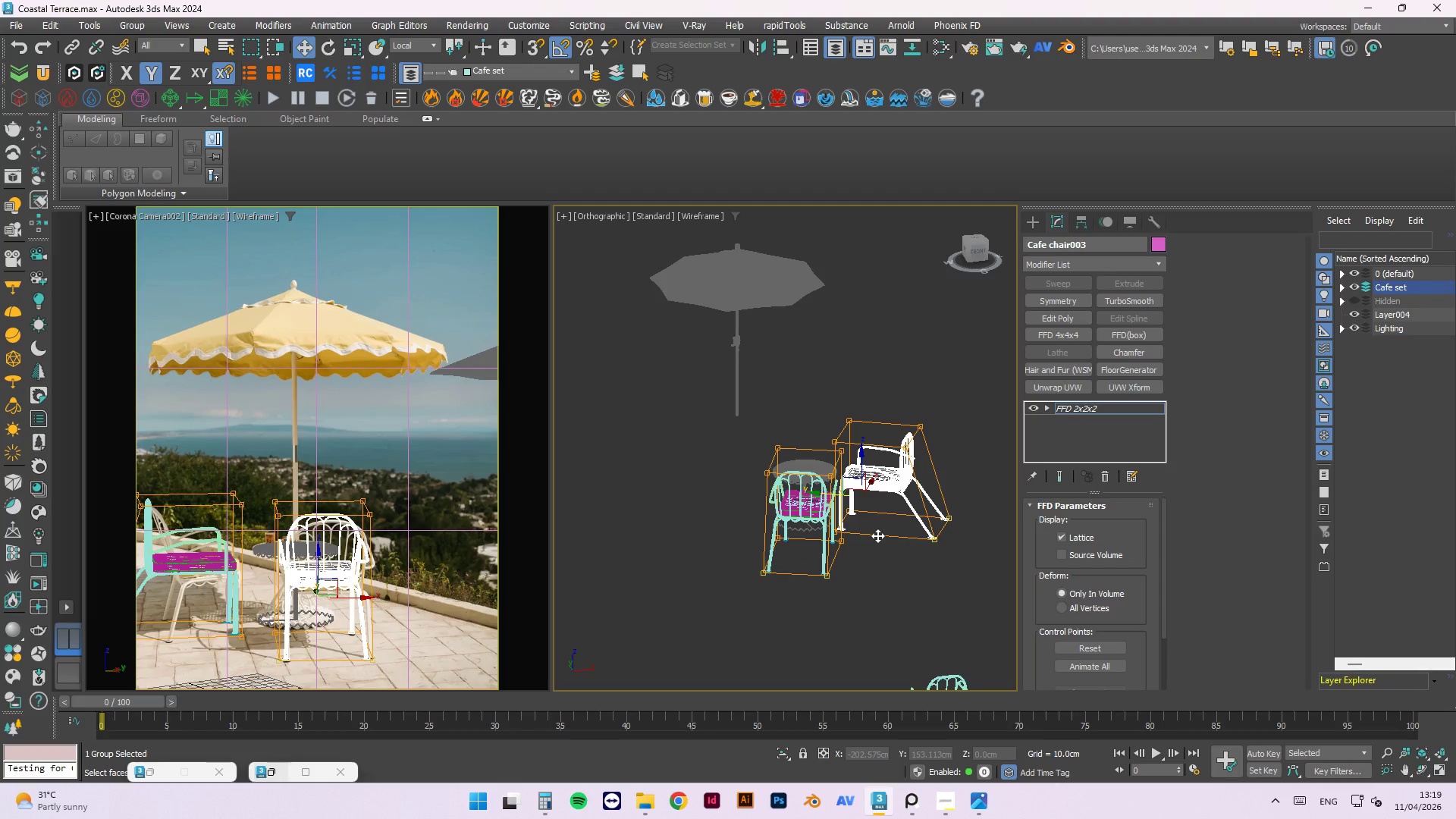 
key(Control+Z)
 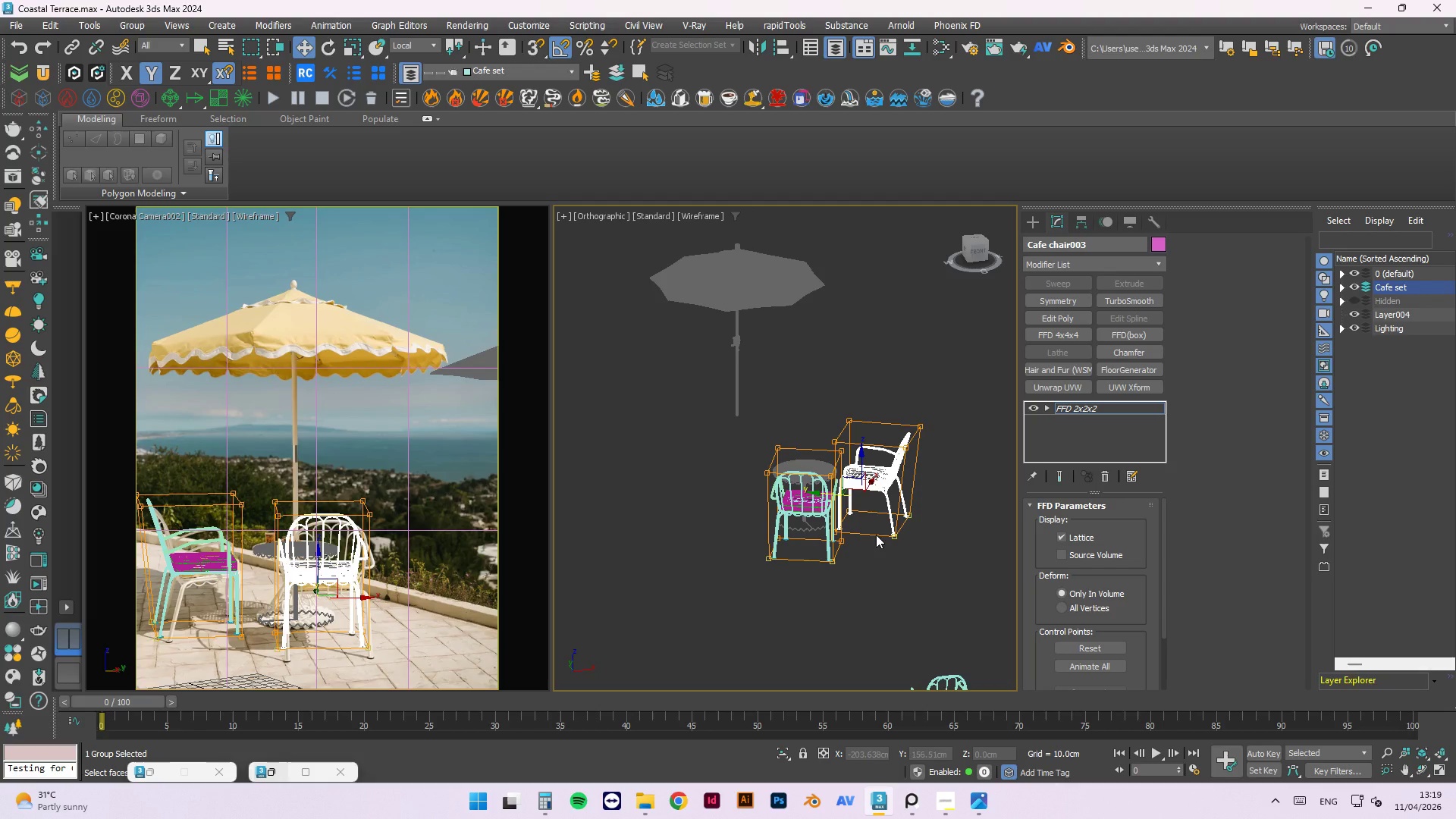 
right_click([966, 378])
 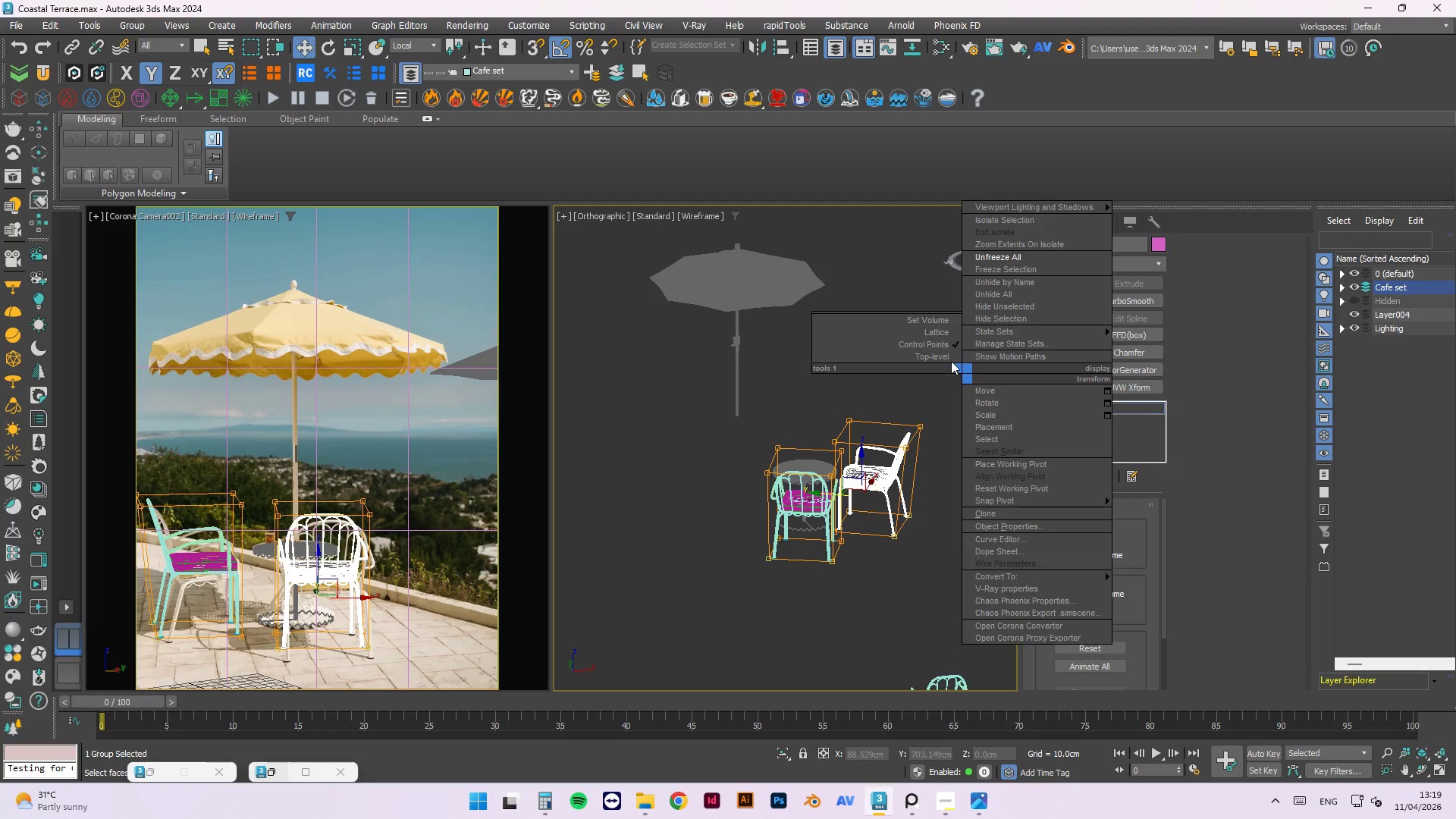 
left_click([949, 356])
 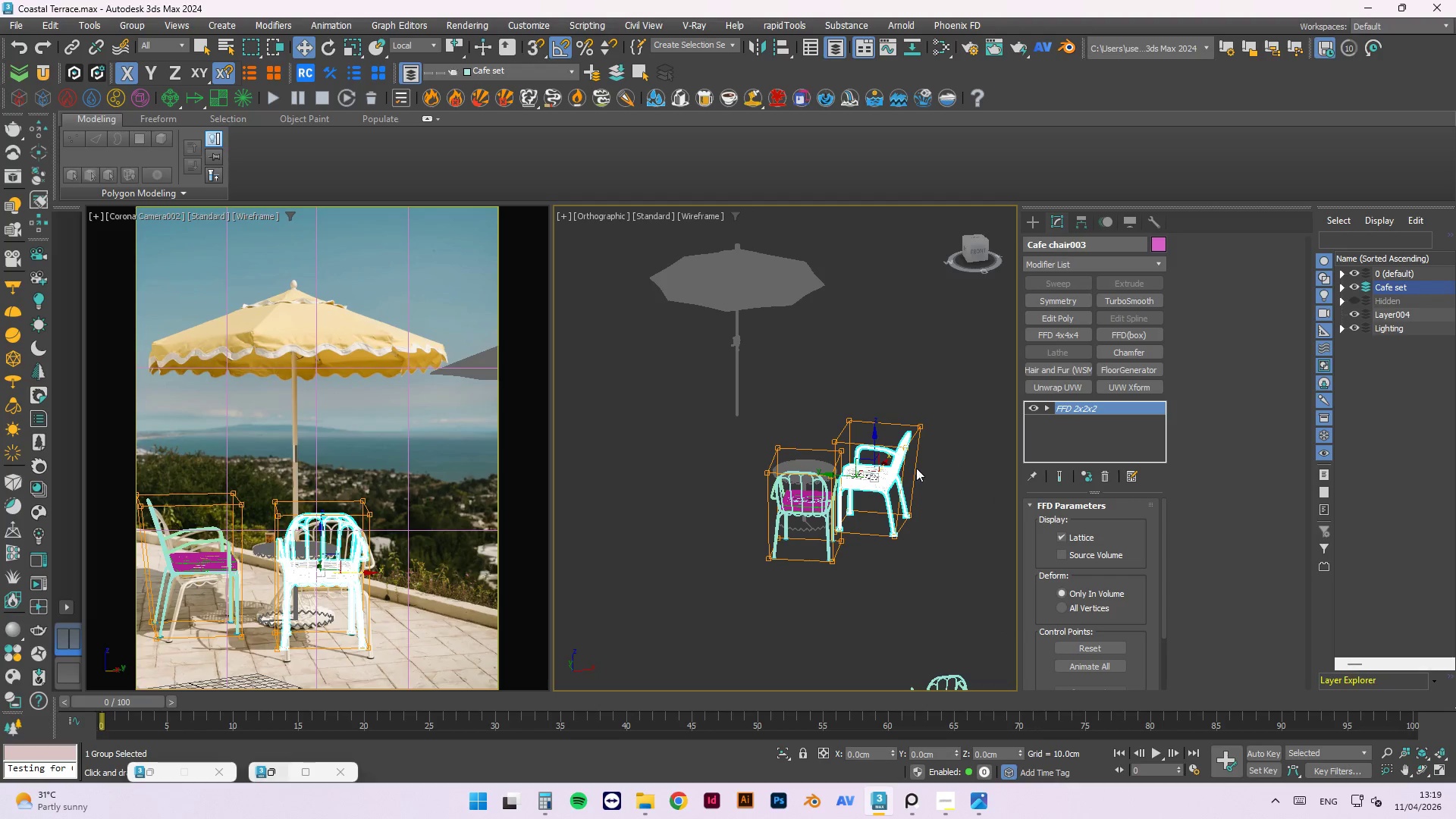 
type(we)
 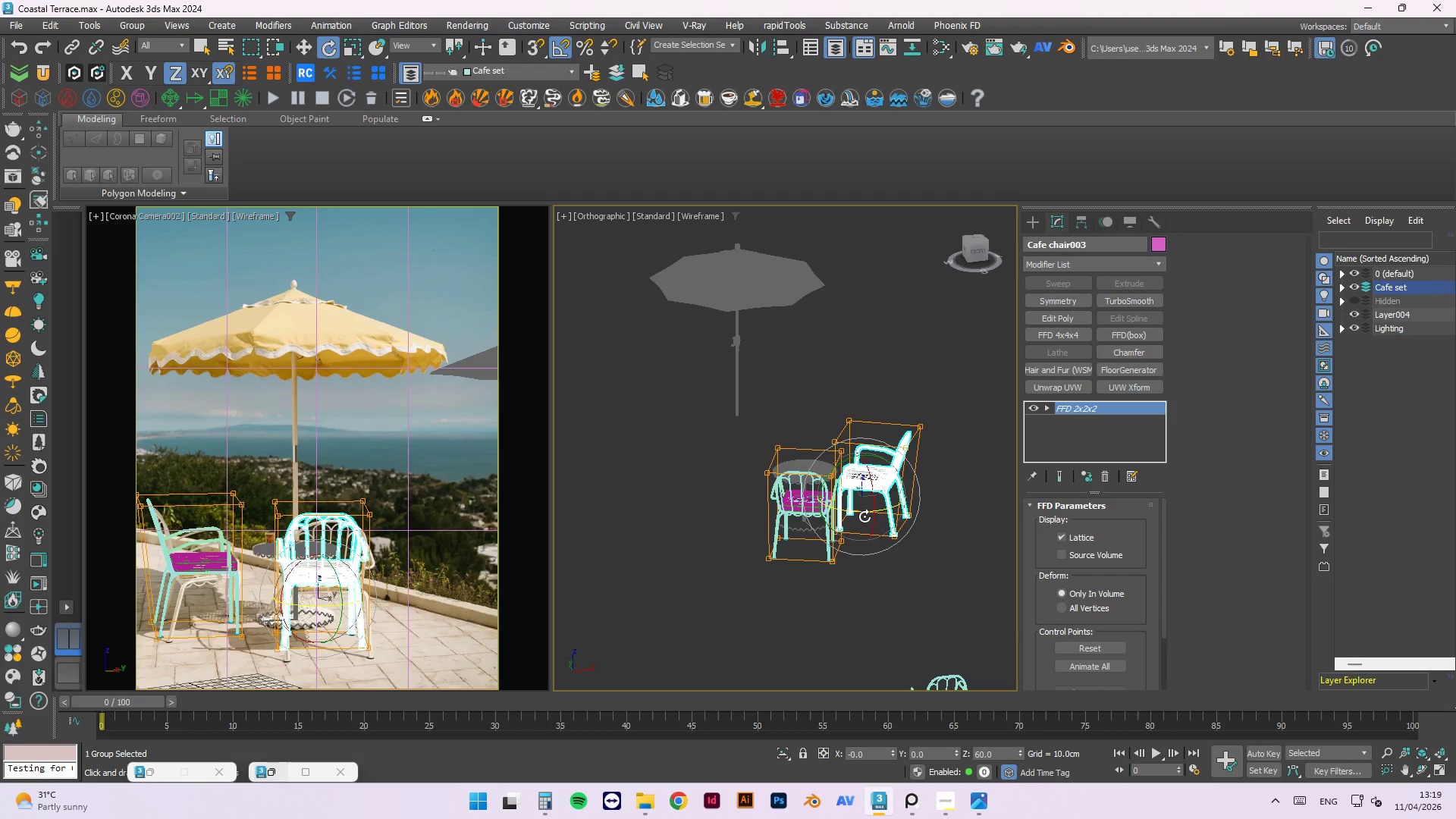 
left_click_drag(start_coordinate=[861, 513], to_coordinate=[866, 515])
 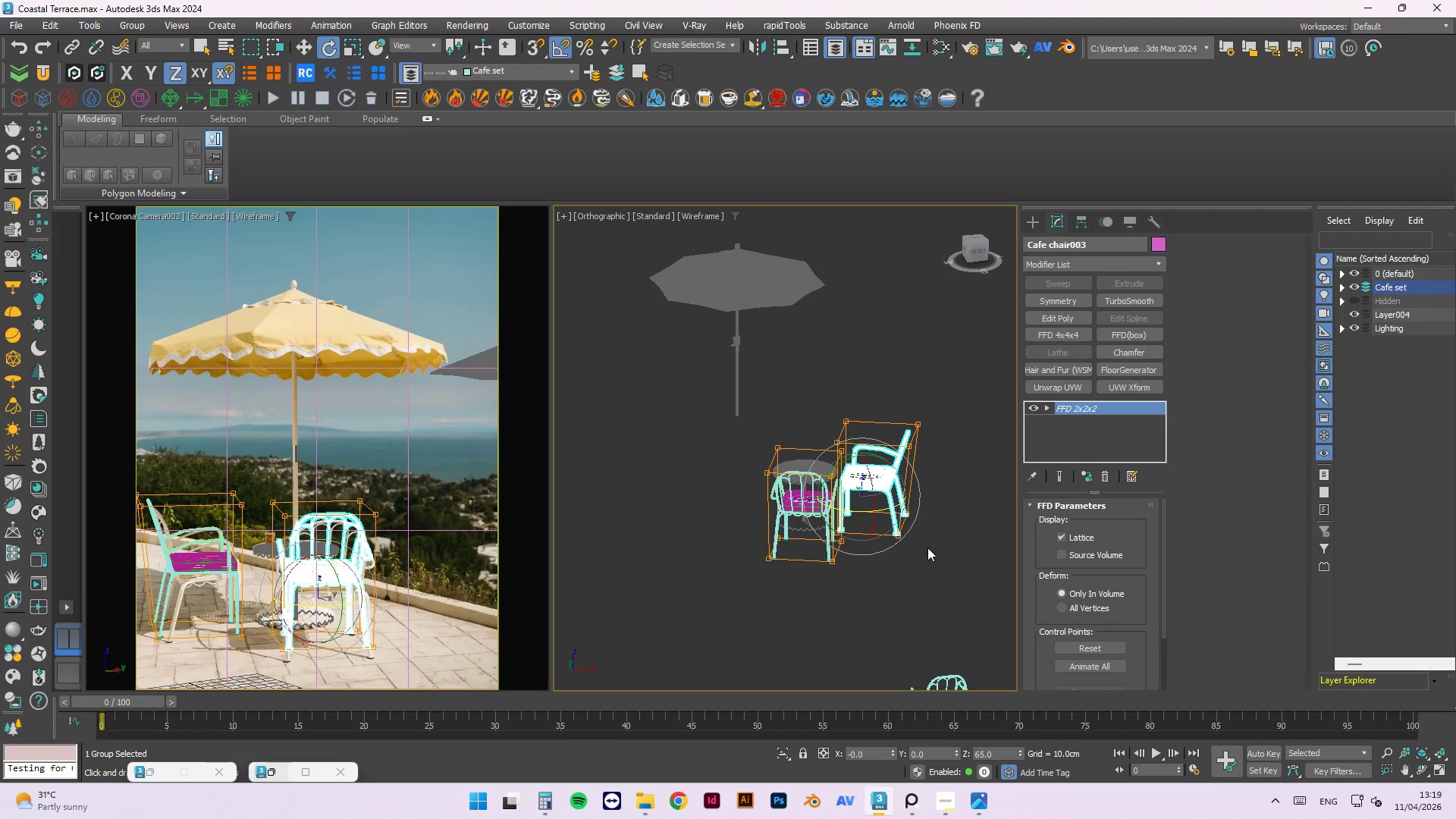 
left_click([933, 554])
 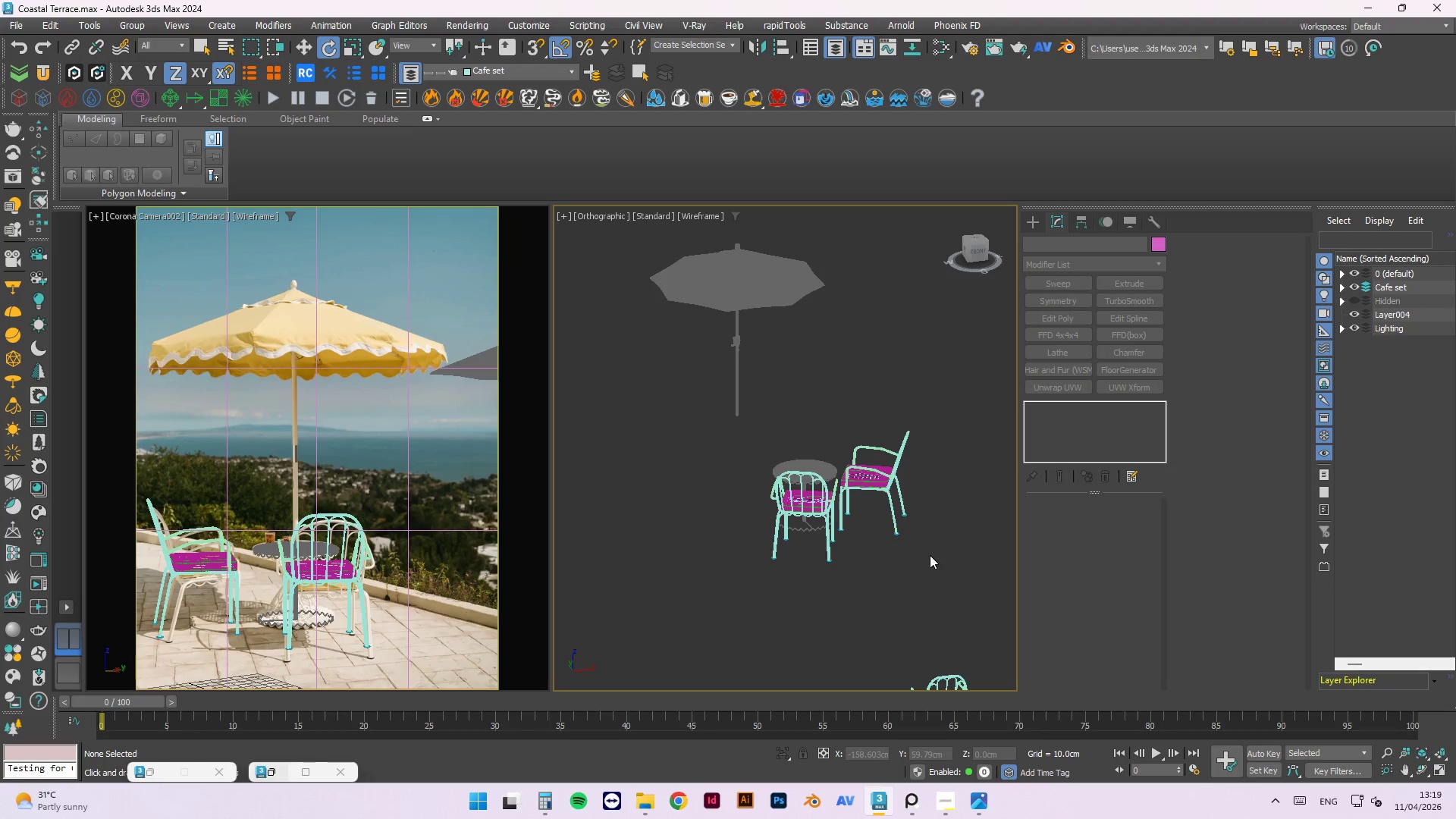 
key(F)
 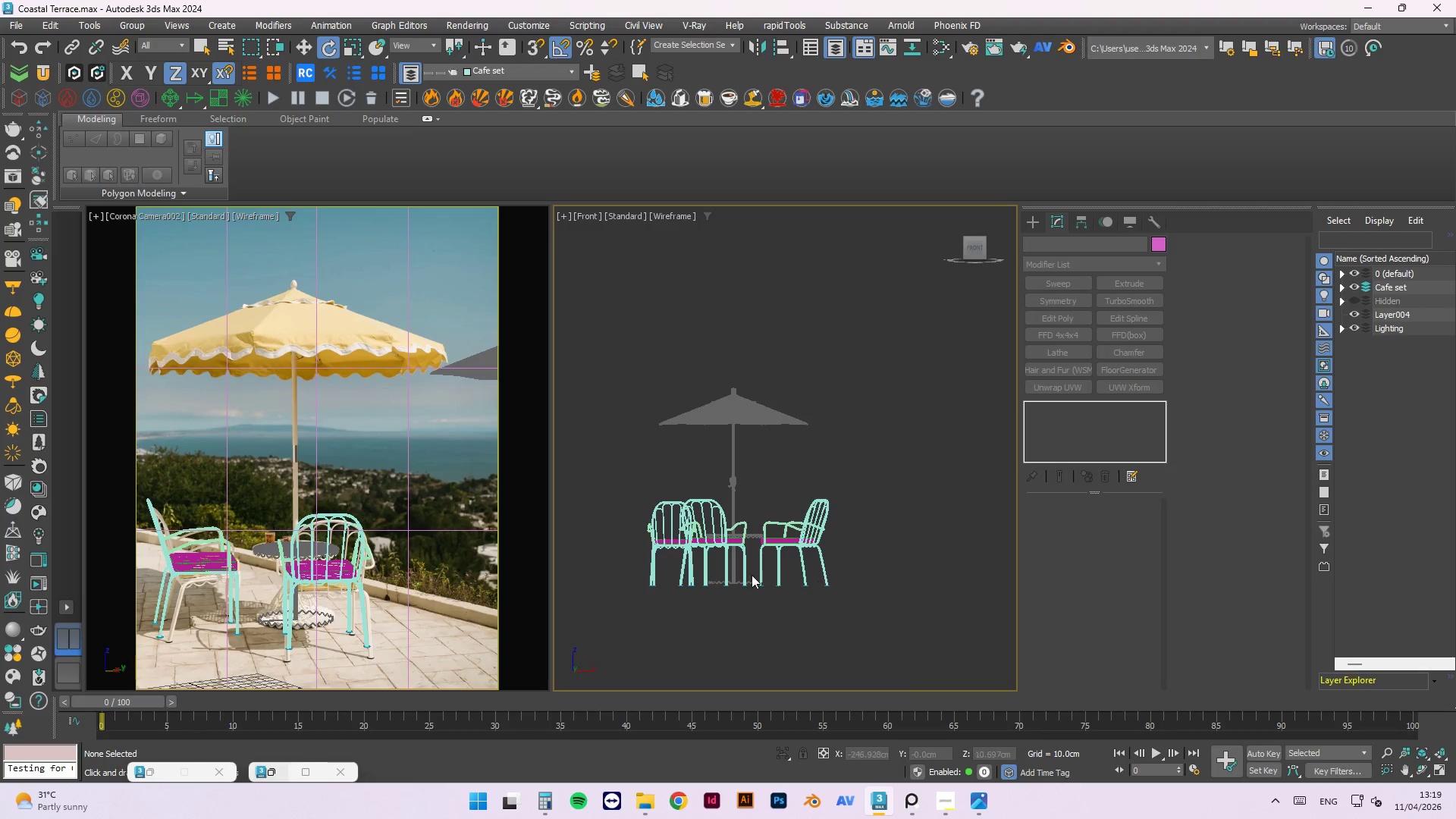 
scroll: coordinate [739, 554], scroll_direction: up, amount: 5.0
 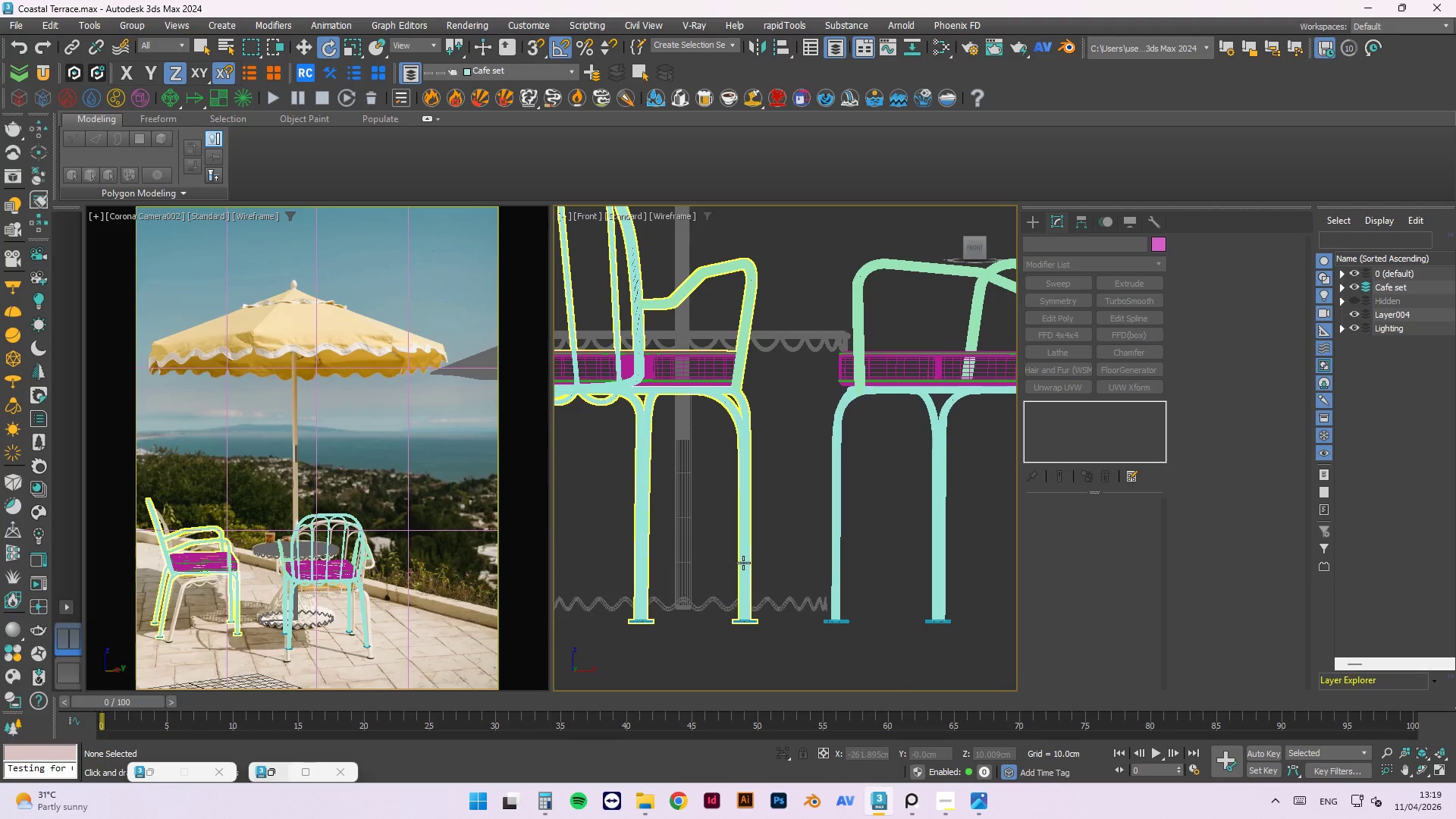 
left_click([743, 563])
 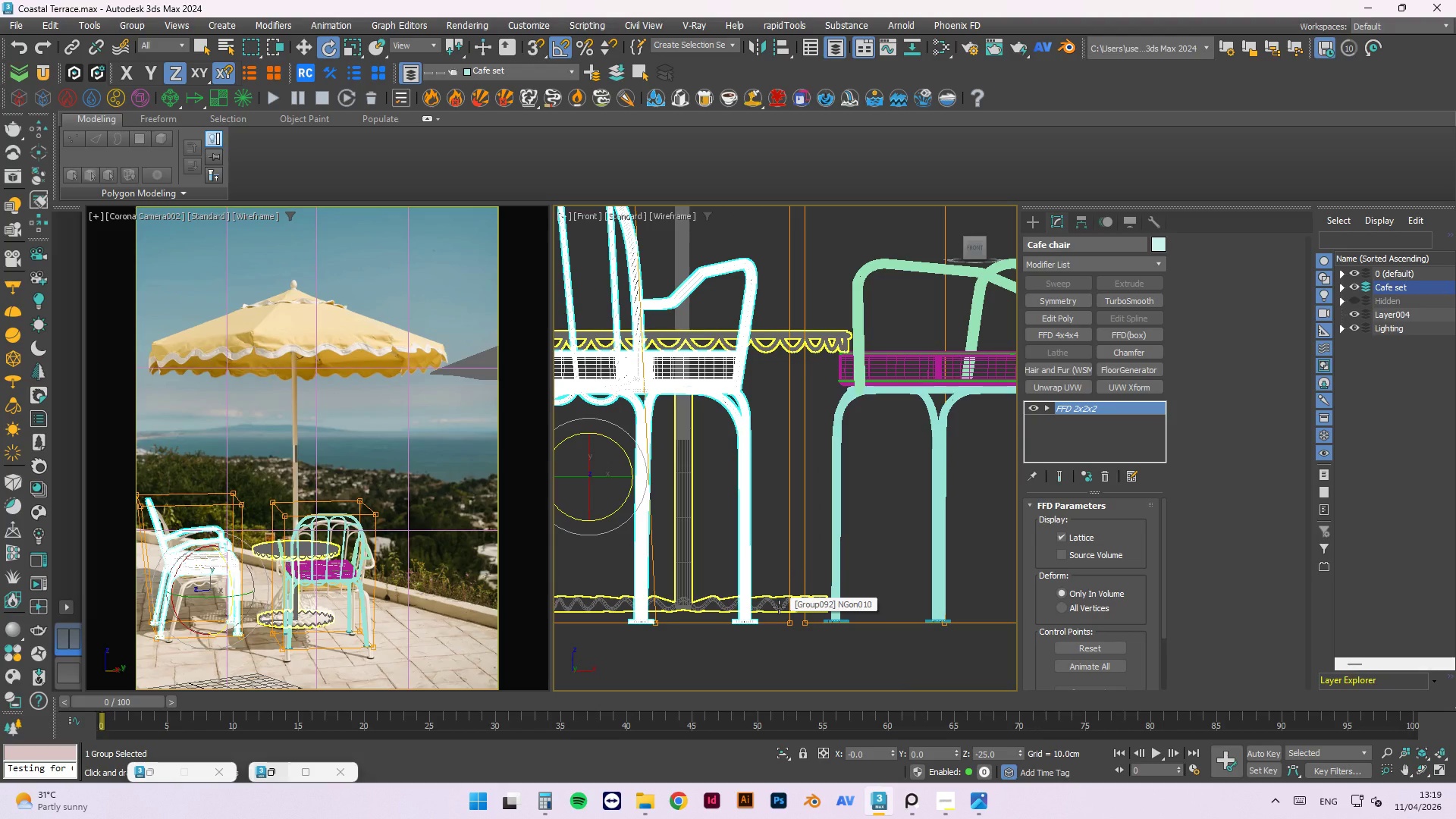 
left_click([779, 607])
 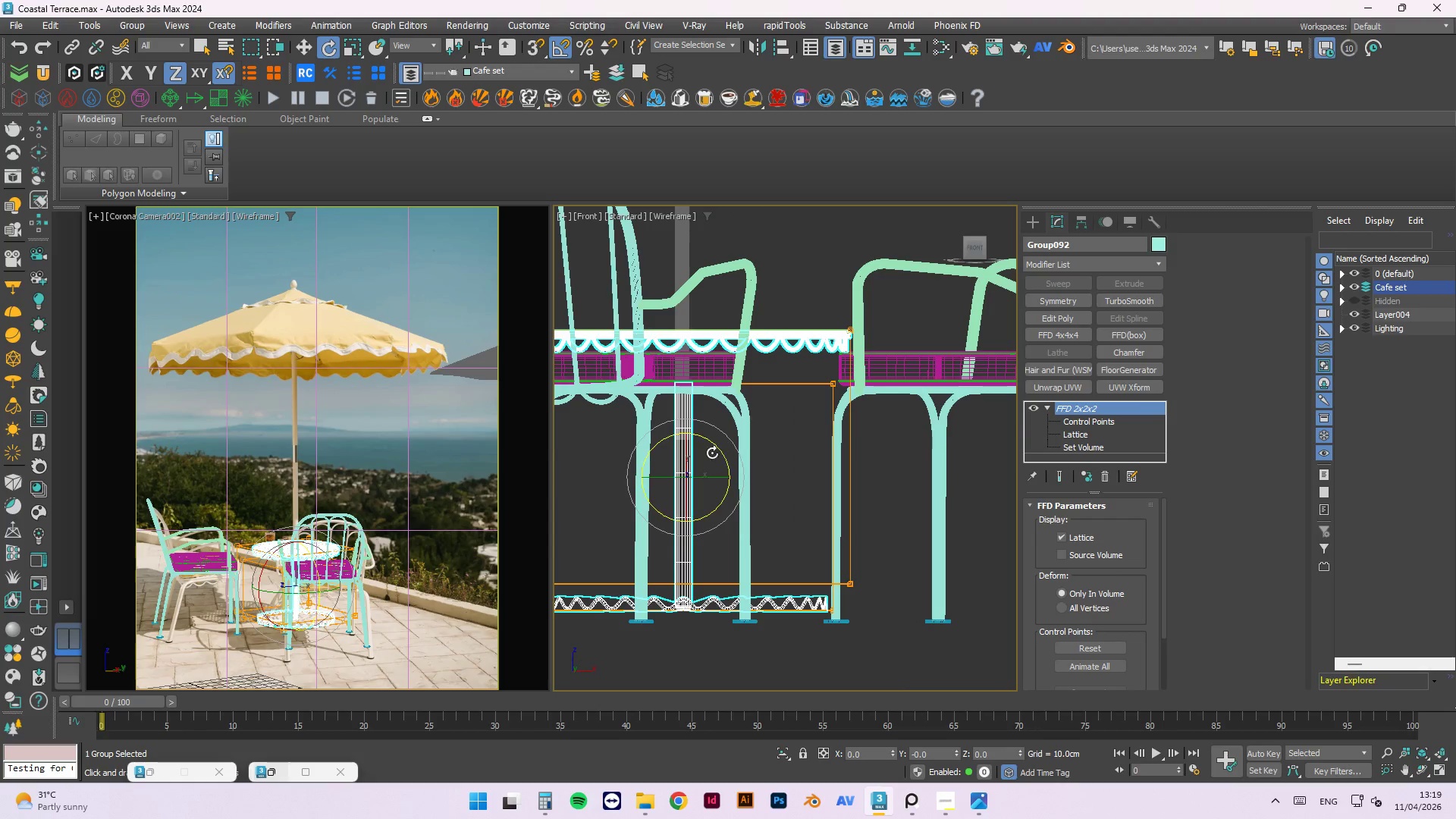 
key(W)
 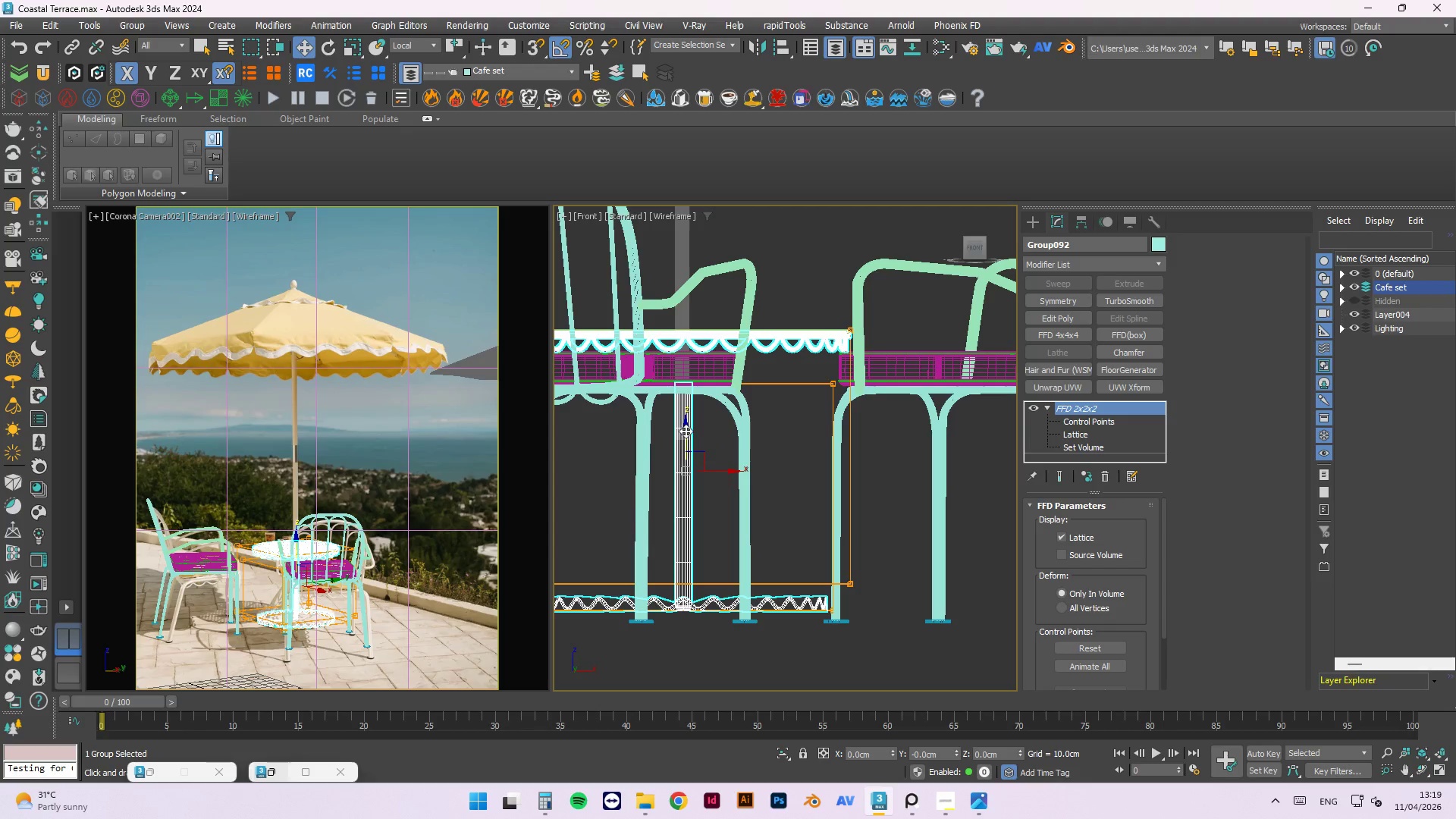 
left_click_drag(start_coordinate=[686, 430], to_coordinate=[690, 435])
 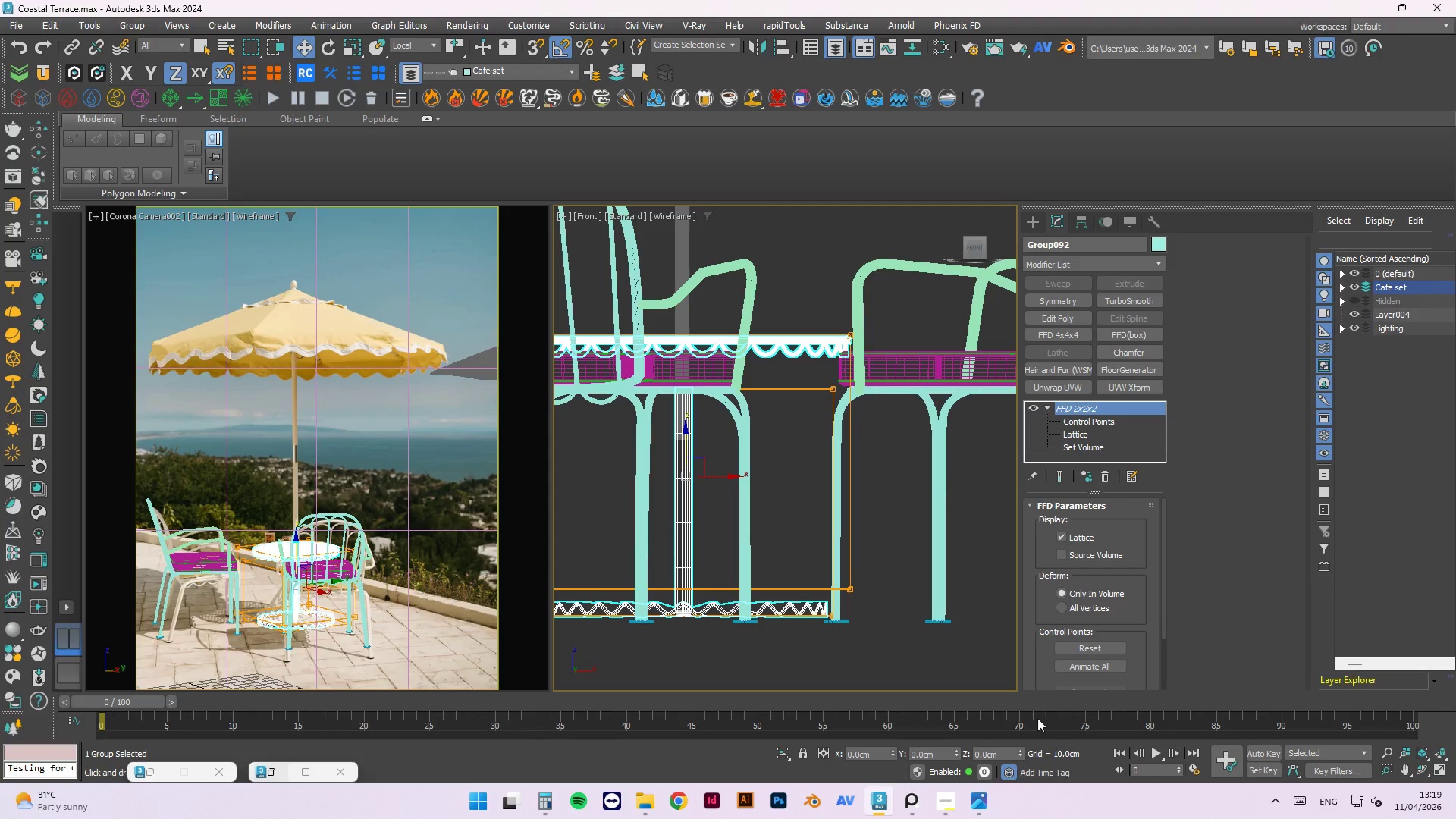 
left_click([905, 631])
 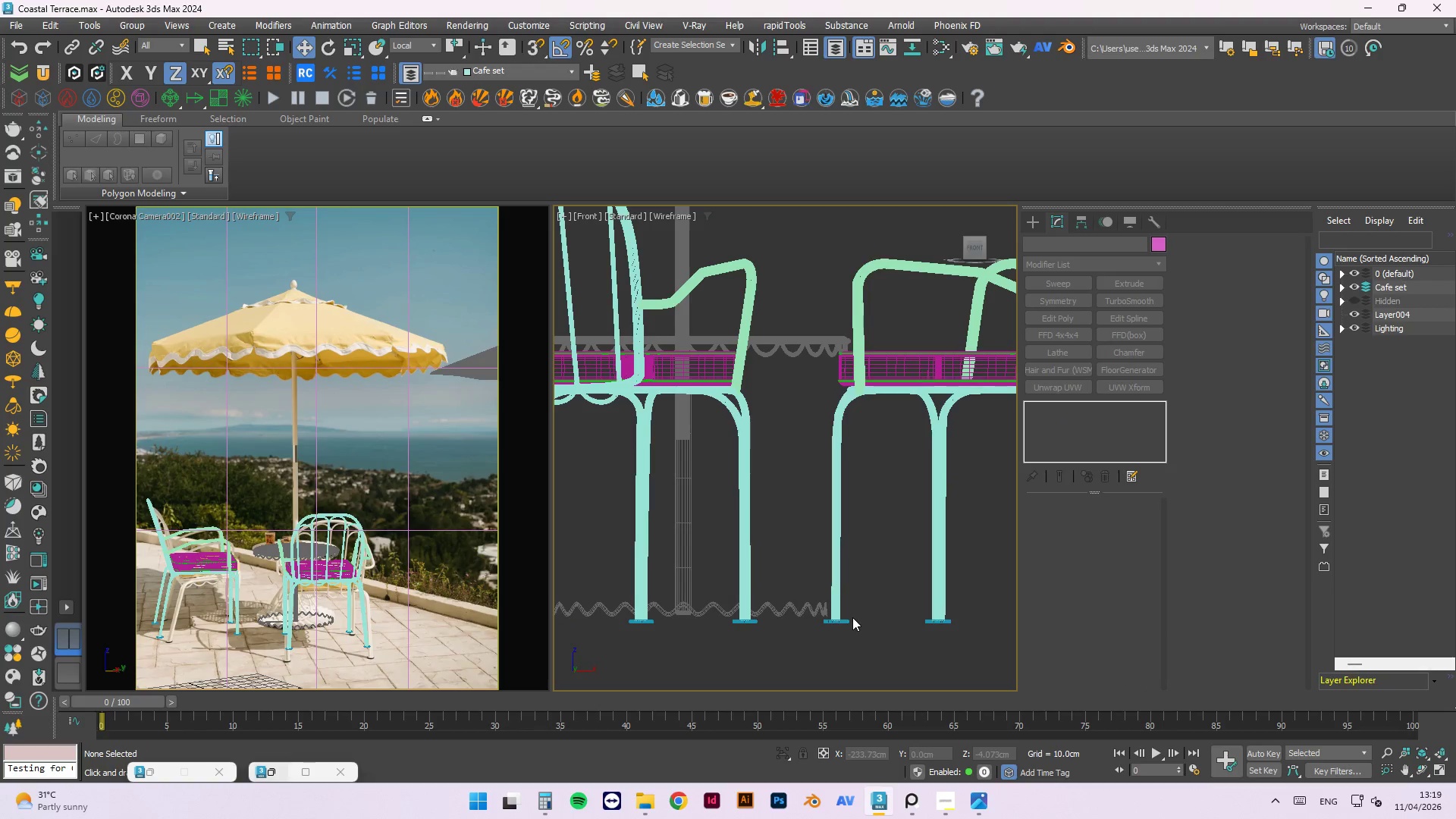 
left_click([846, 619])
 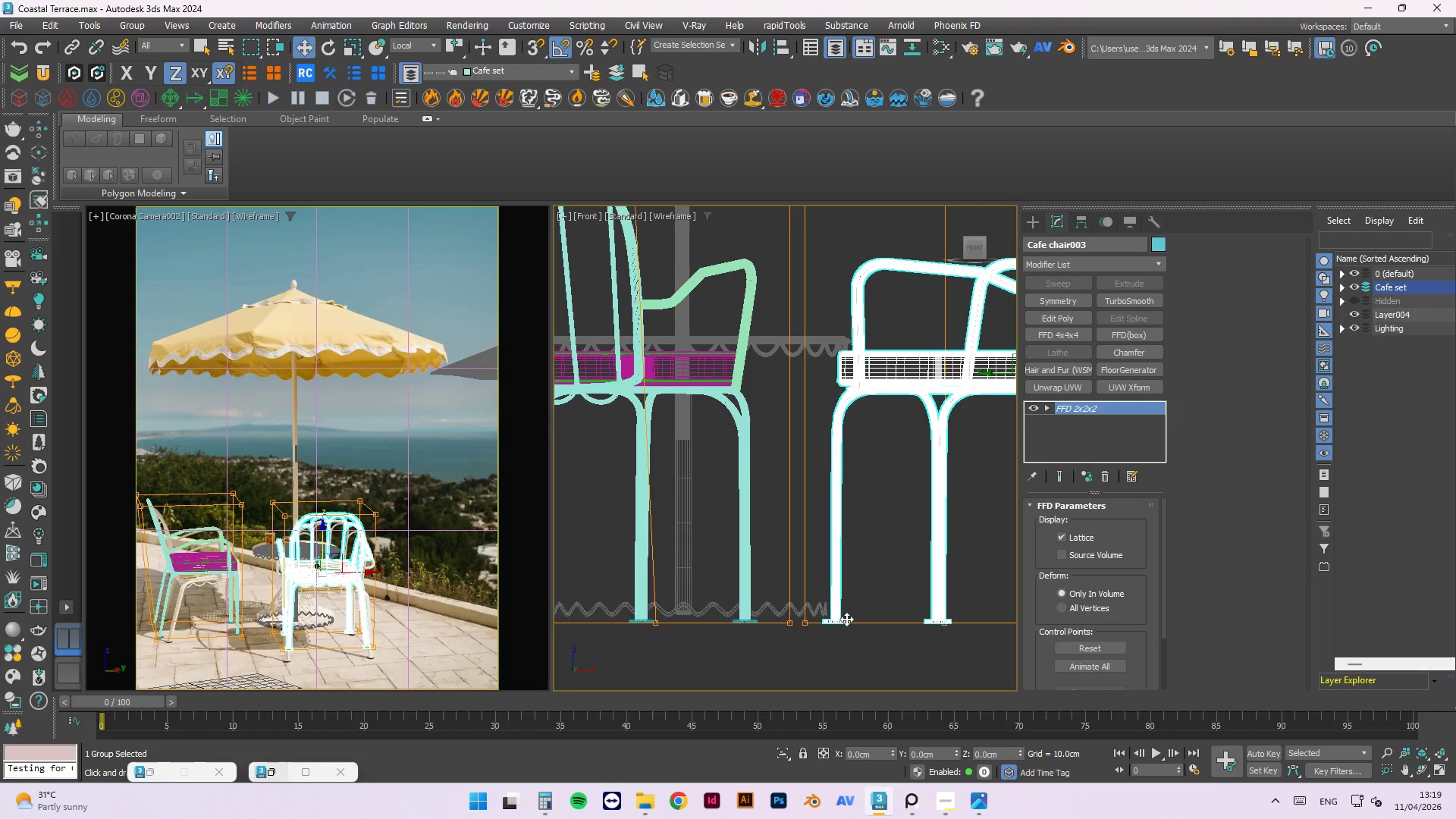 
key(W)
 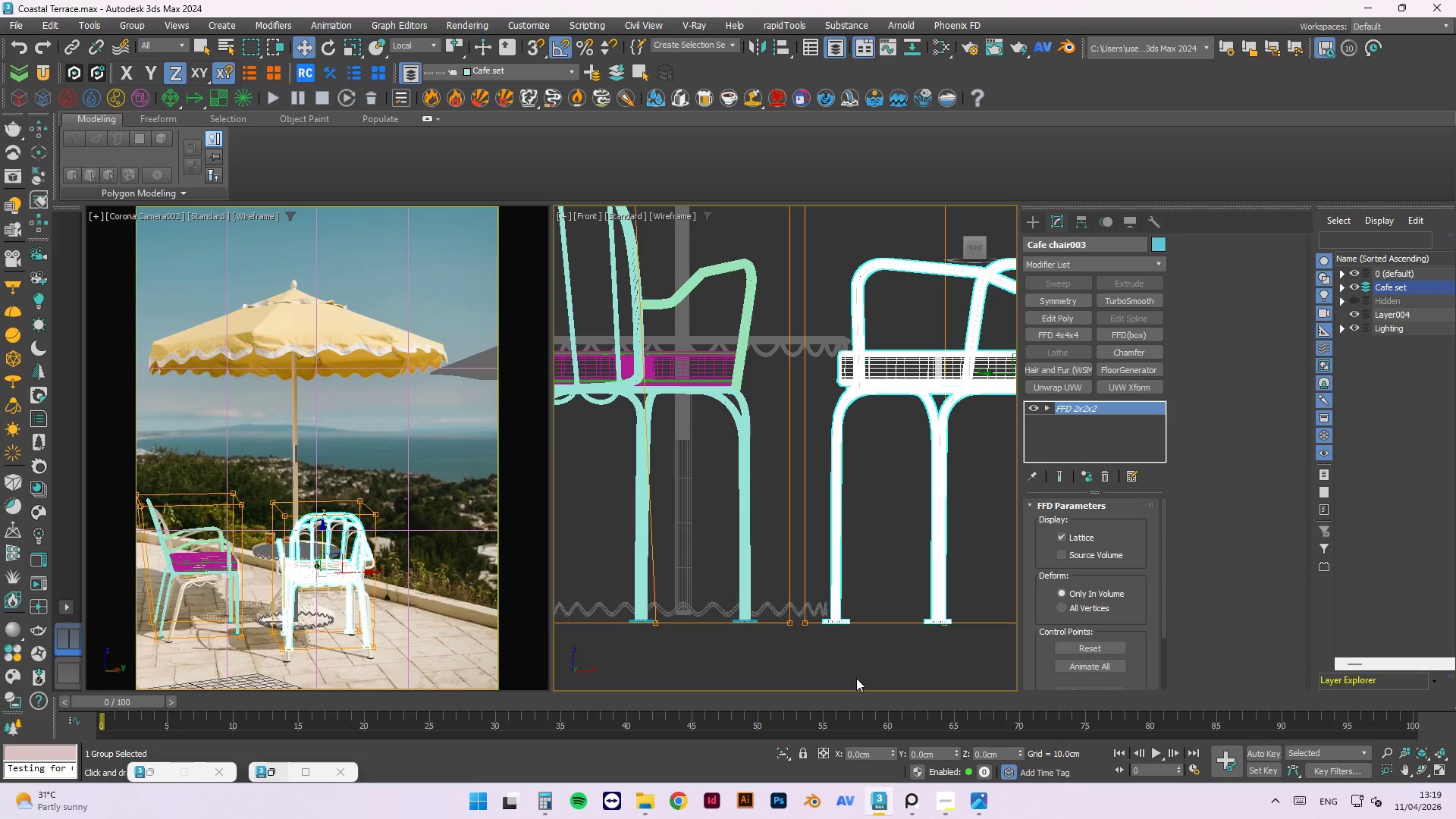 
left_click([856, 675])
 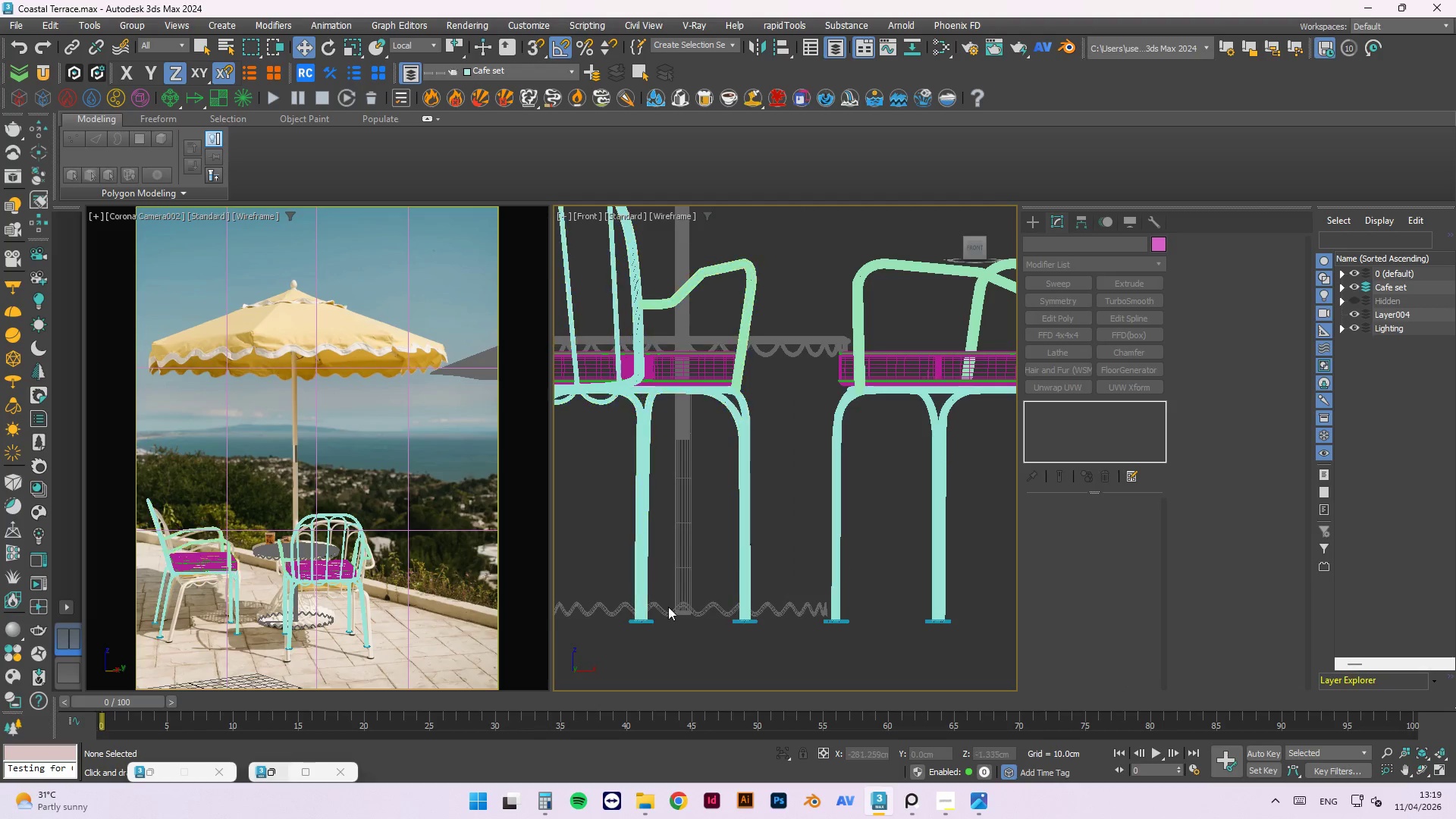 
left_click([673, 607])
 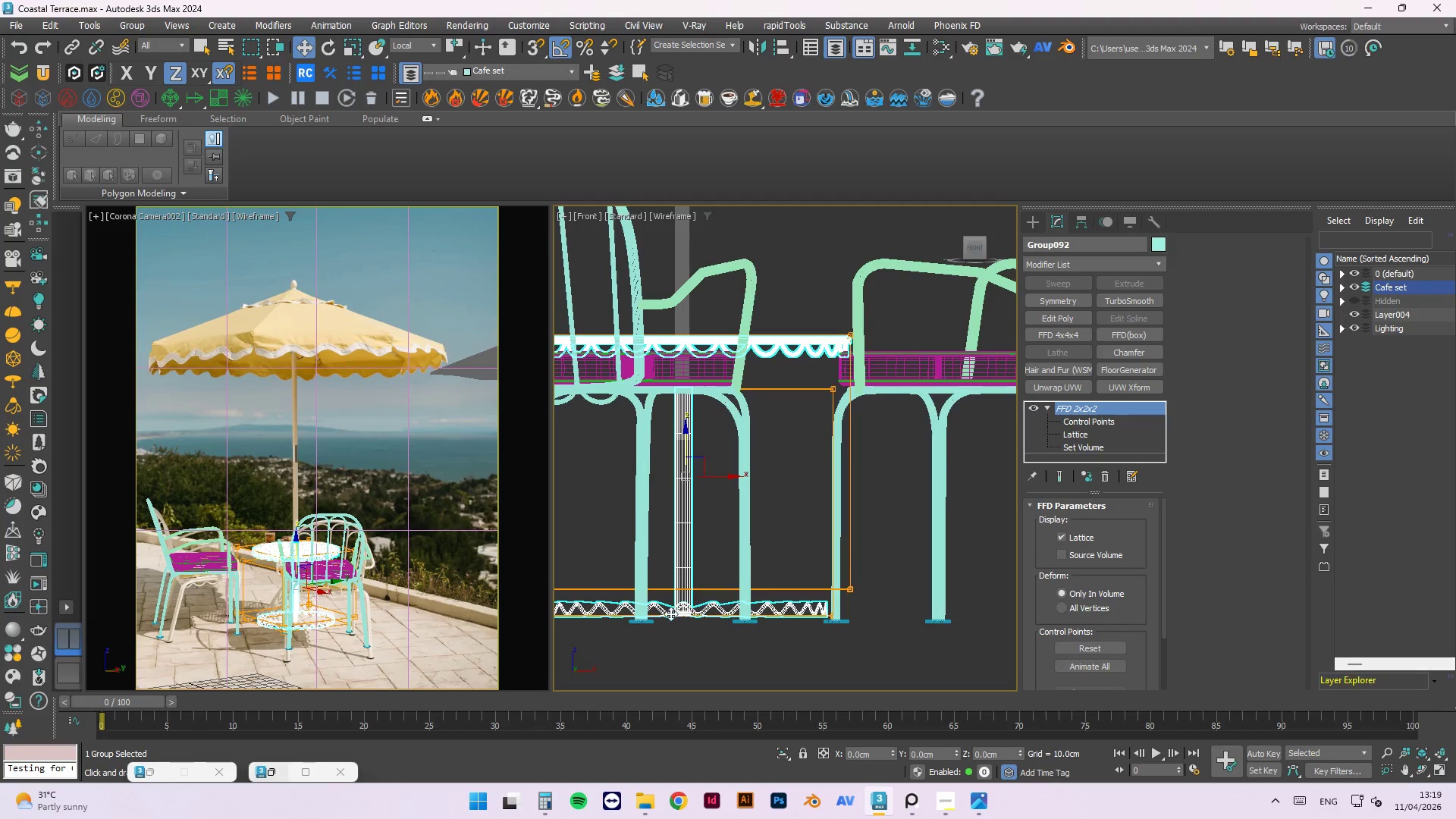 
scroll: coordinate [669, 616], scroll_direction: up, amount: 2.0
 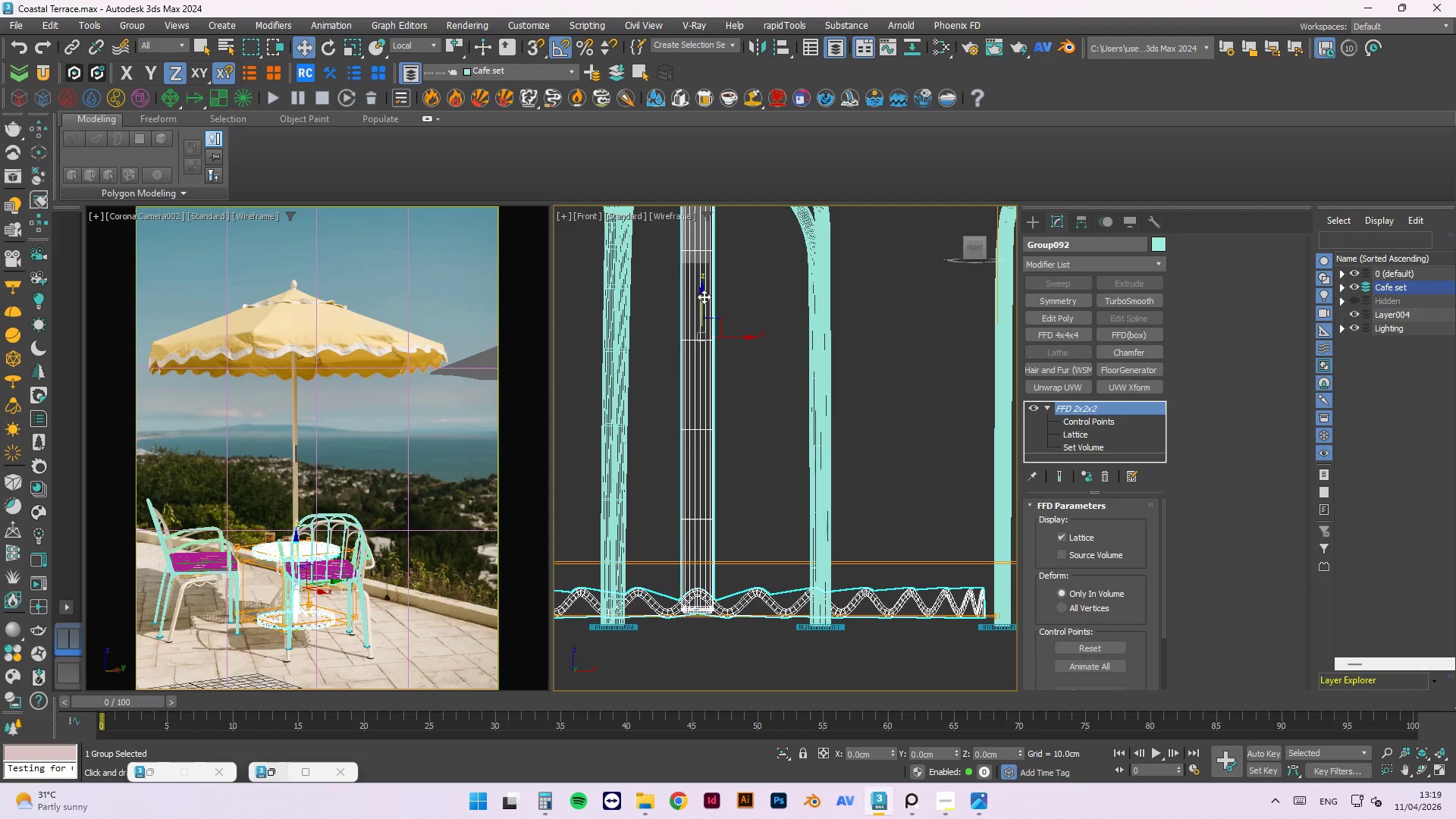 
left_click_drag(start_coordinate=[700, 296], to_coordinate=[713, 309])
 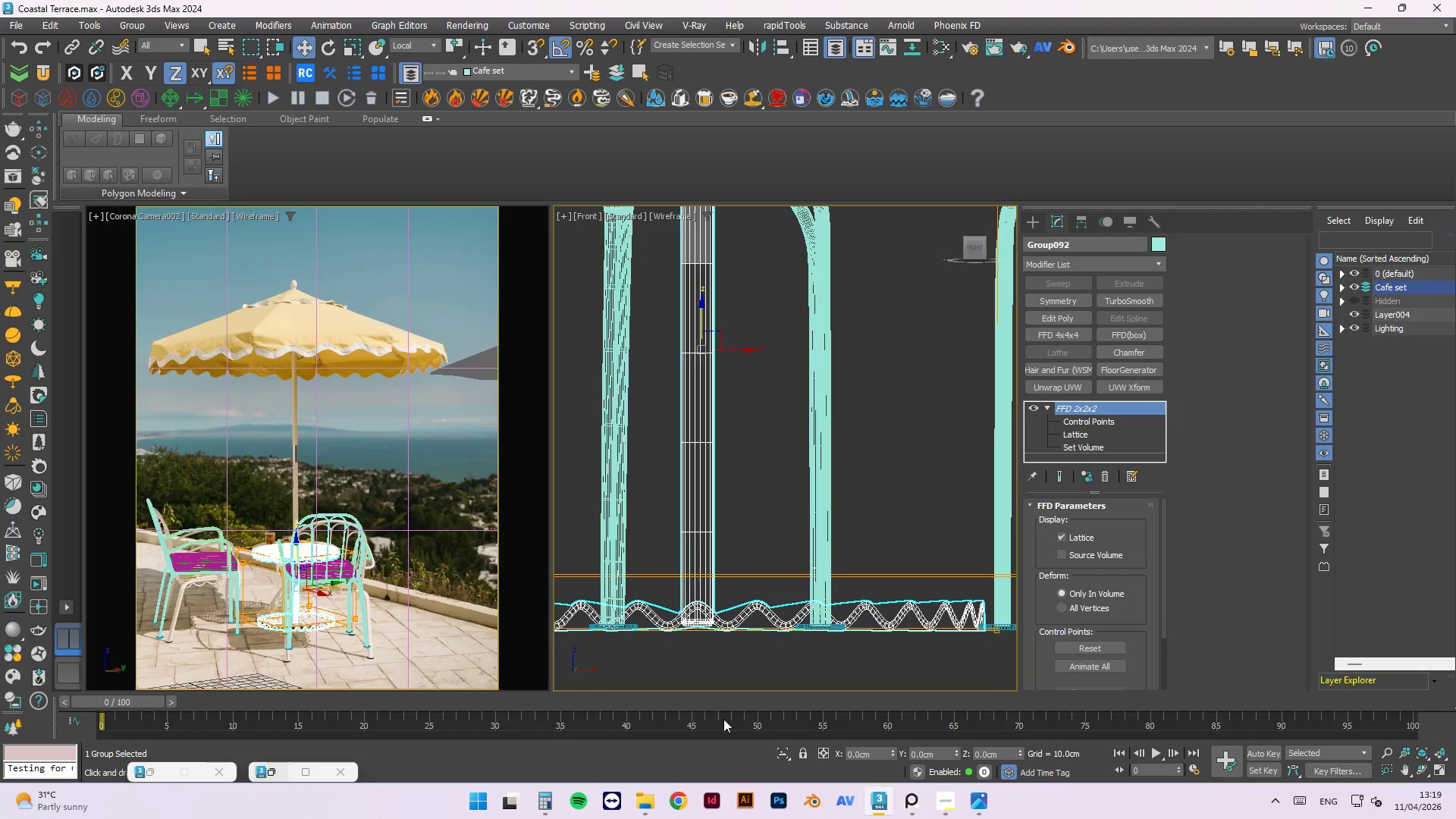 
left_click([726, 676])
 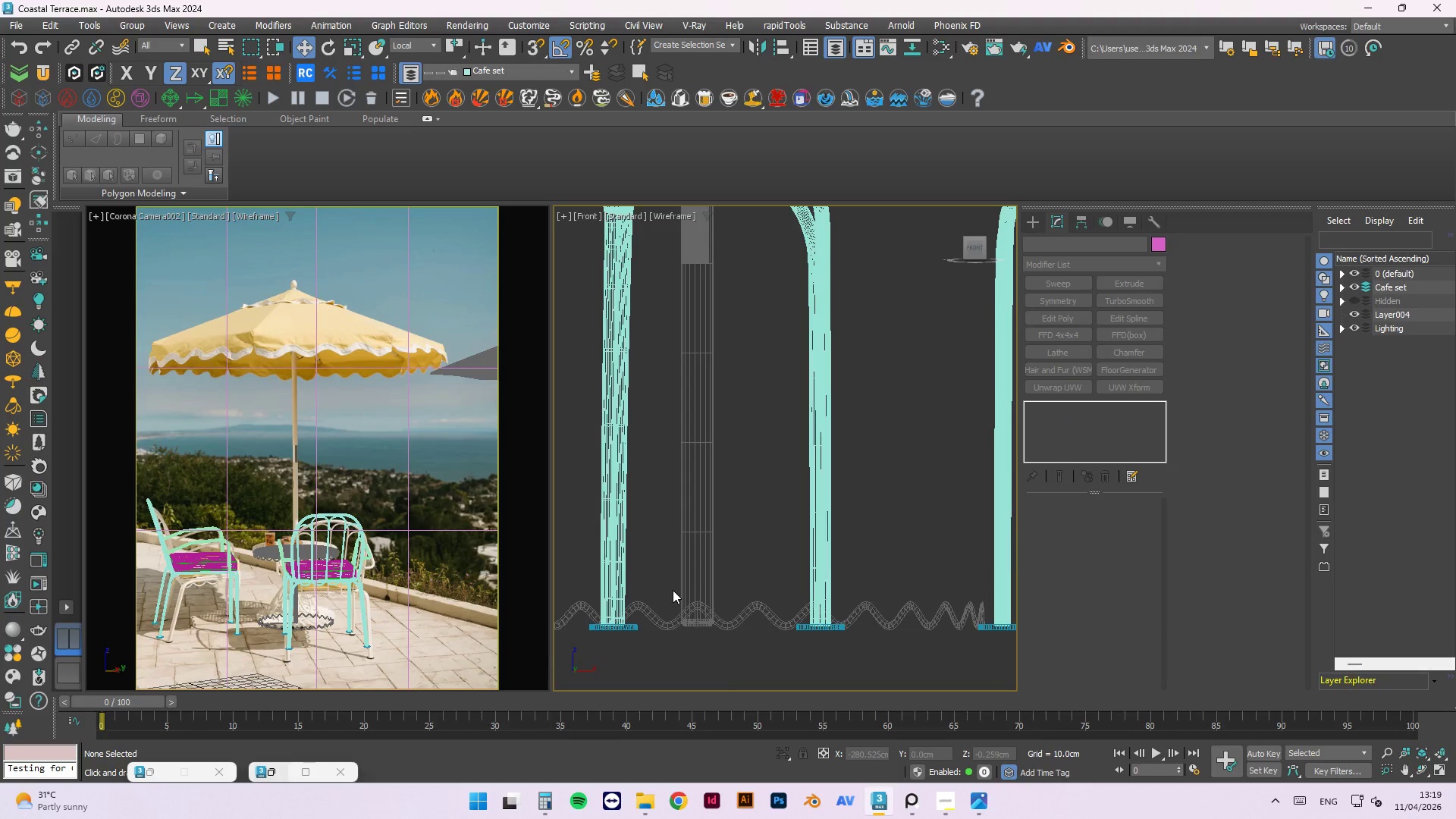 
scroll: coordinate [726, 614], scroll_direction: up, amount: 3.0
 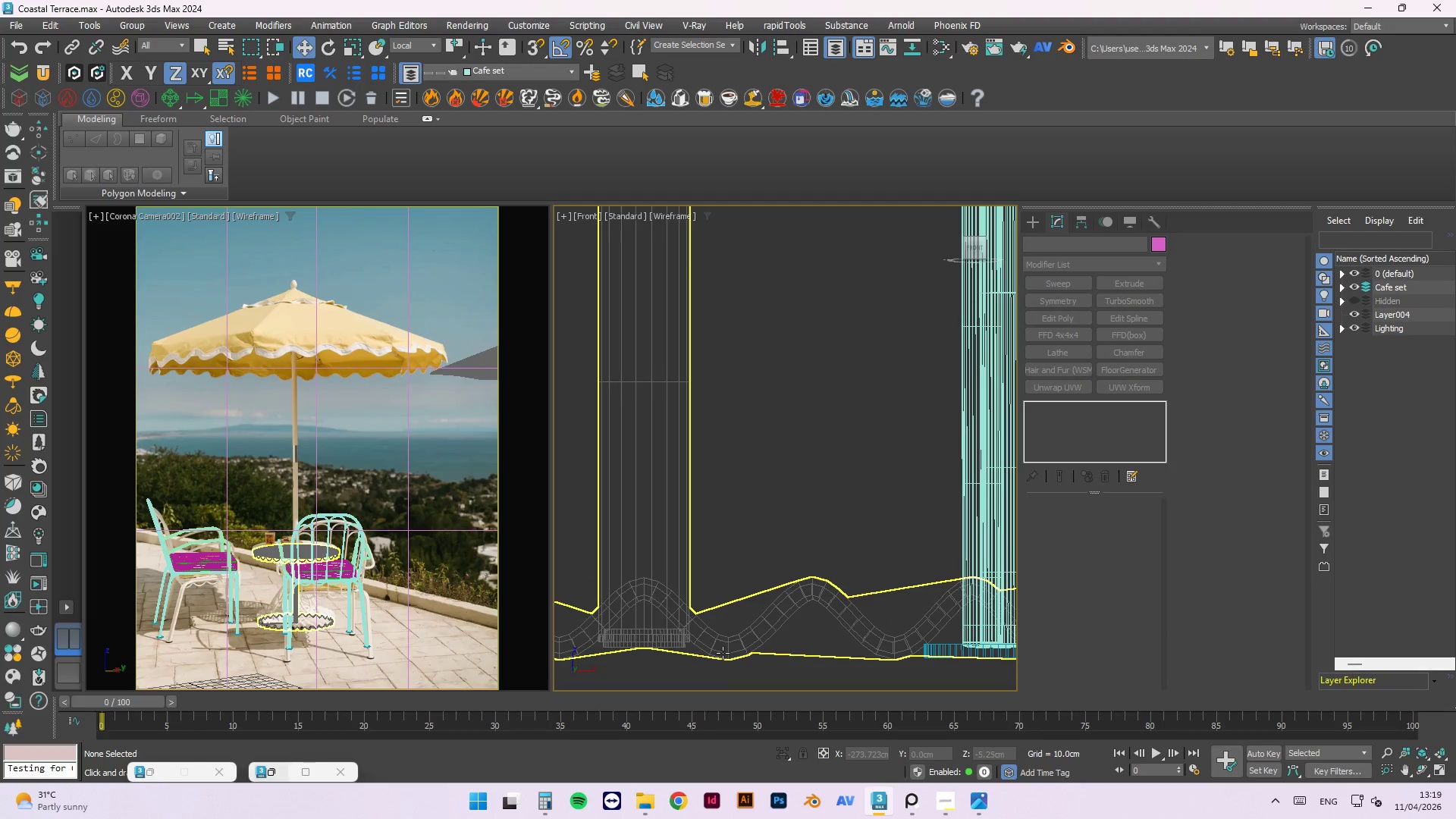 
left_click([723, 653])
 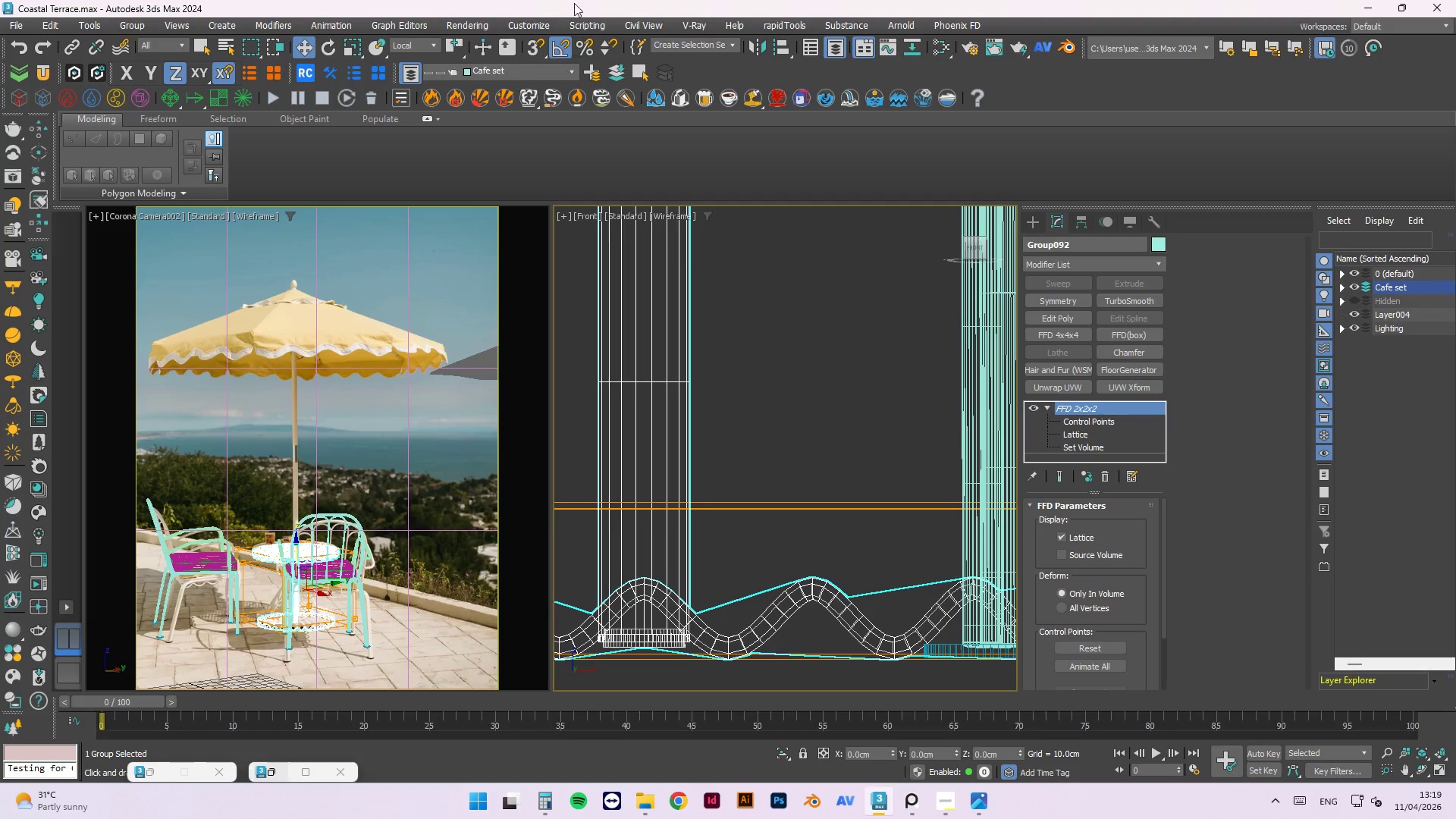 
left_click([539, 46])
 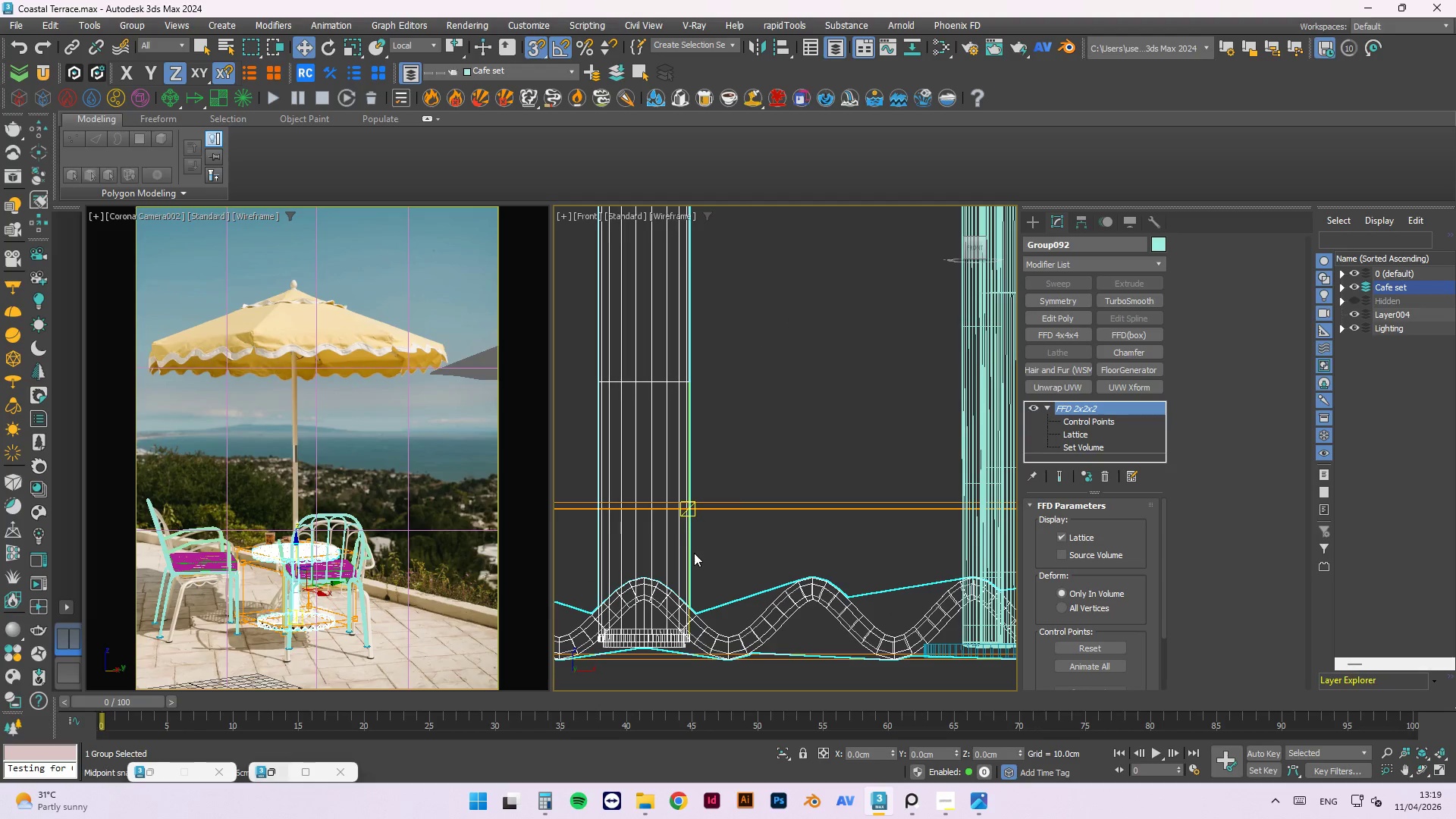 
scroll: coordinate [724, 632], scroll_direction: up, amount: 1.0
 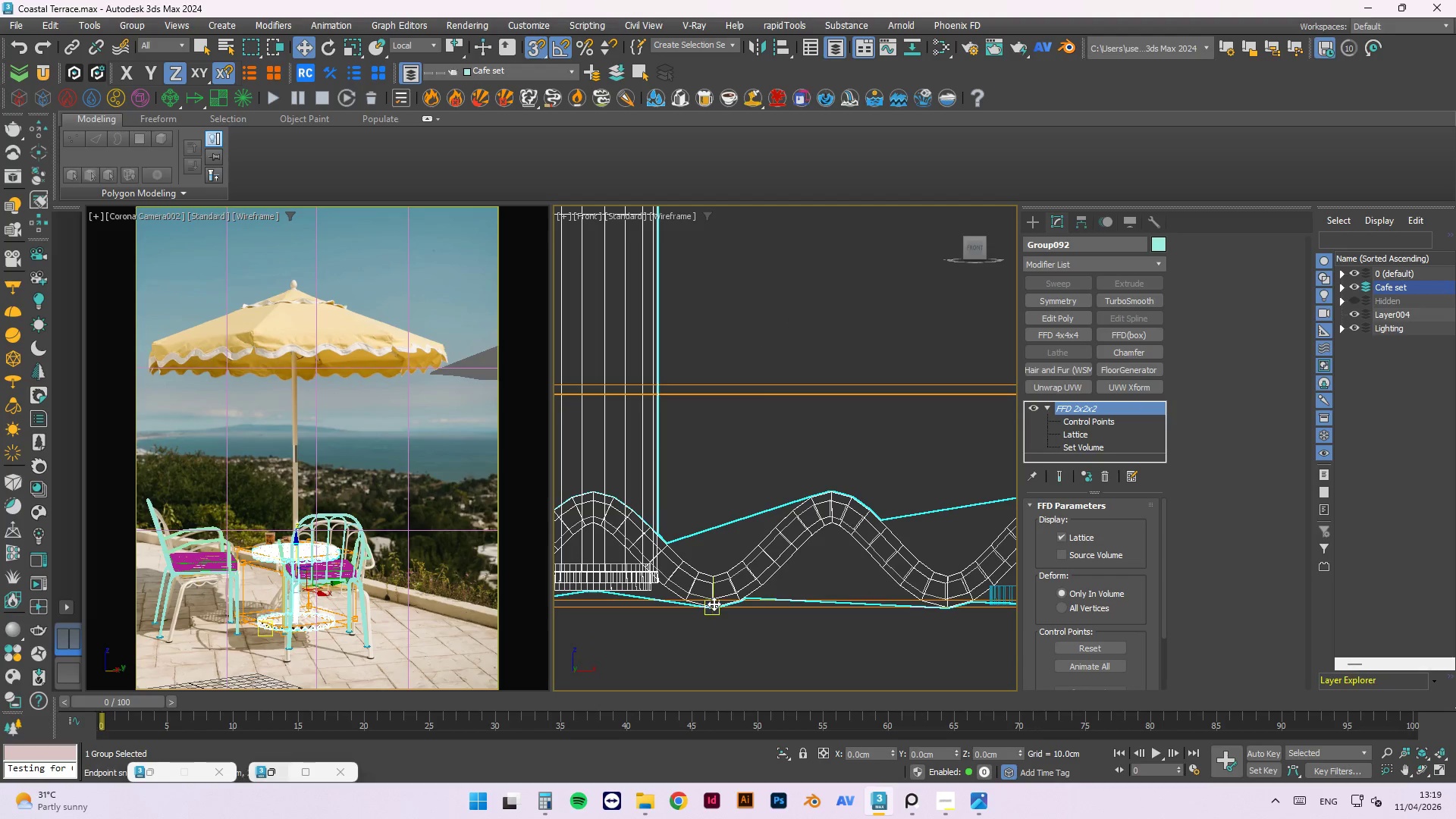 
left_click_drag(start_coordinate=[714, 604], to_coordinate=[959, 593])
 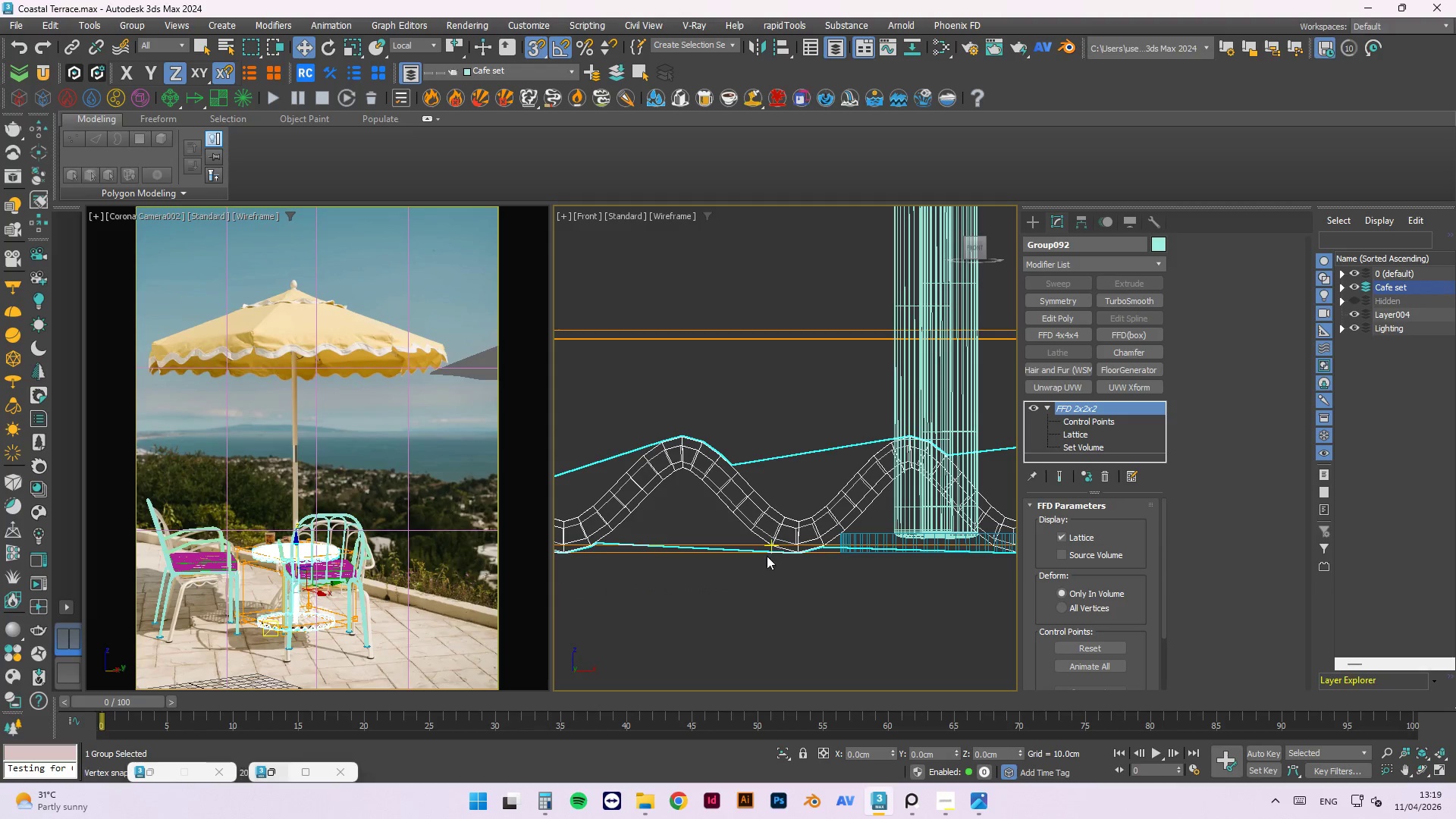 
scroll: coordinate [1006, 609], scroll_direction: up, amount: 4.0
 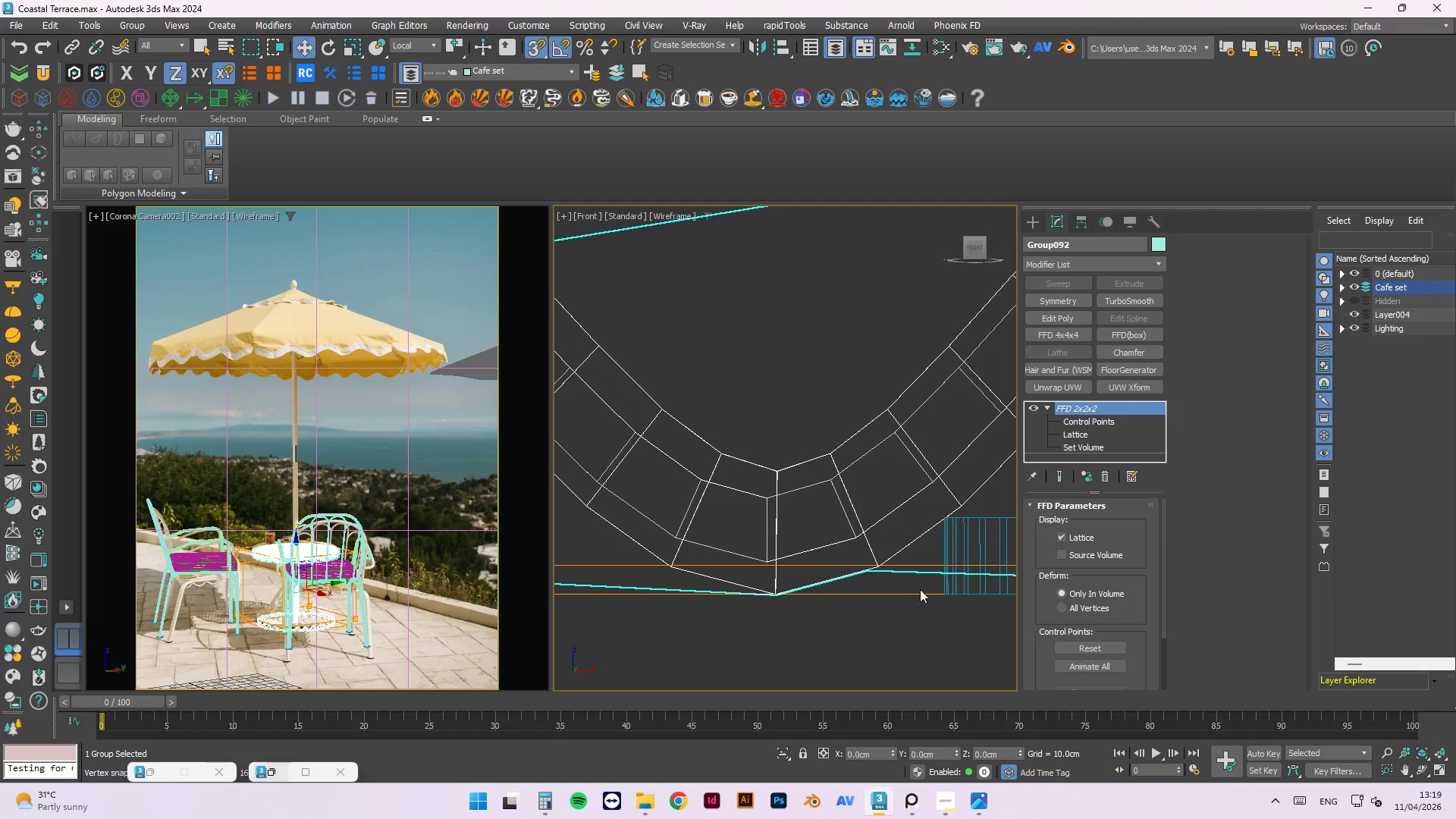 
left_click([780, 645])
 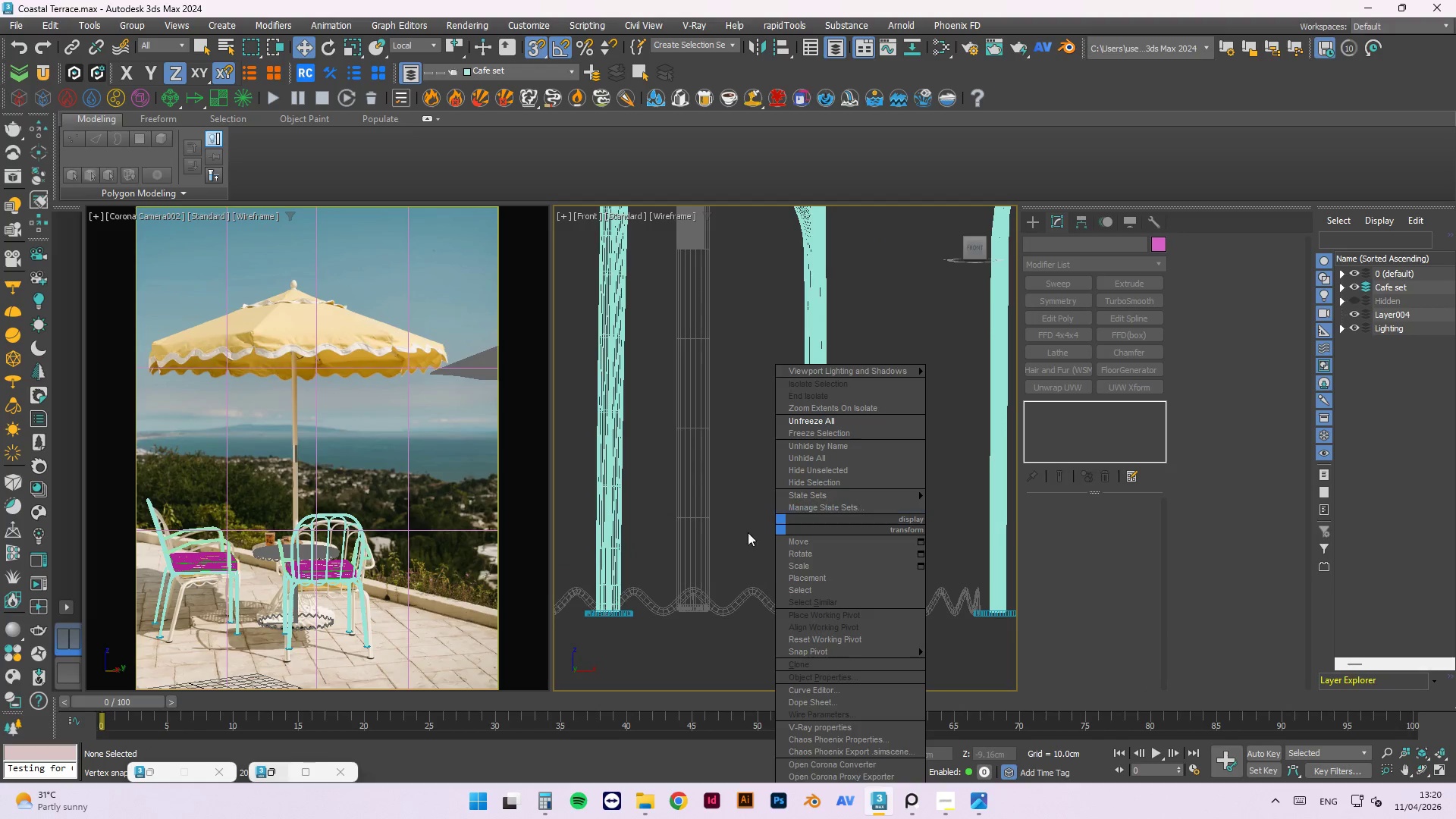 
scroll: coordinate [777, 641], scroll_direction: down, amount: 8.0
 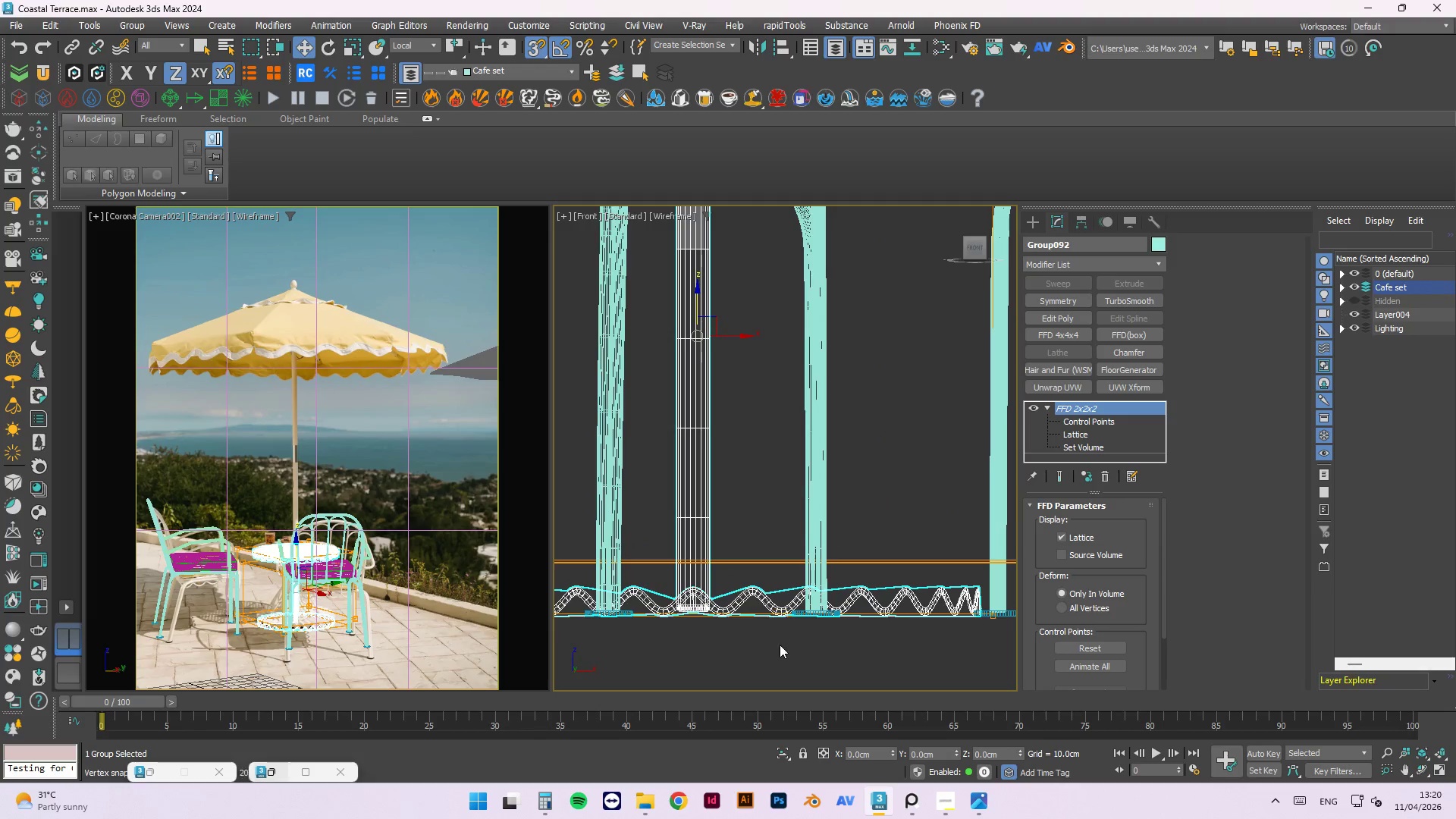 
left_click_drag(start_coordinate=[737, 482], to_coordinate=[737, 598])
 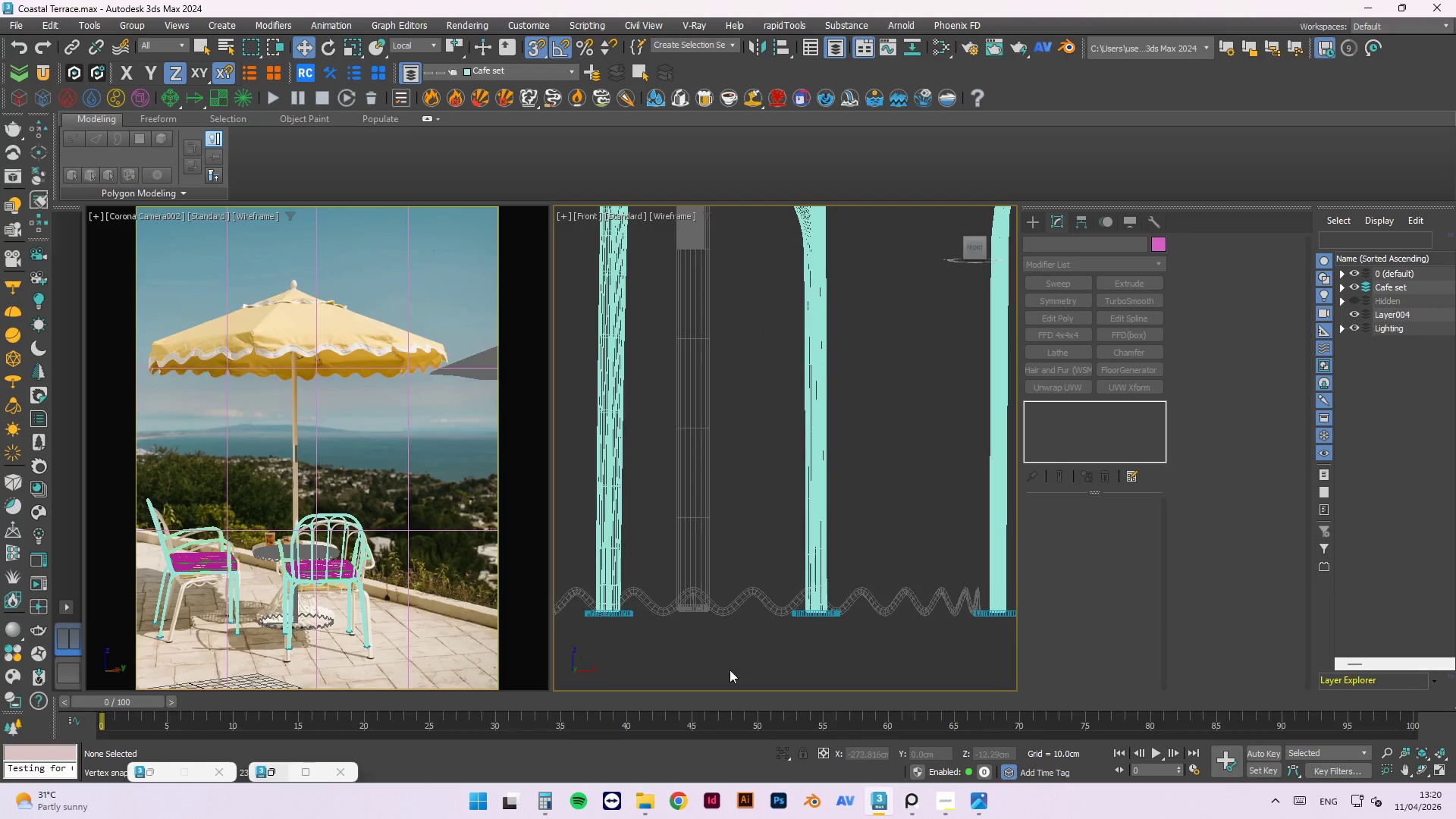 
scroll: coordinate [758, 513], scroll_direction: down, amount: 3.0
 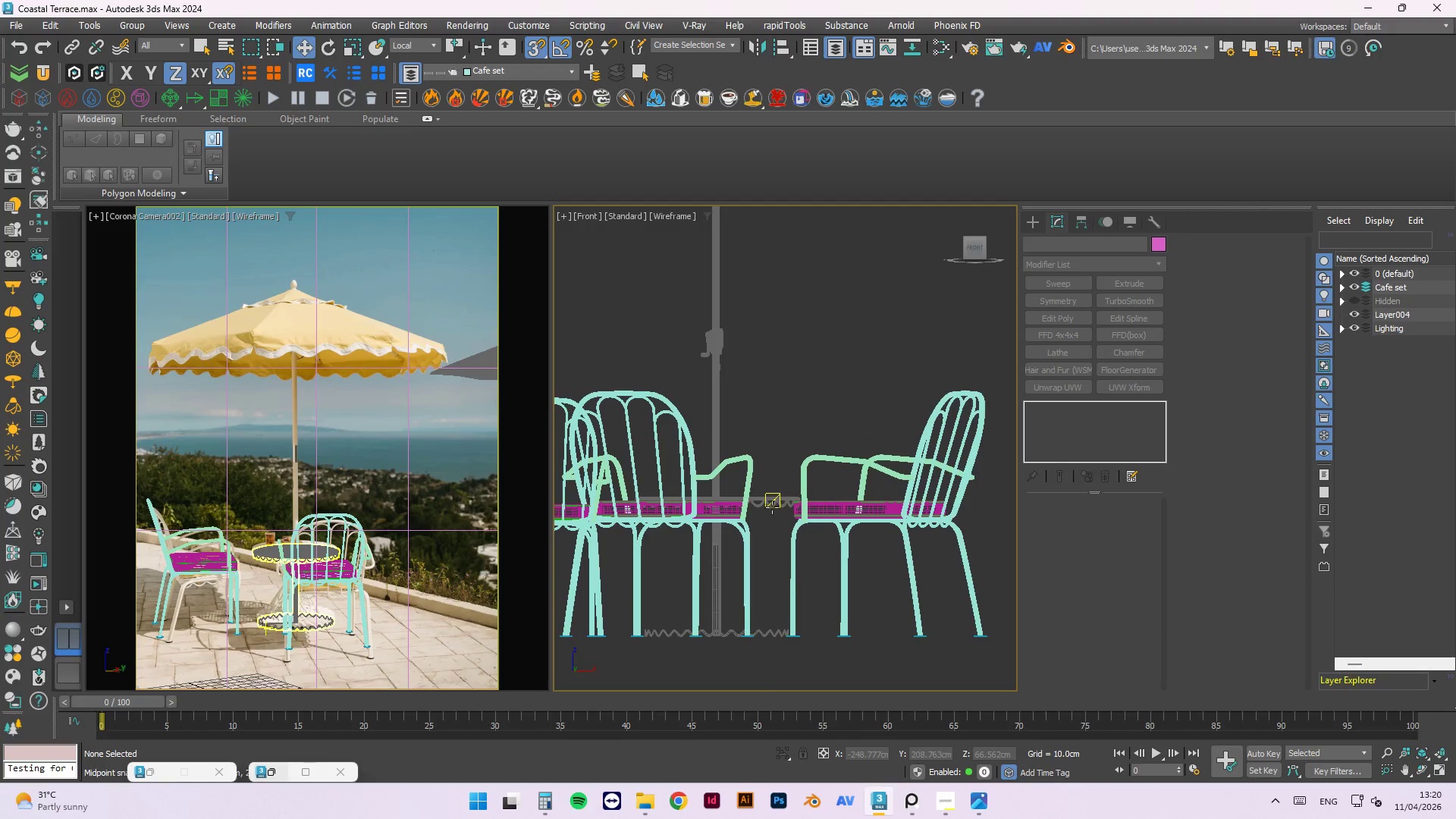 
left_click([771, 503])
 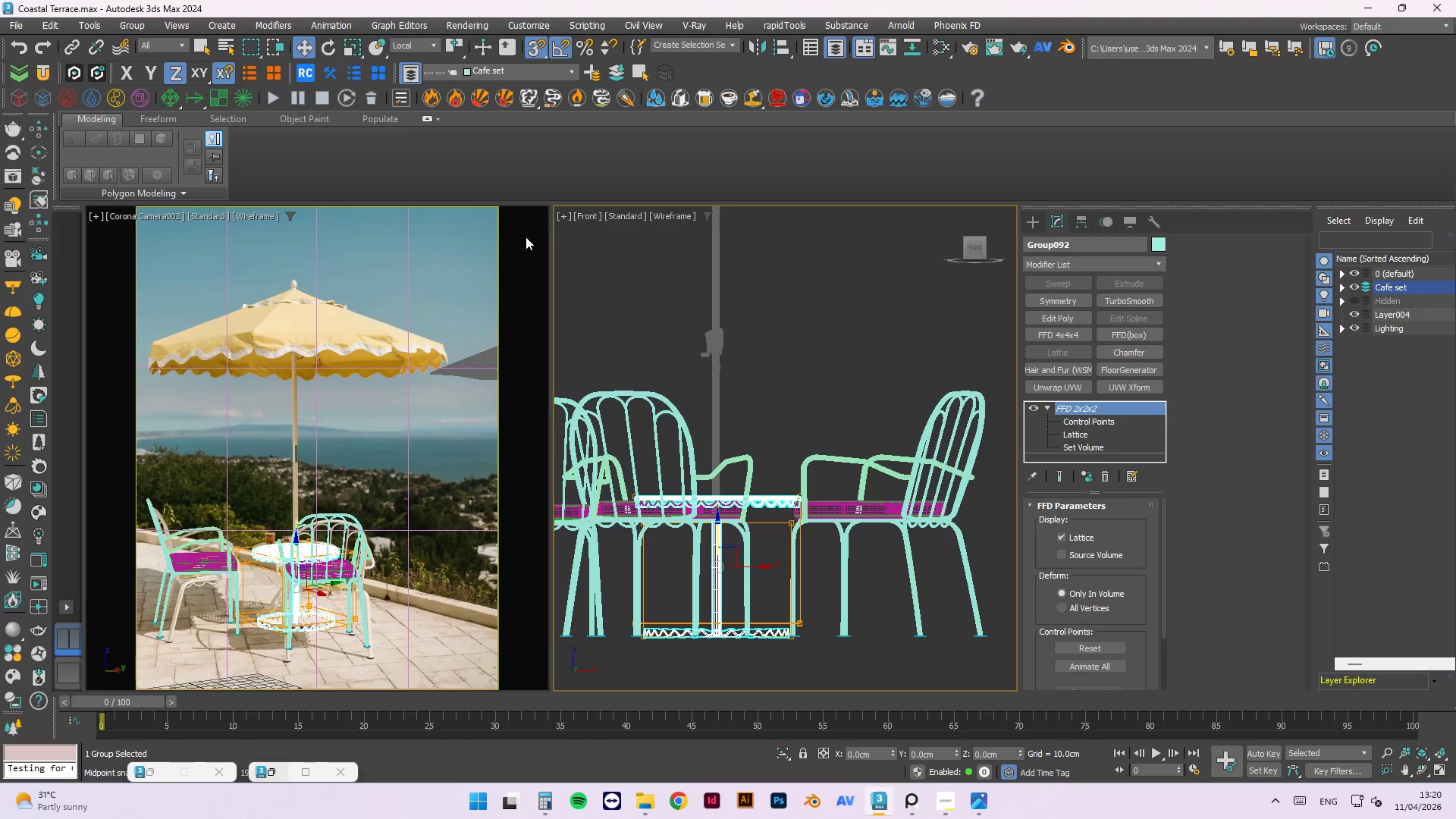 
left_click([146, 29])
 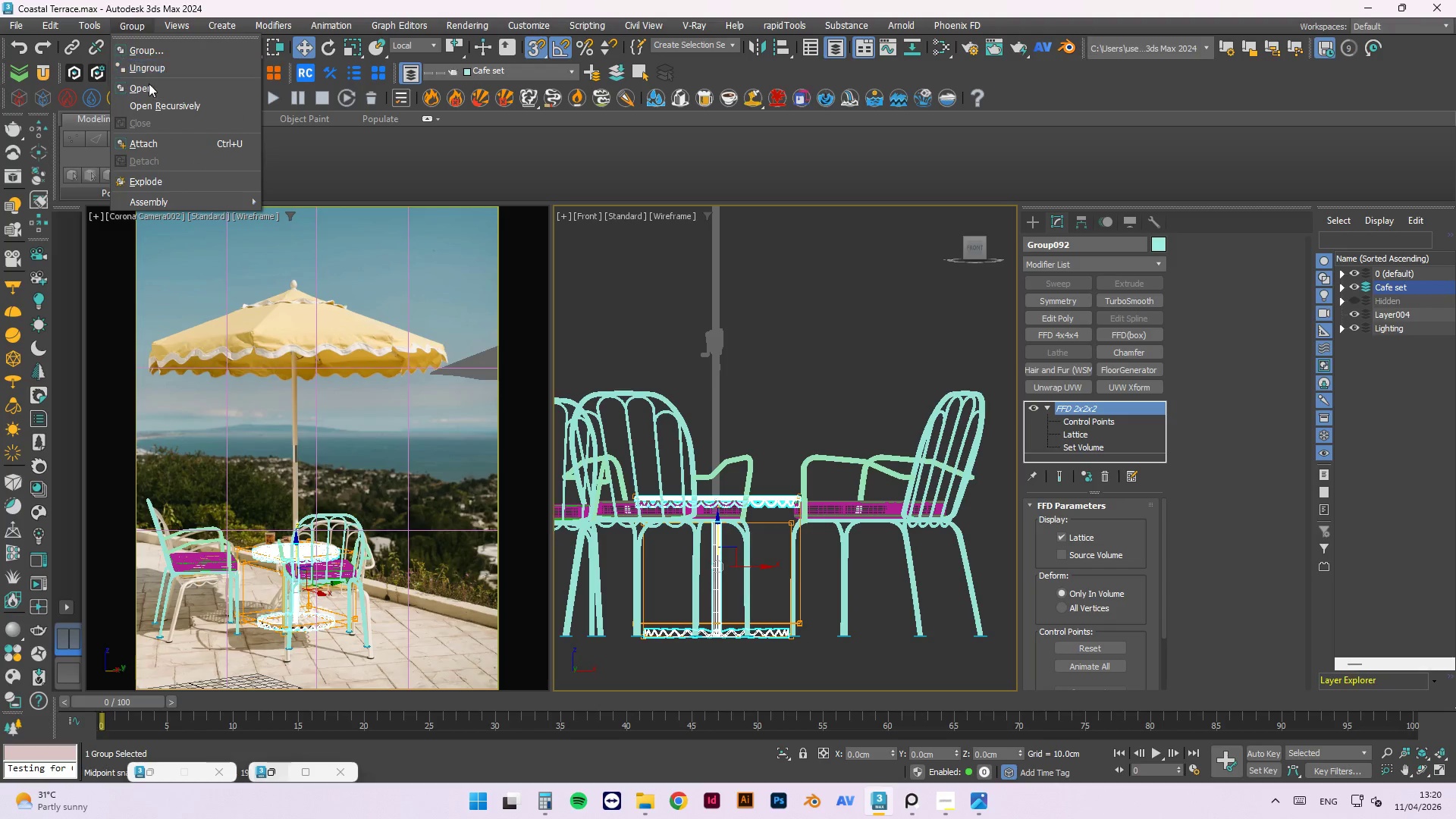 
left_click([150, 89])
 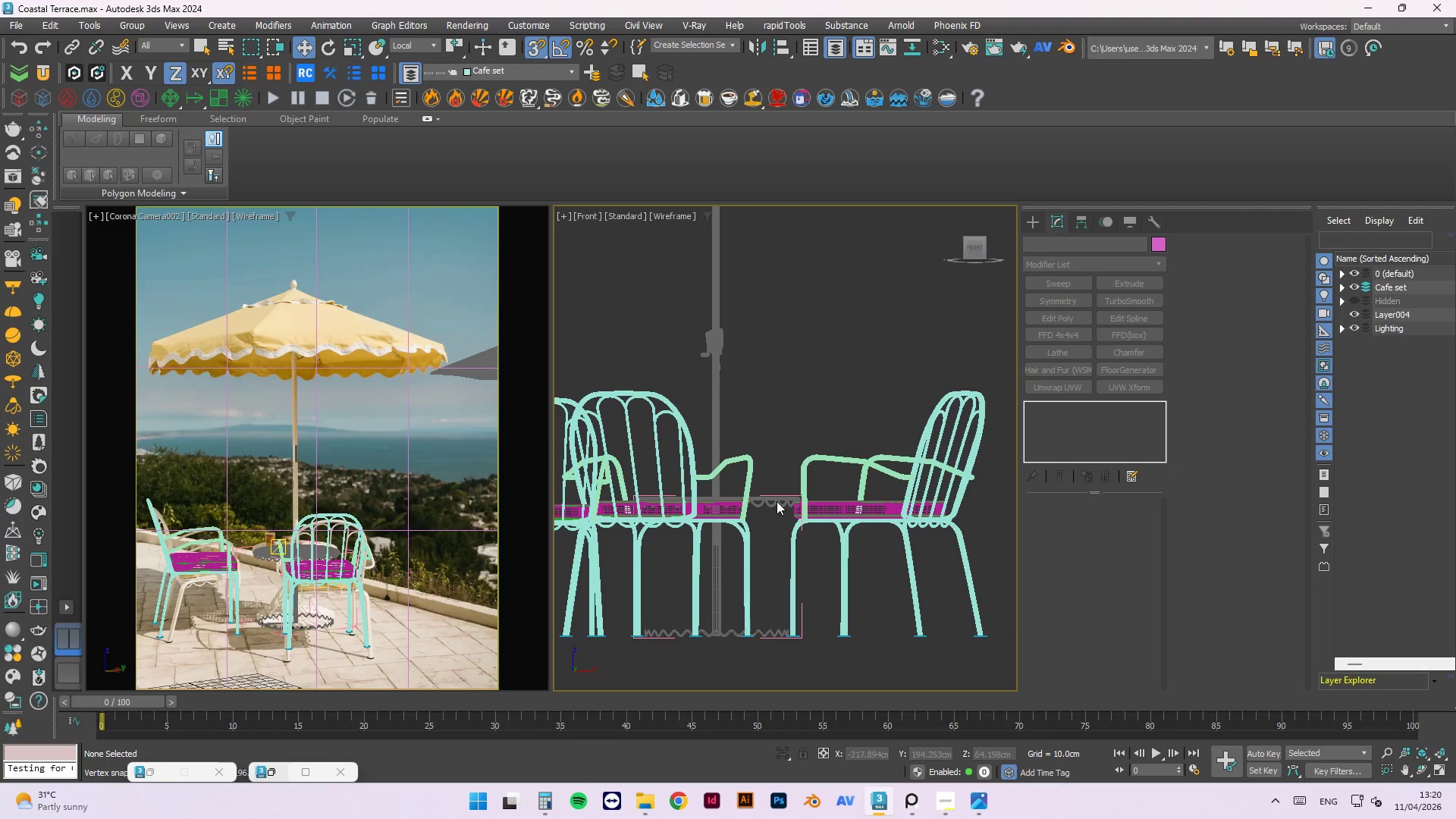 
scroll: coordinate [770, 491], scroll_direction: up, amount: 5.0
 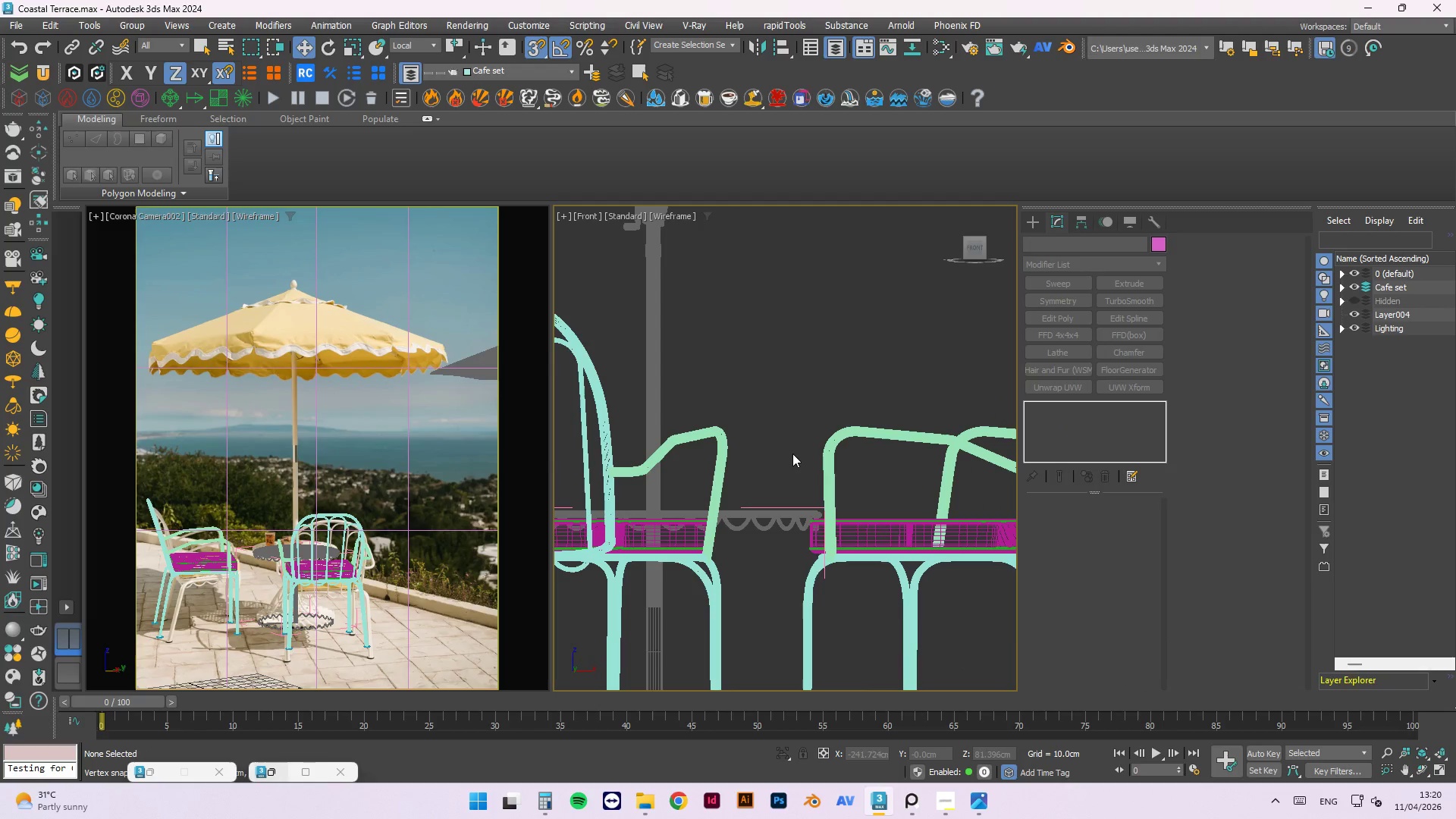 
left_click_drag(start_coordinate=[790, 453], to_coordinate=[749, 539])
 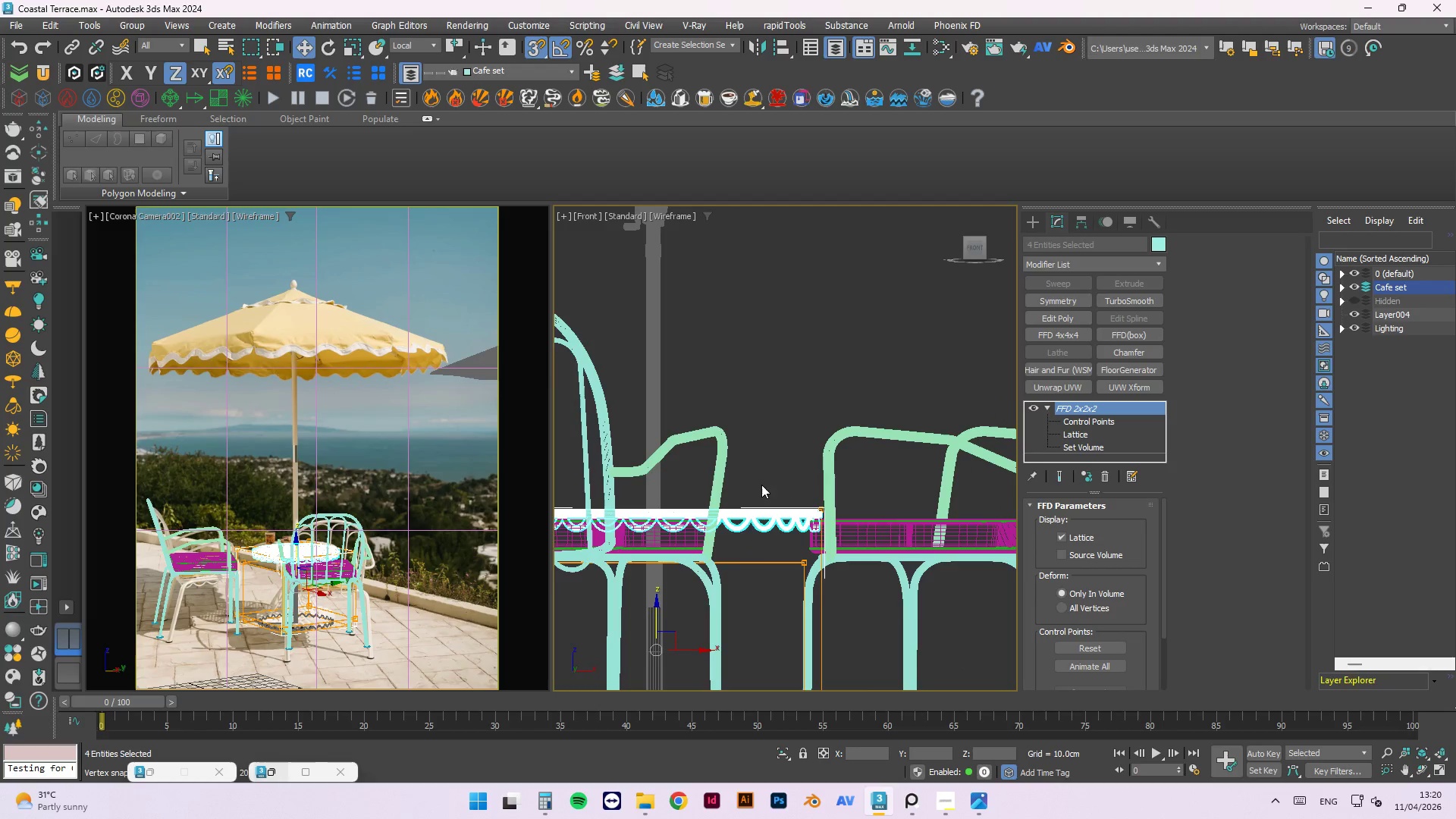 
scroll: coordinate [761, 482], scroll_direction: down, amount: 2.0
 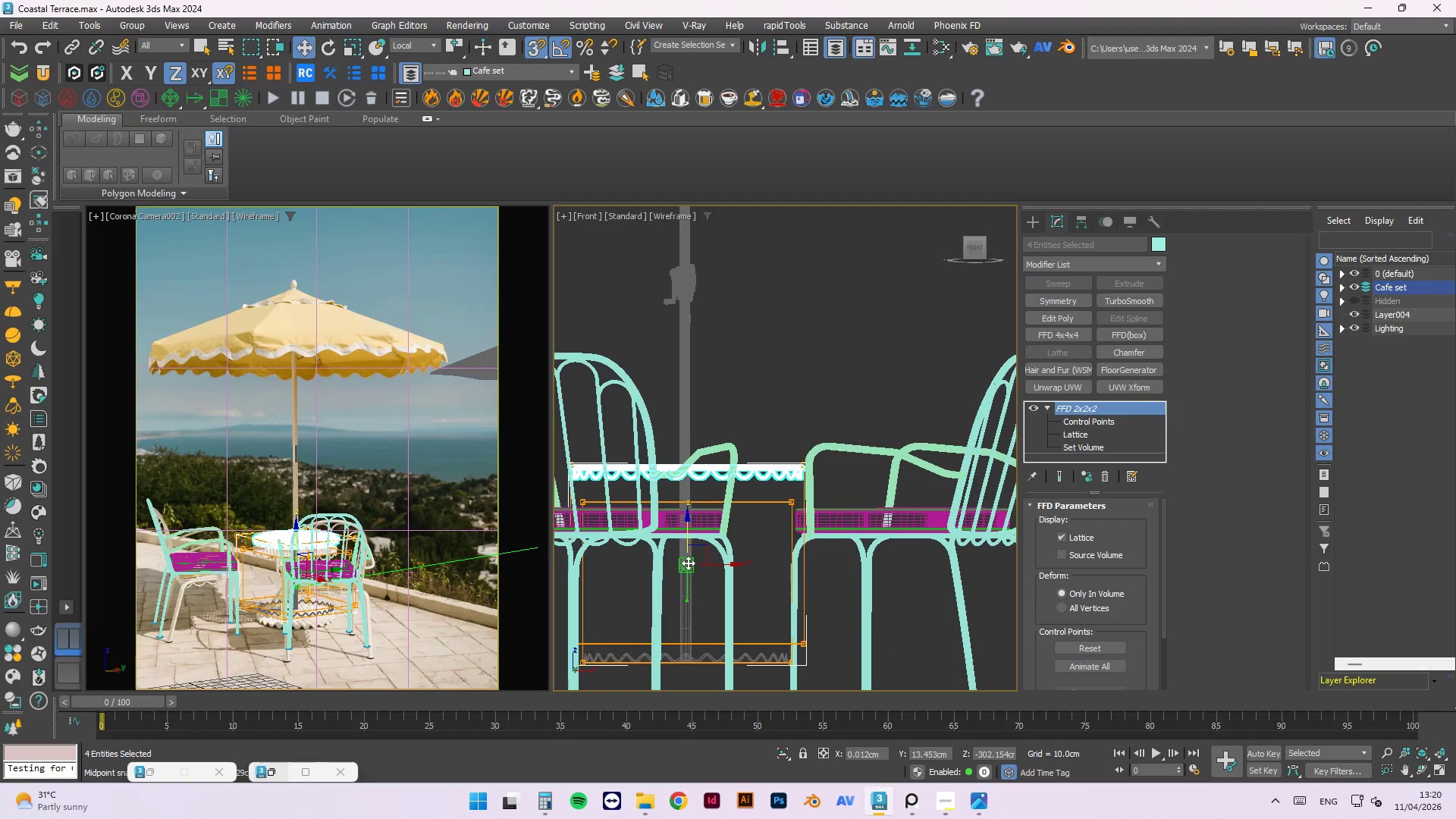 
key(Control+Z)
 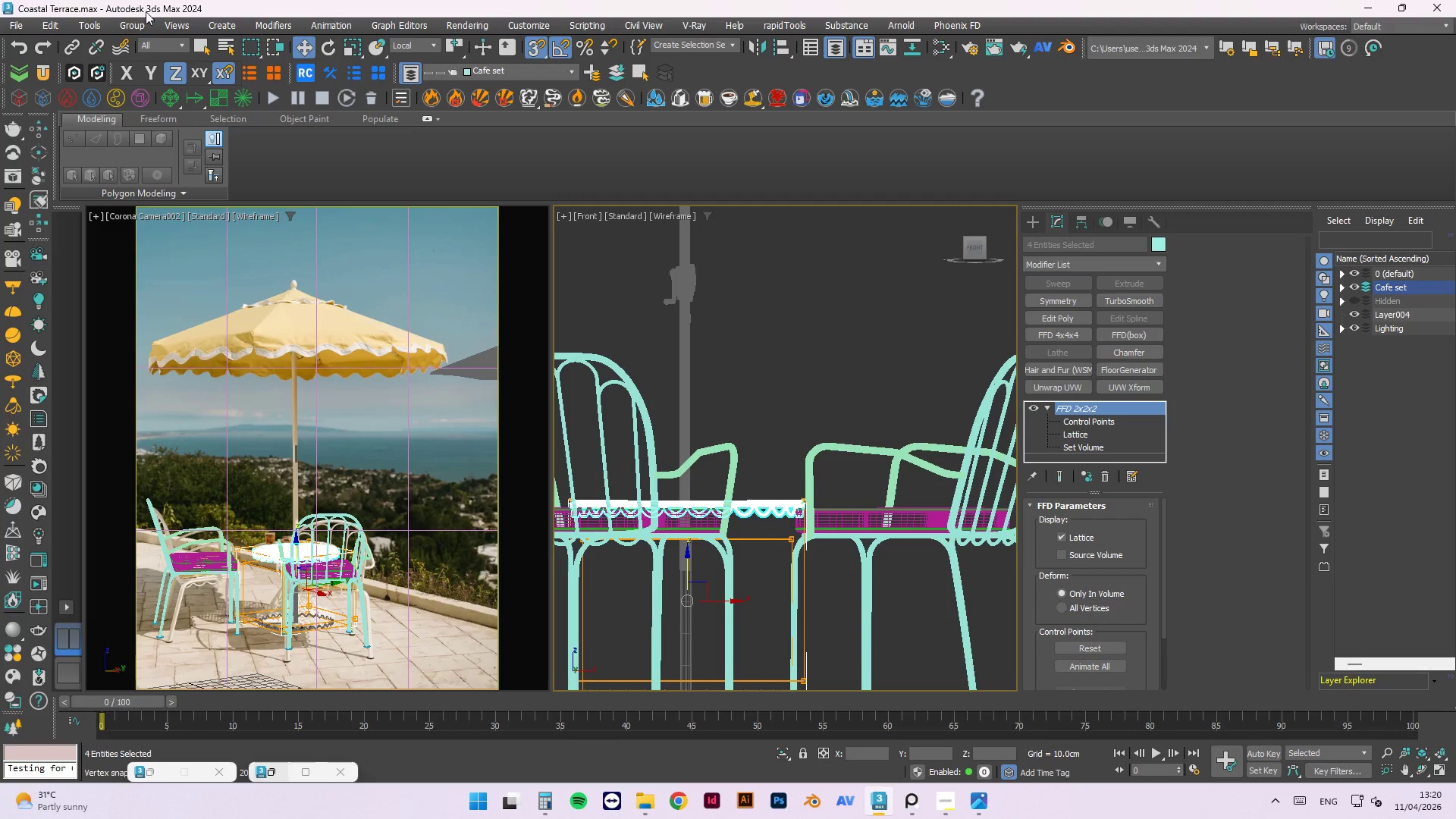 
left_click([143, 24])
 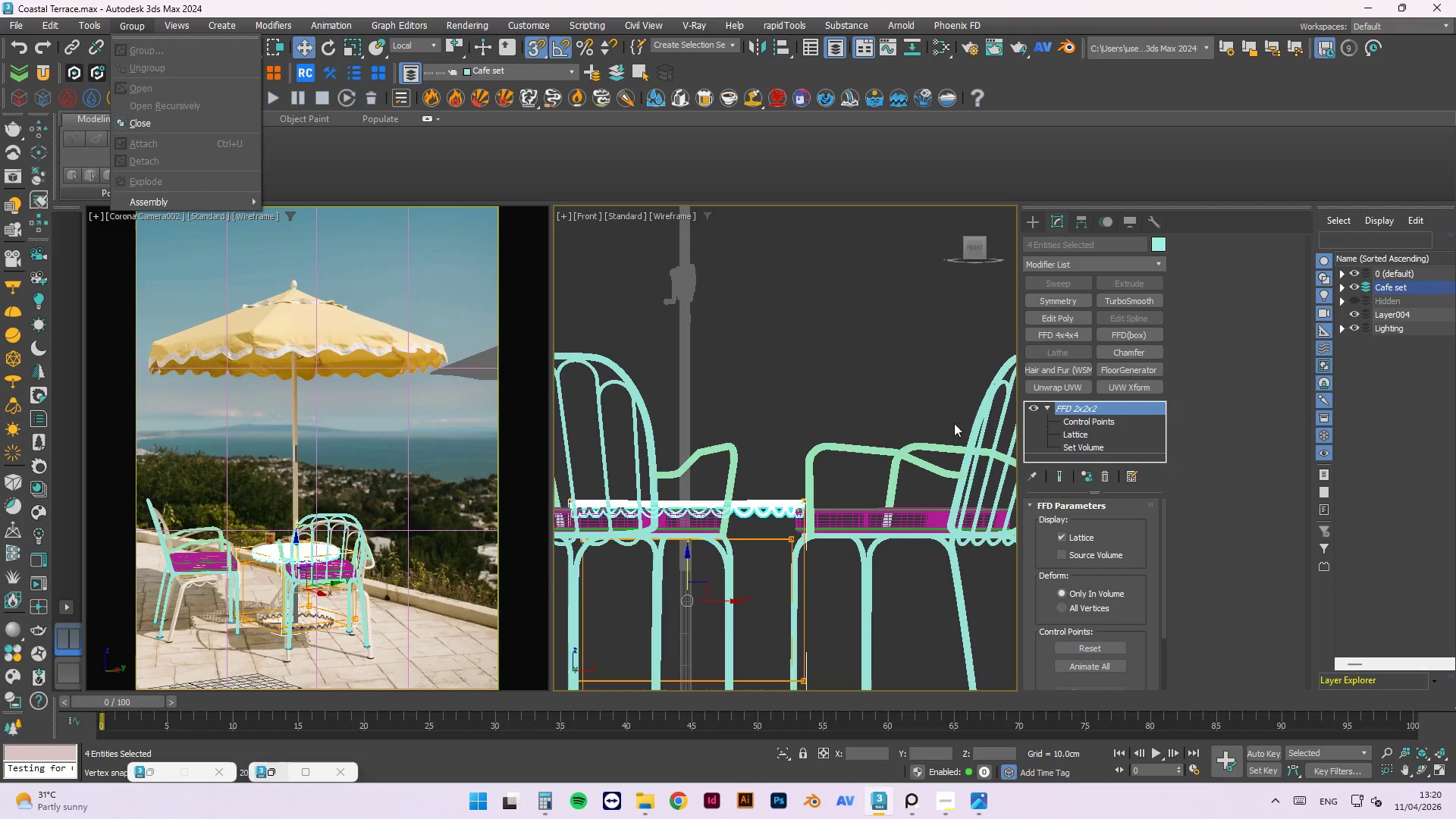 
left_click([801, 336])
 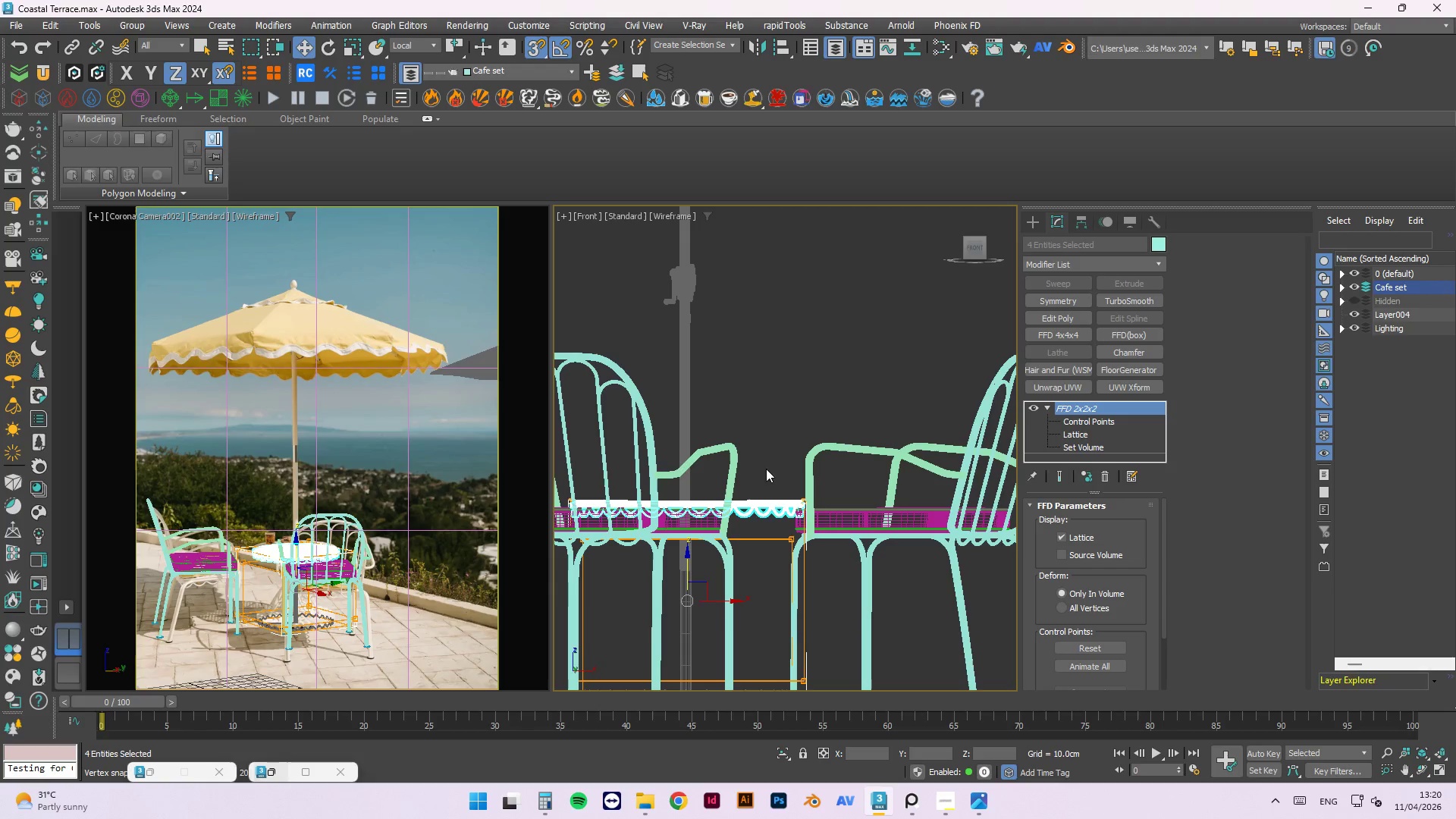 
right_click([749, 464])
 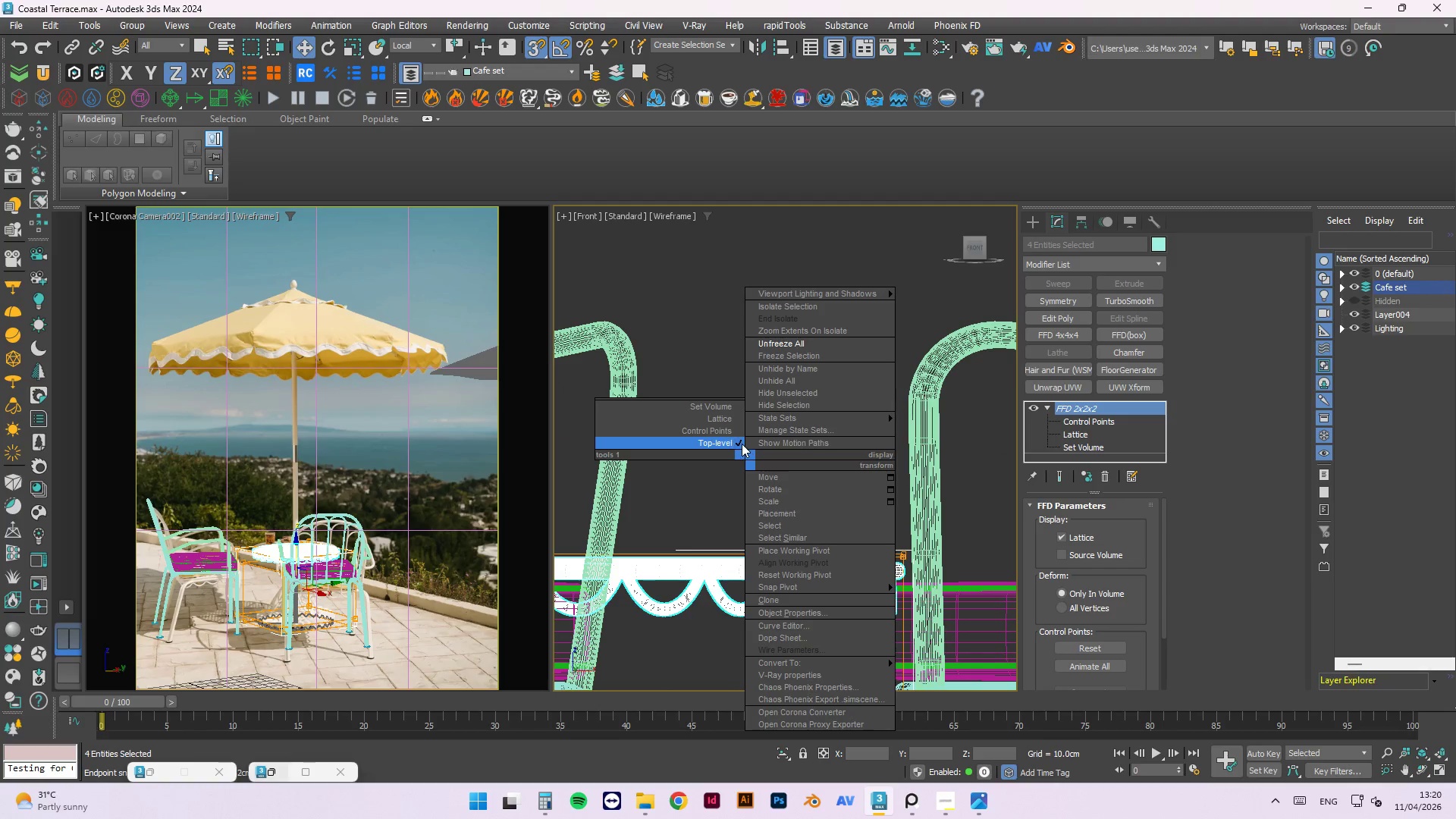 
scroll: coordinate [770, 529], scroll_direction: up, amount: 5.0
 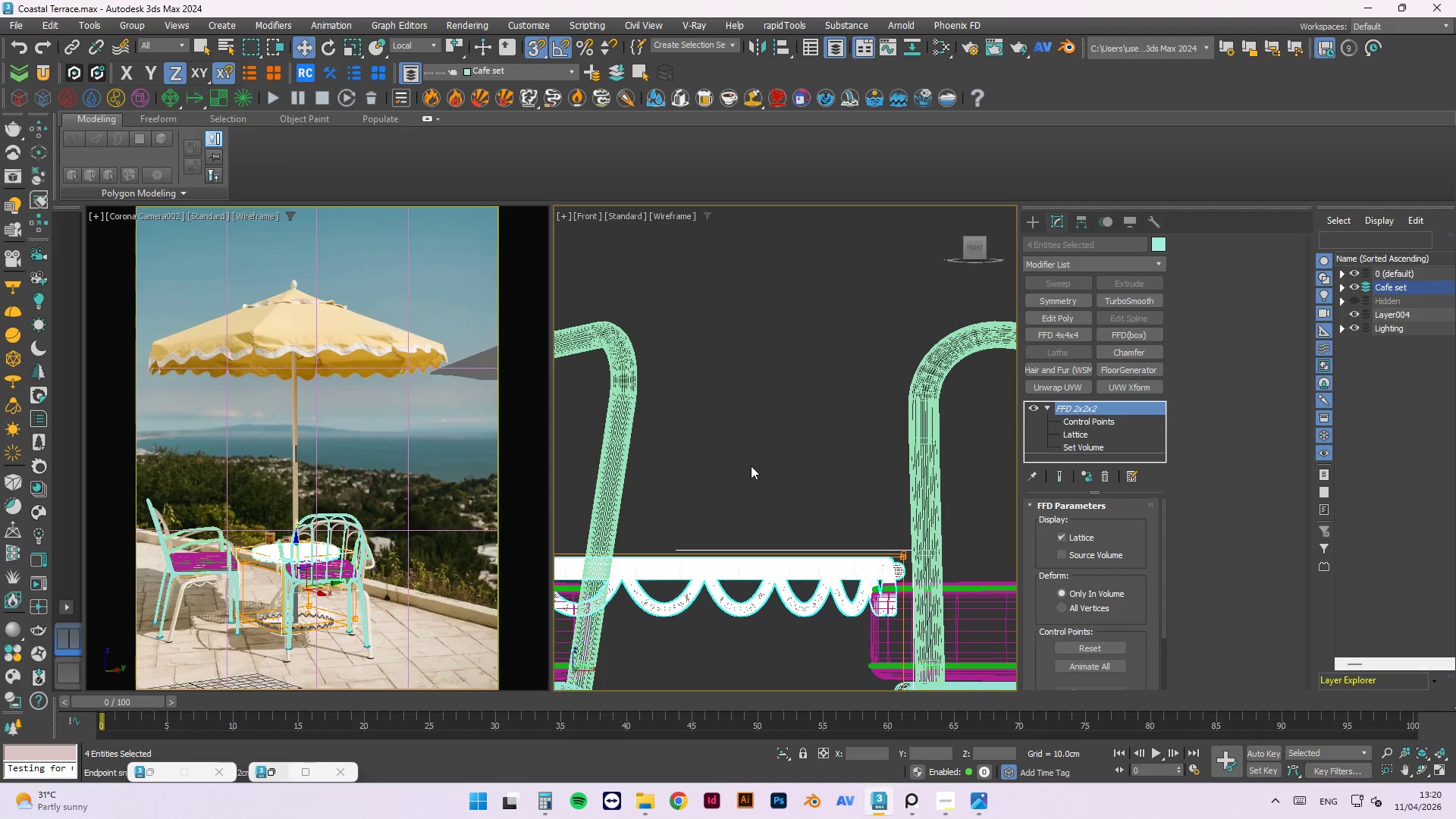 
left_click([740, 443])
 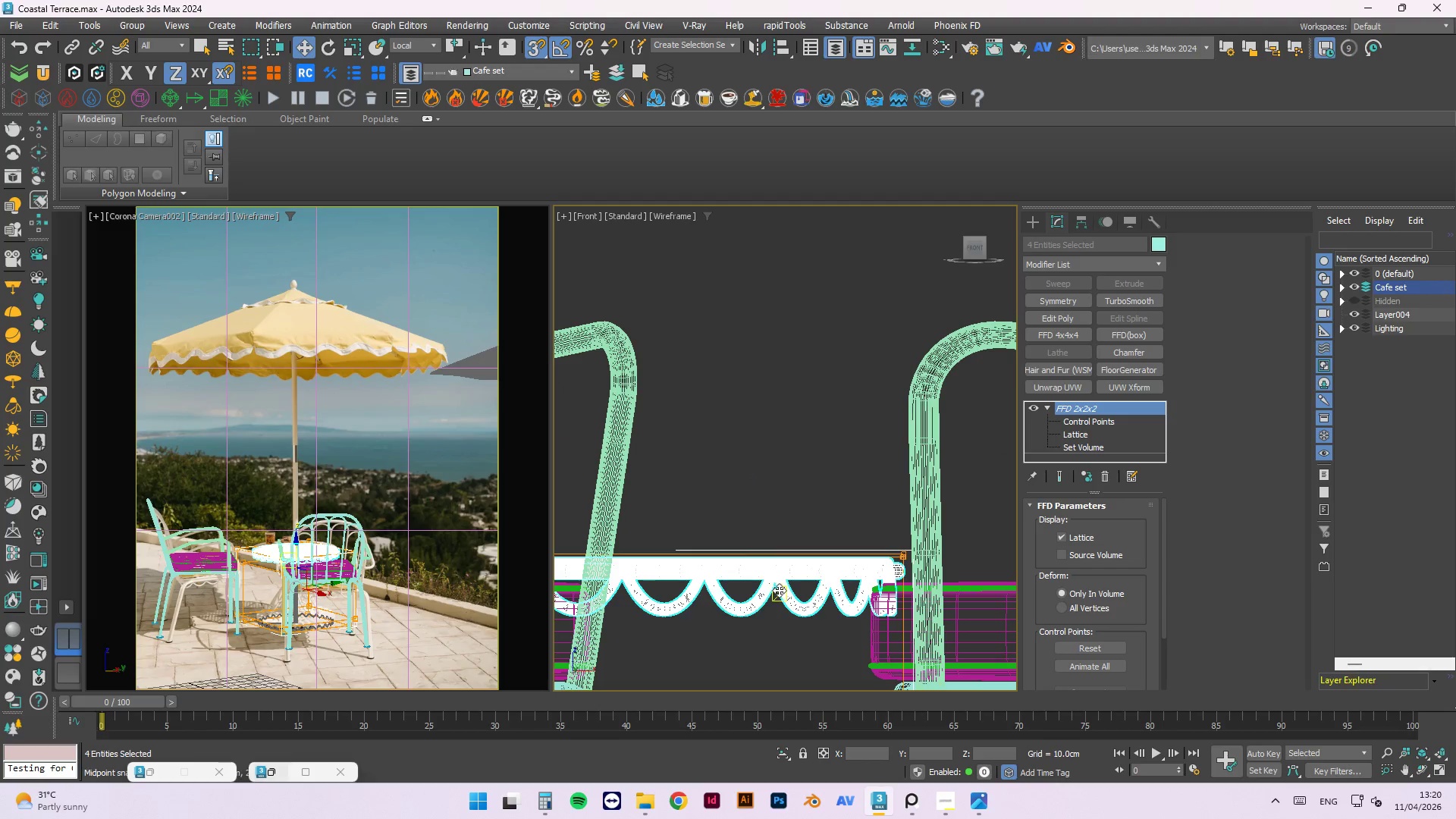 
left_click([778, 588])
 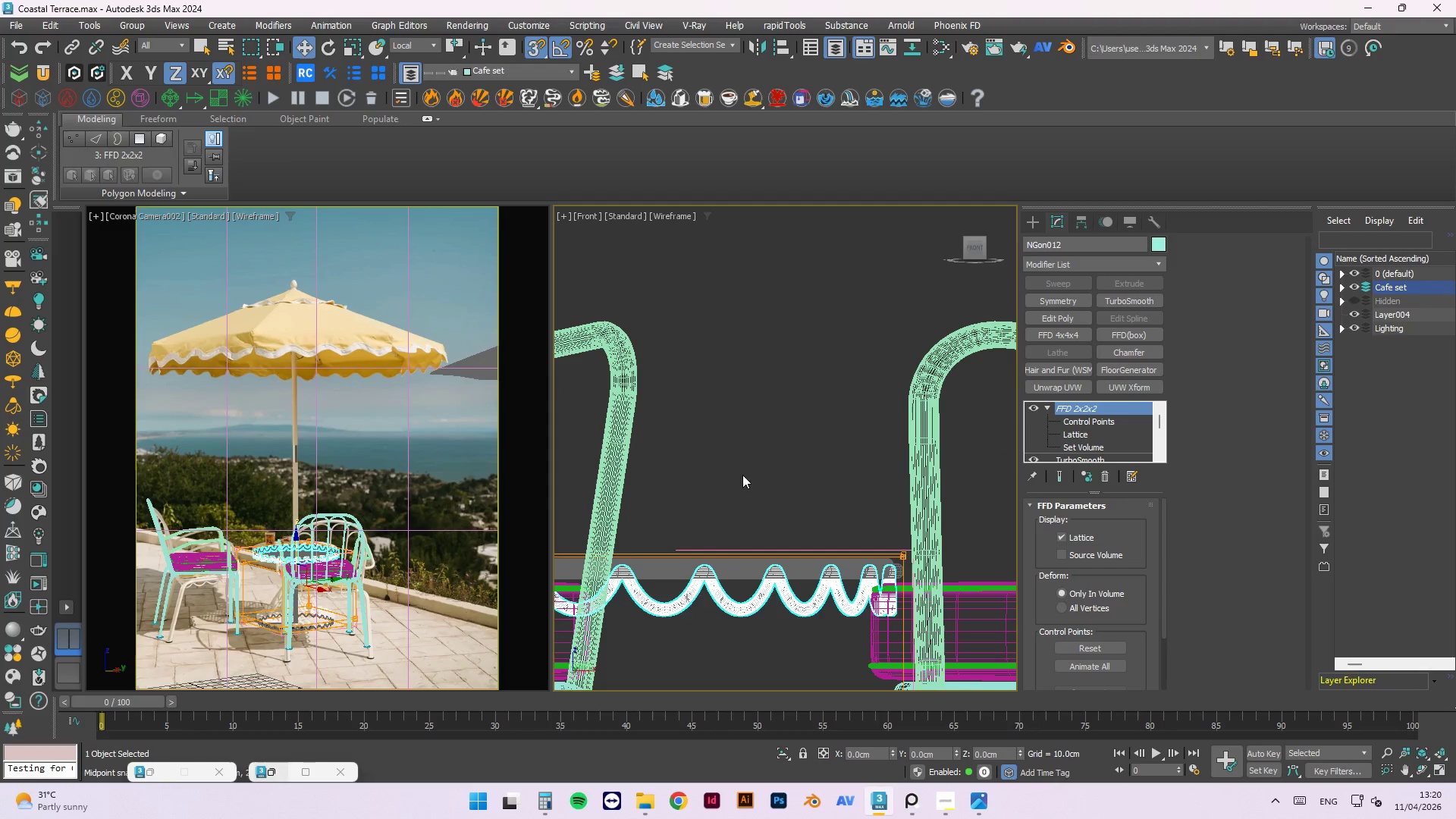 
scroll: coordinate [736, 456], scroll_direction: down, amount: 1.0
 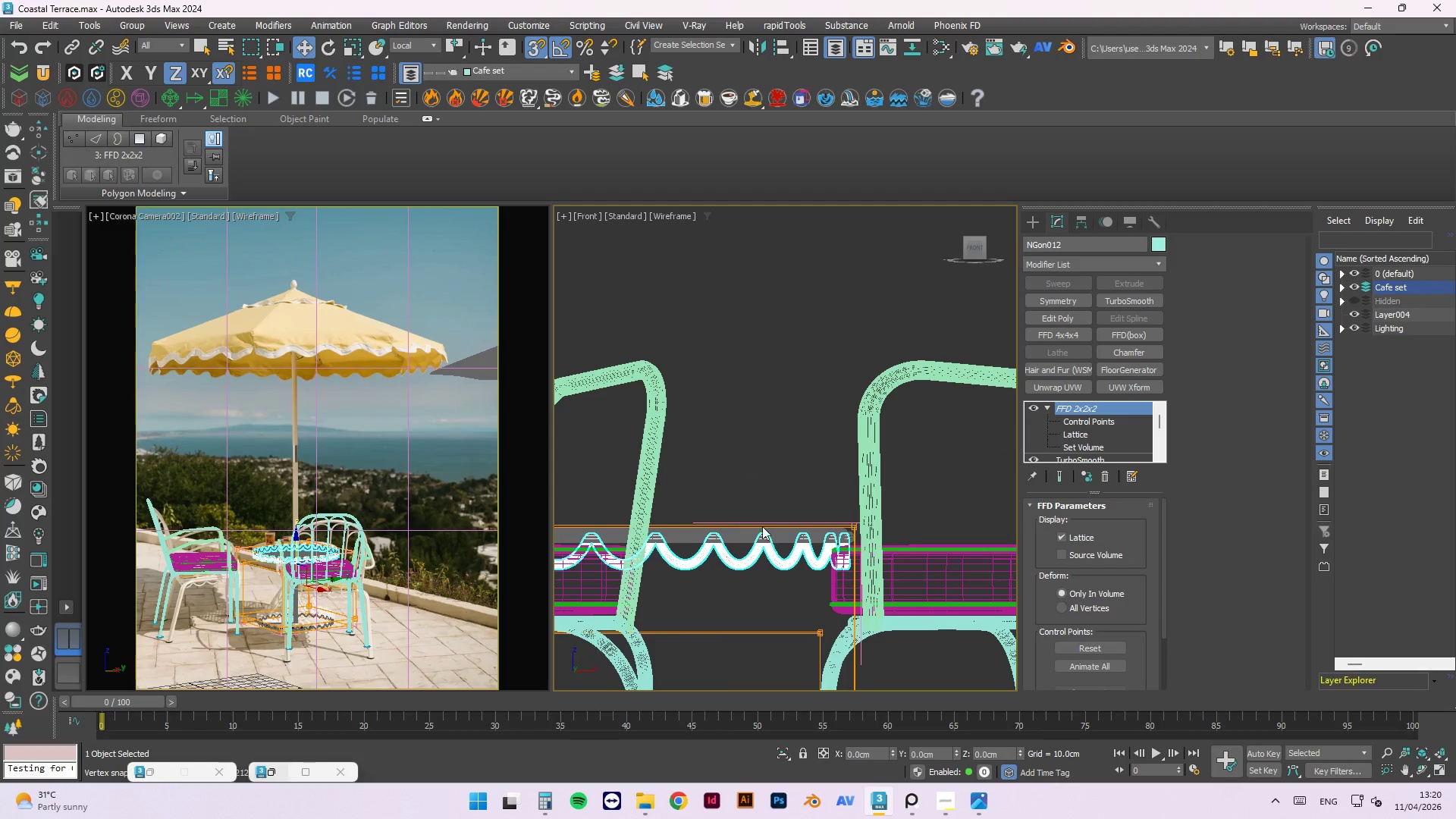 
left_click([811, 446])
 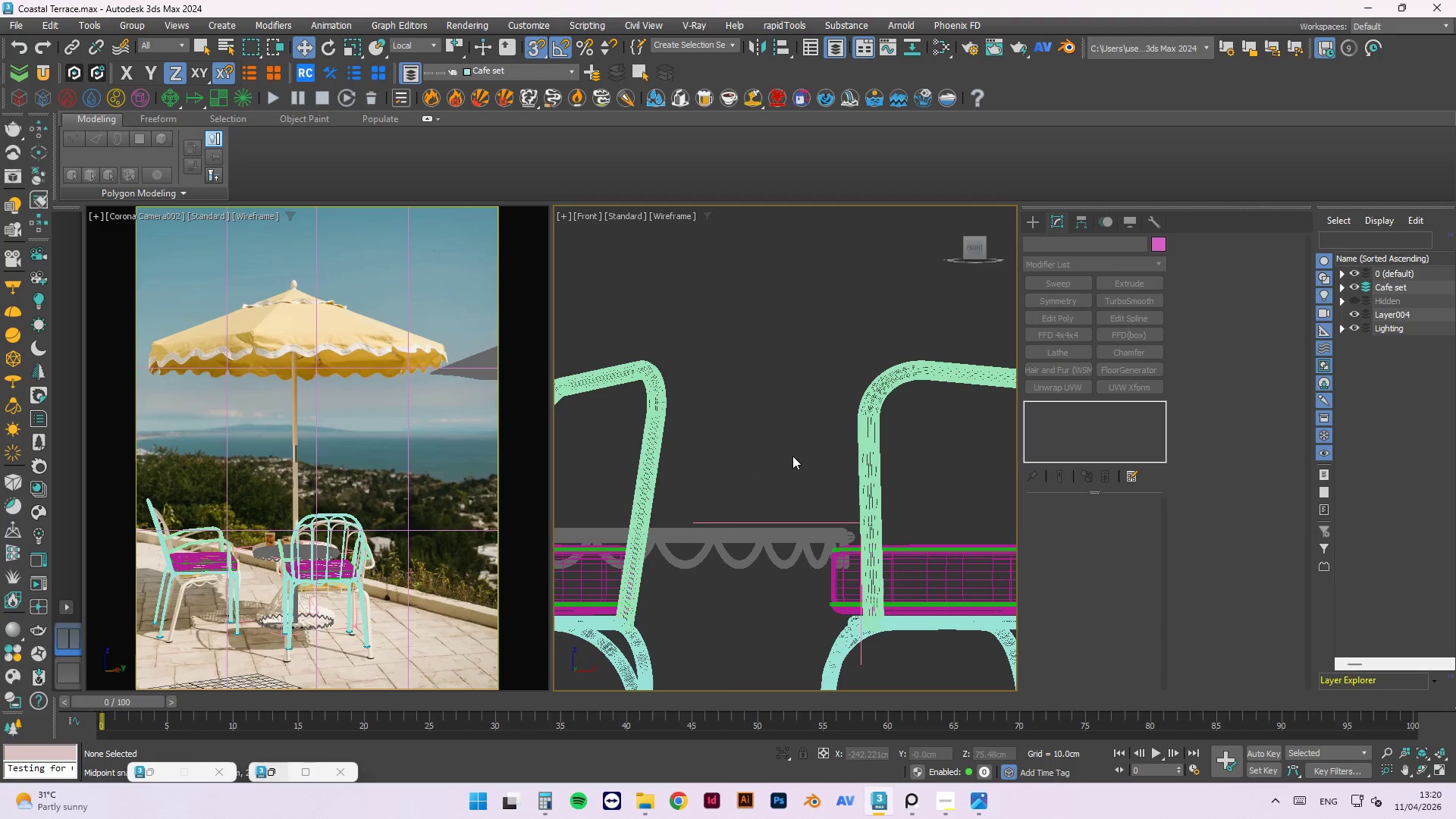 
left_click_drag(start_coordinate=[792, 447], to_coordinate=[739, 585])
 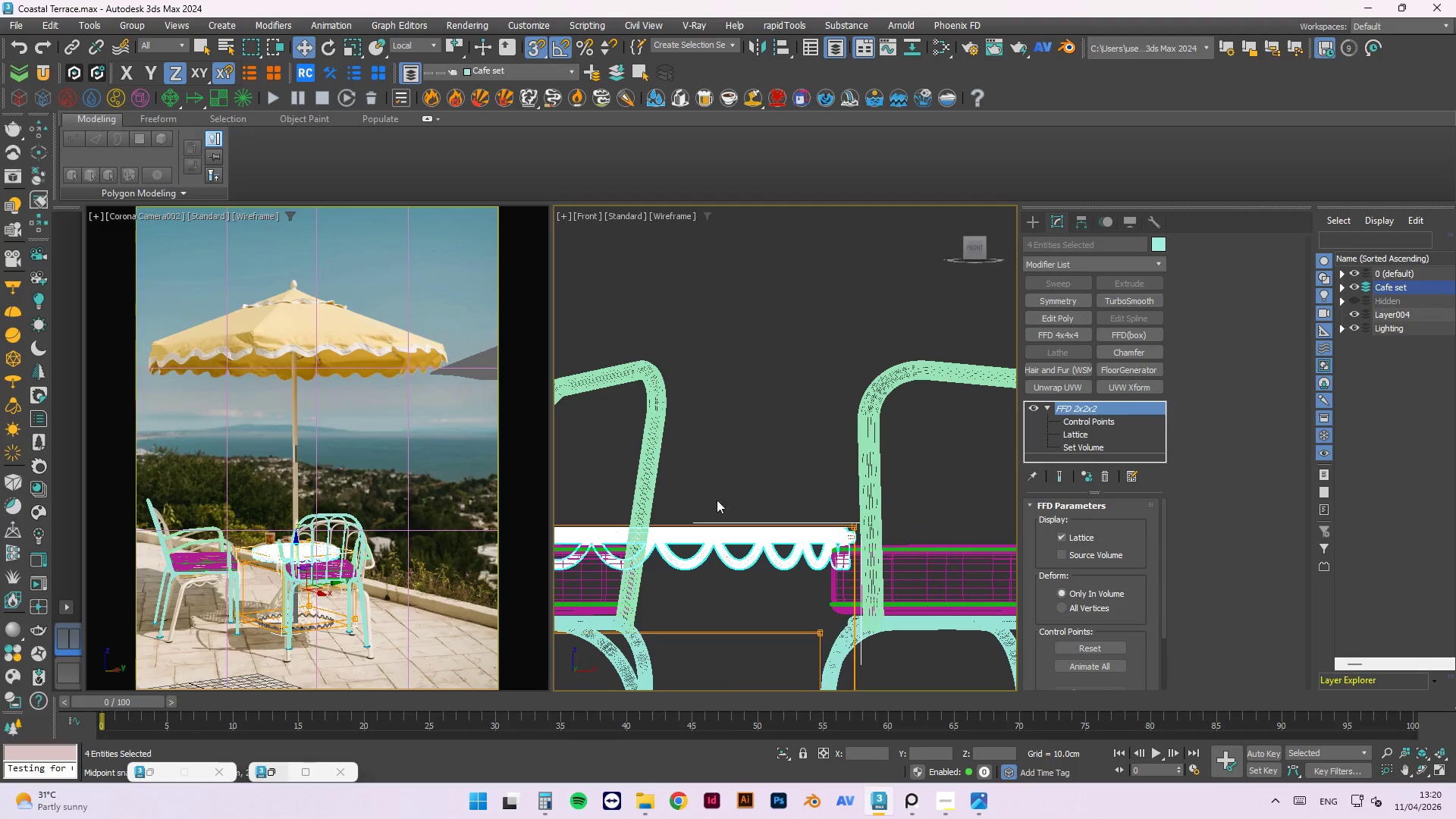 
scroll: coordinate [709, 403], scroll_direction: down, amount: 4.0
 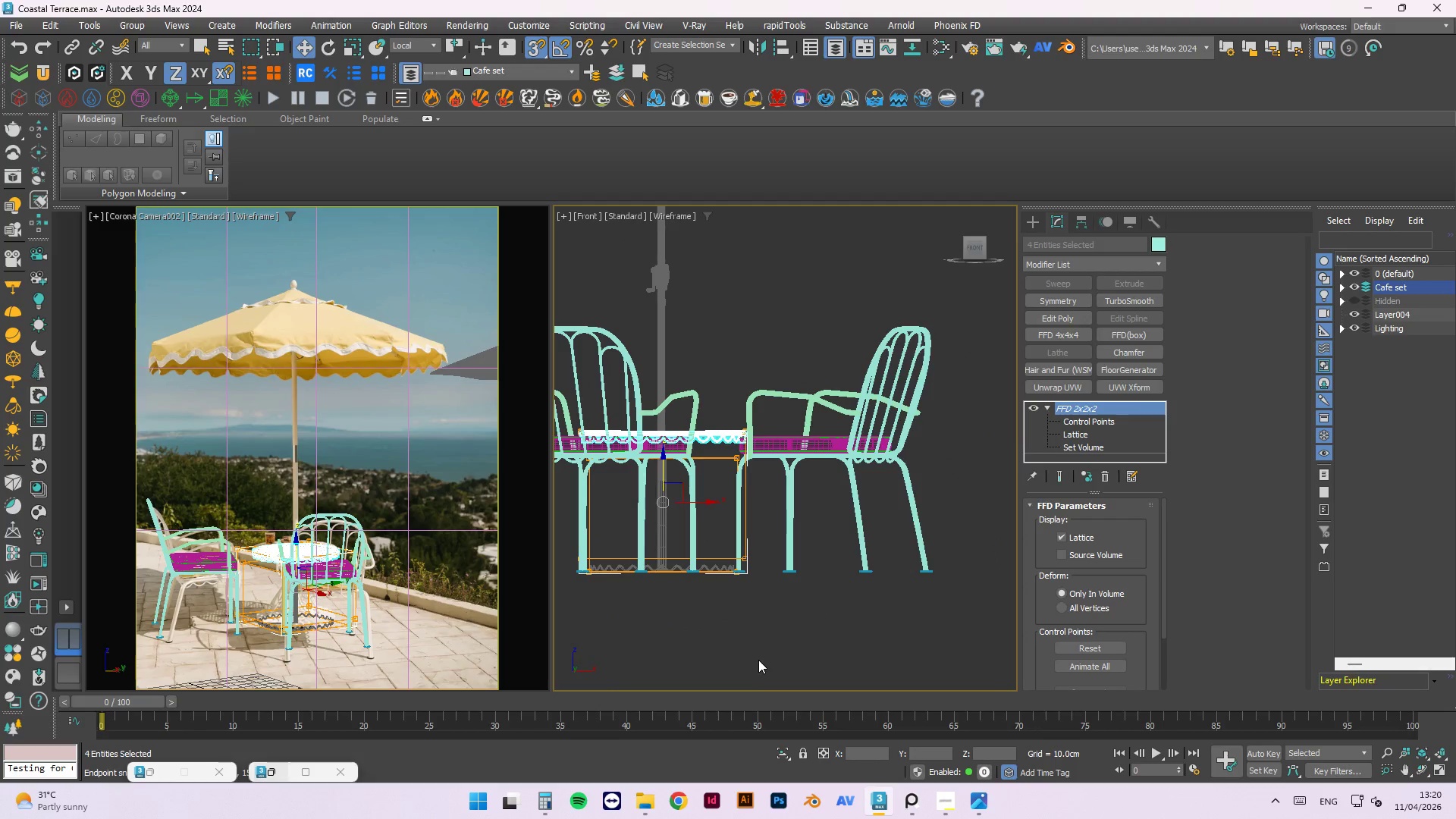 
hold_key(key=AltLeft, duration=1.52)
left_click_drag(start_coordinate=[750, 634], to_coordinate=[531, 538])
 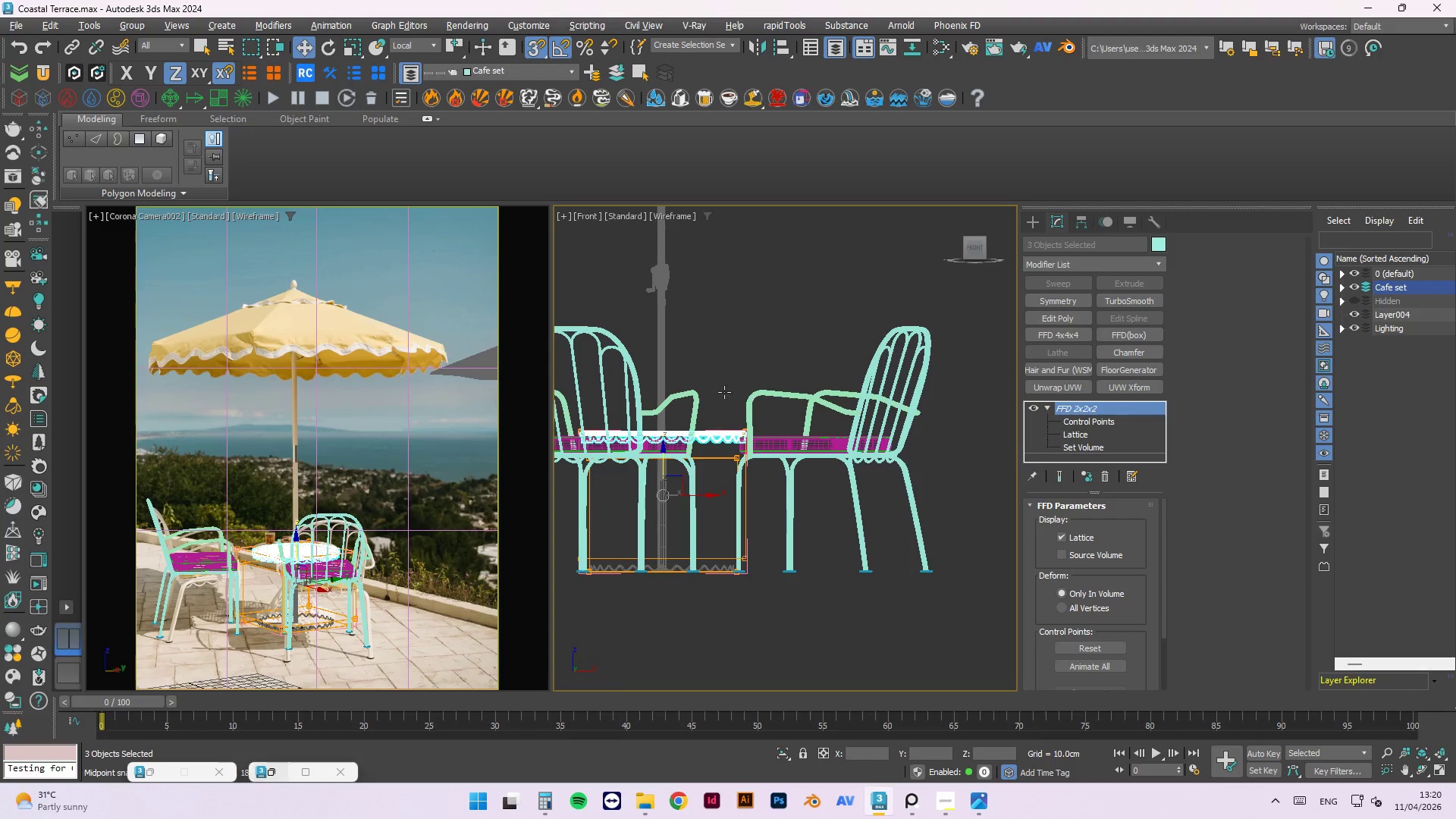 
scroll: coordinate [661, 450], scroll_direction: up, amount: 2.0
 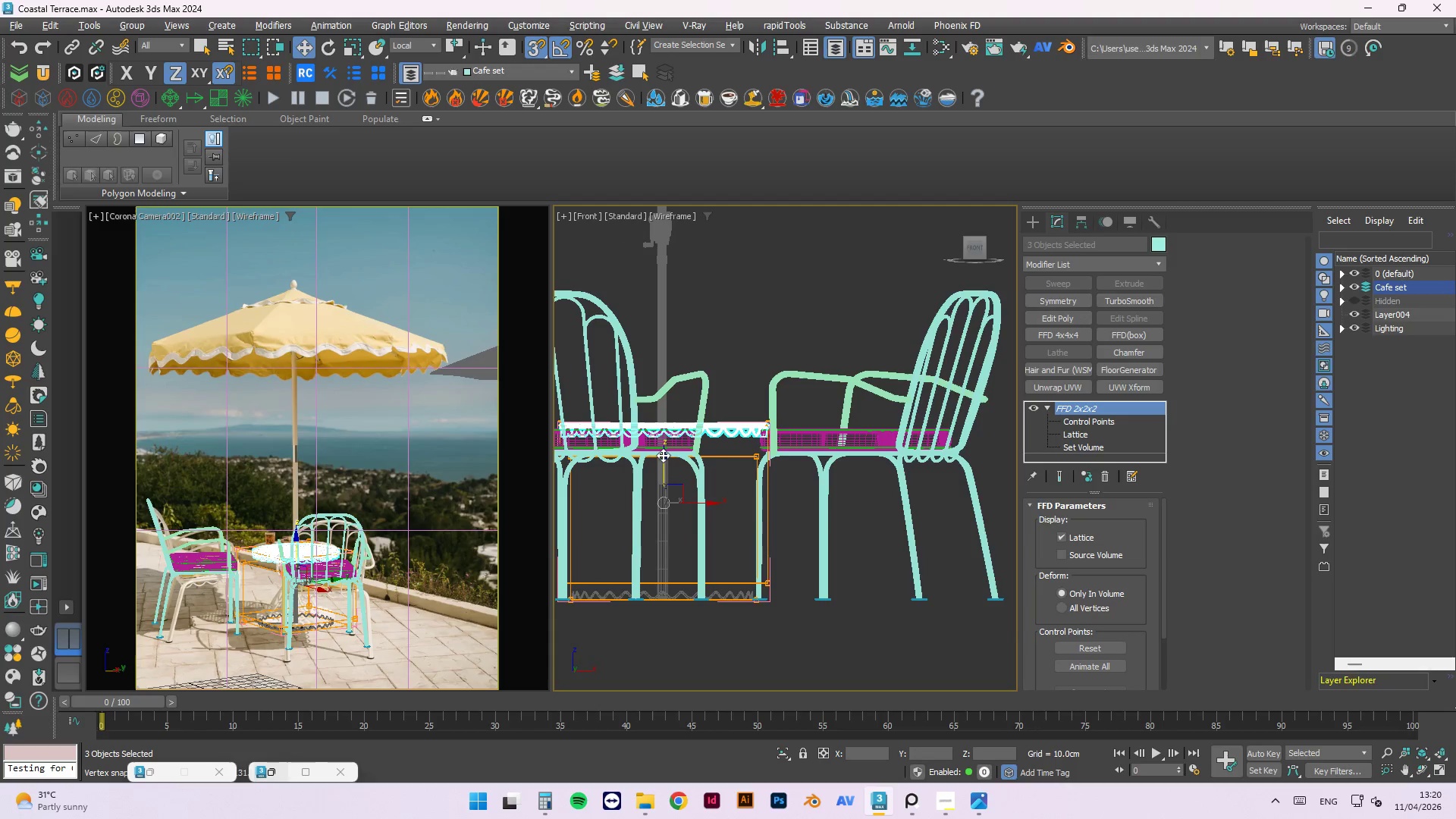 
left_click([664, 455])
 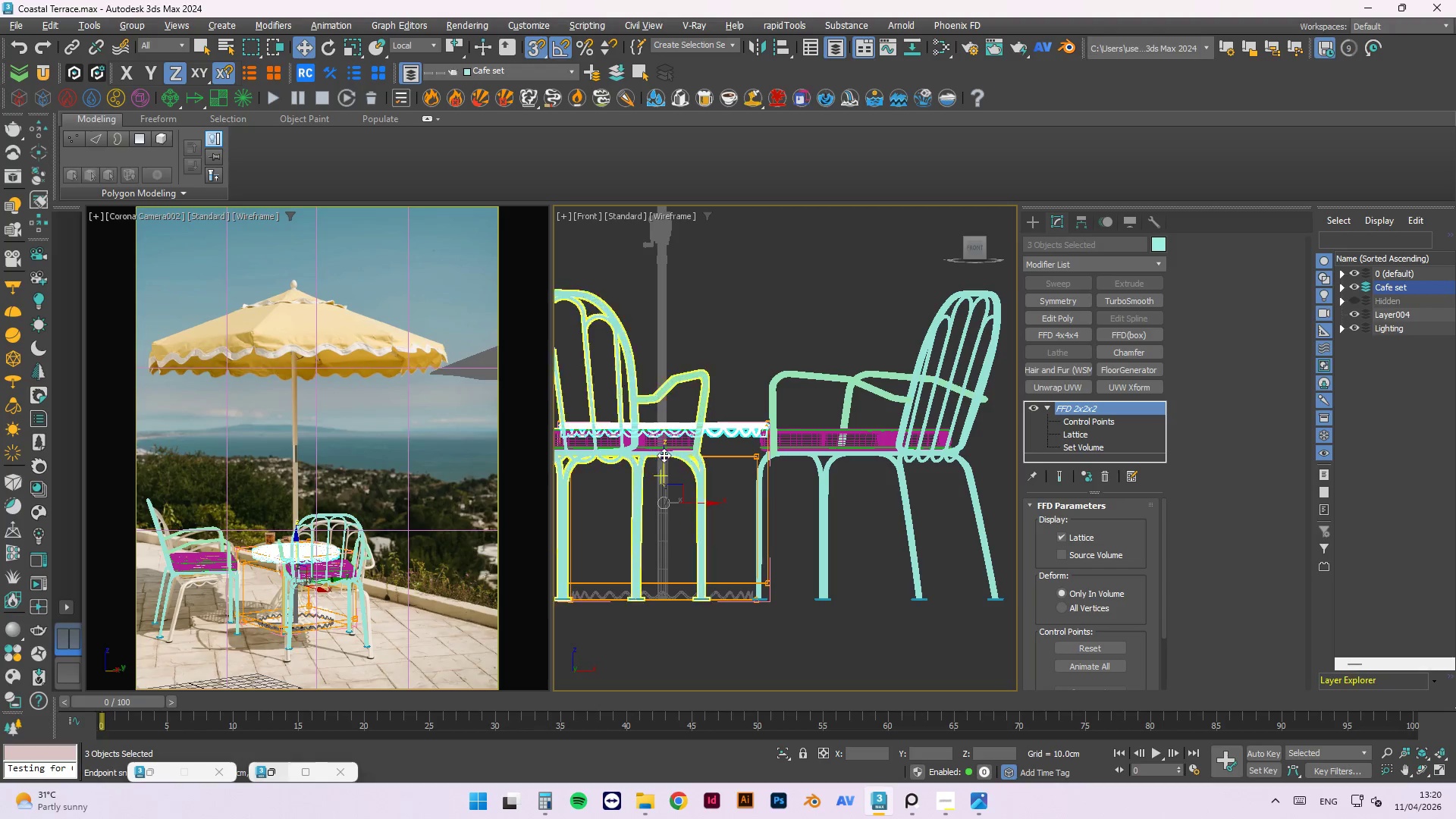 
left_click_drag(start_coordinate=[664, 455], to_coordinate=[662, 441])
 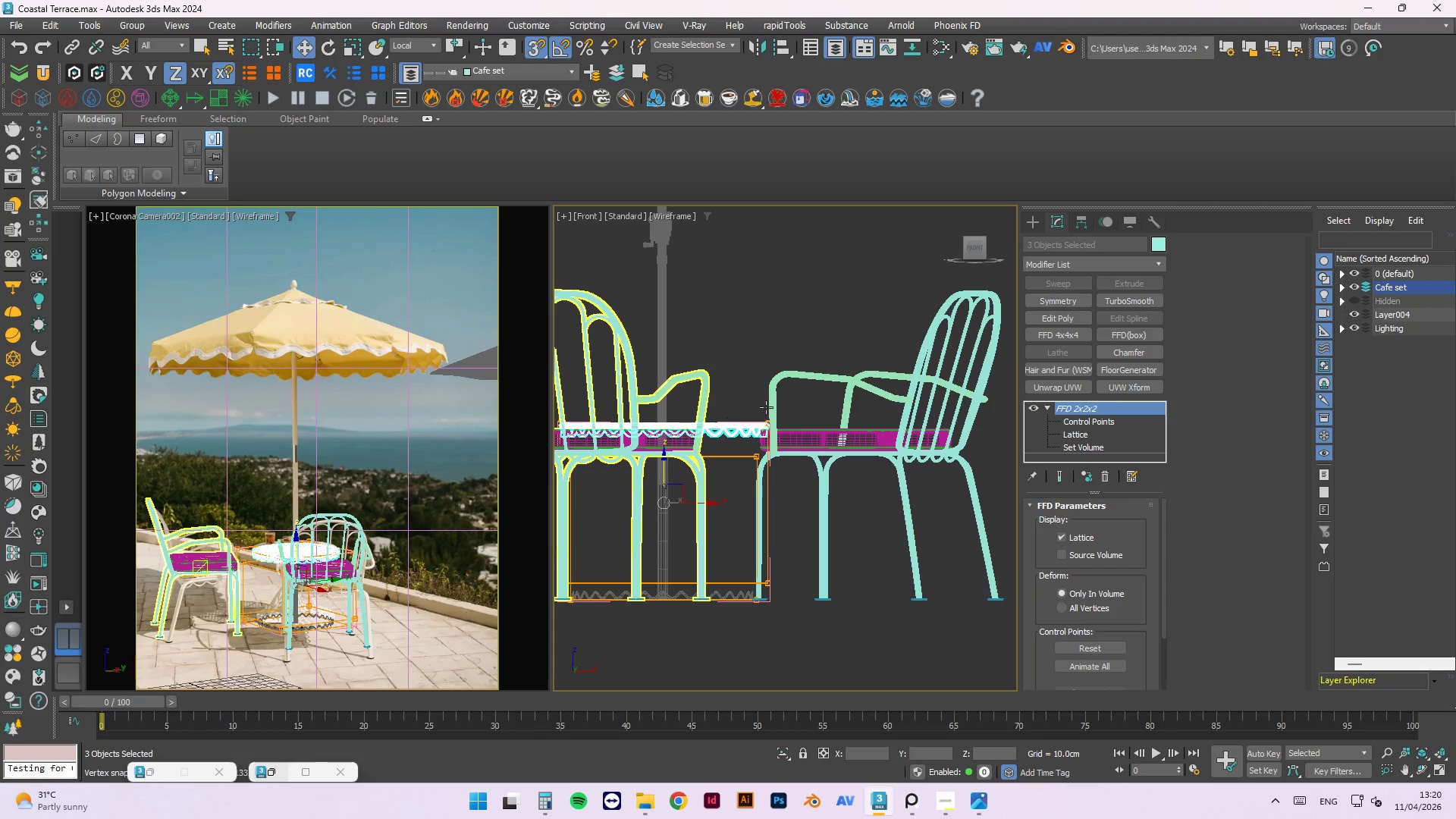 
left_click([752, 386])
 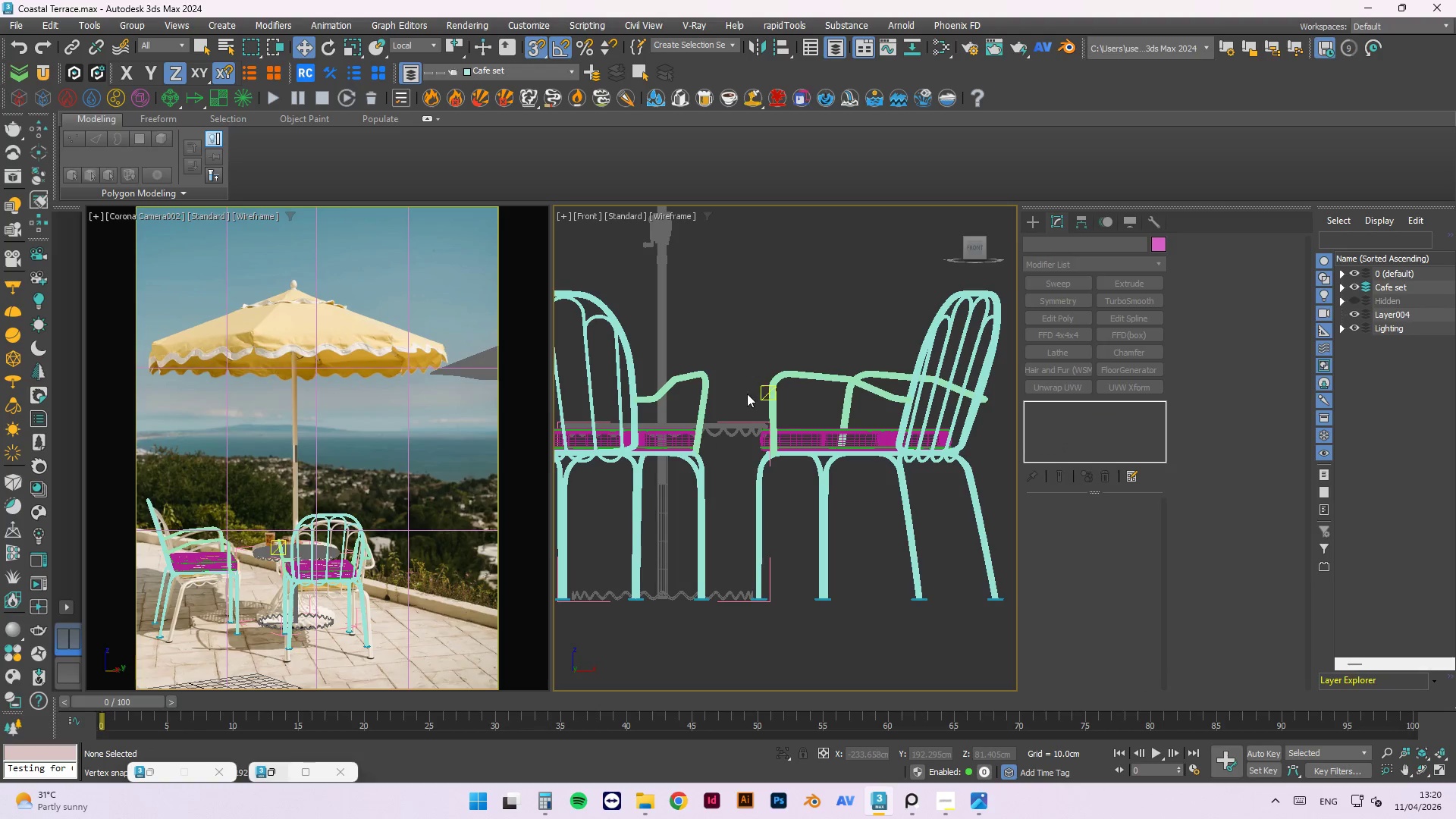 
left_click_drag(start_coordinate=[755, 375], to_coordinate=[689, 490])
 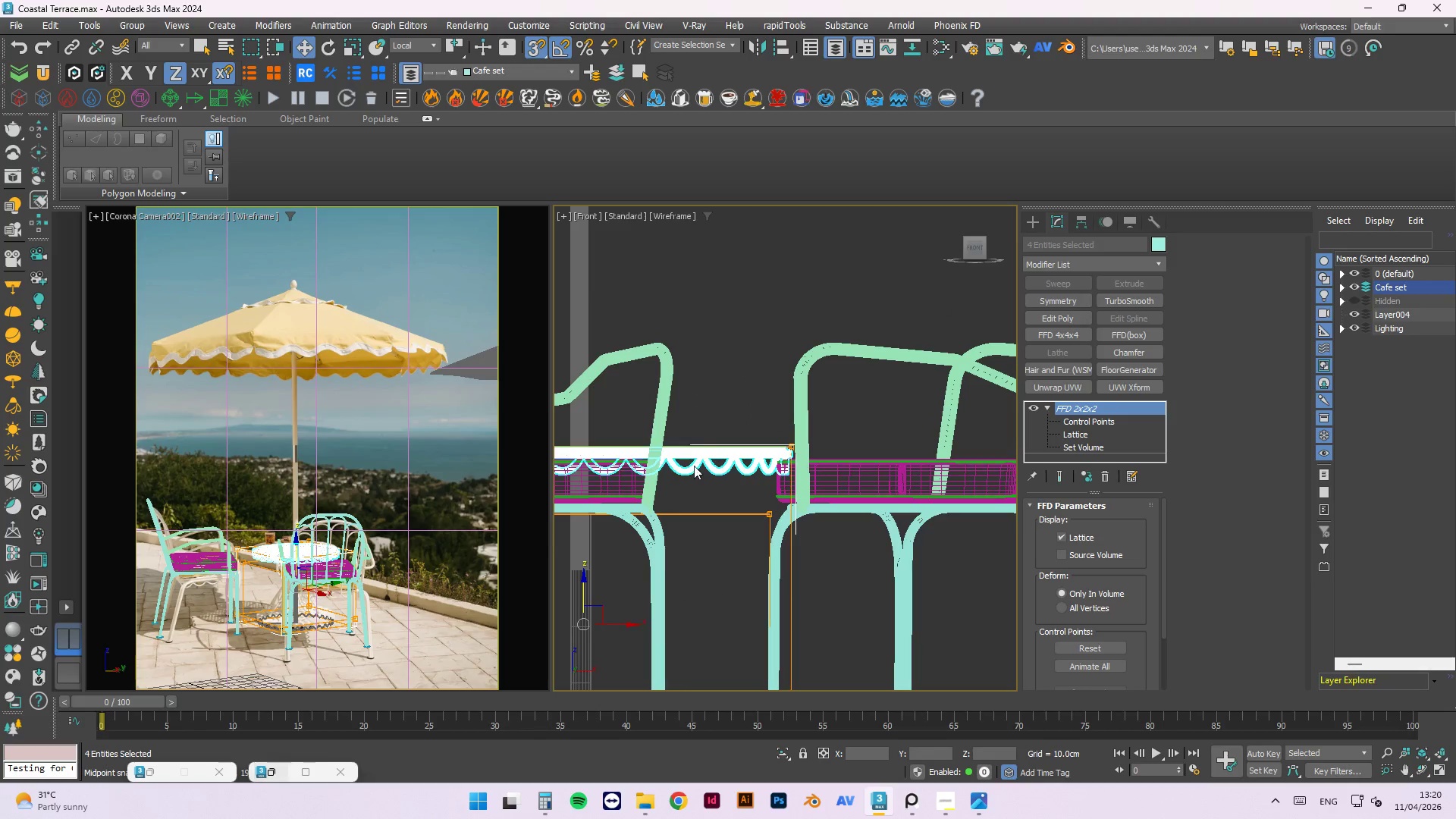 
scroll: coordinate [744, 399], scroll_direction: up, amount: 2.0
 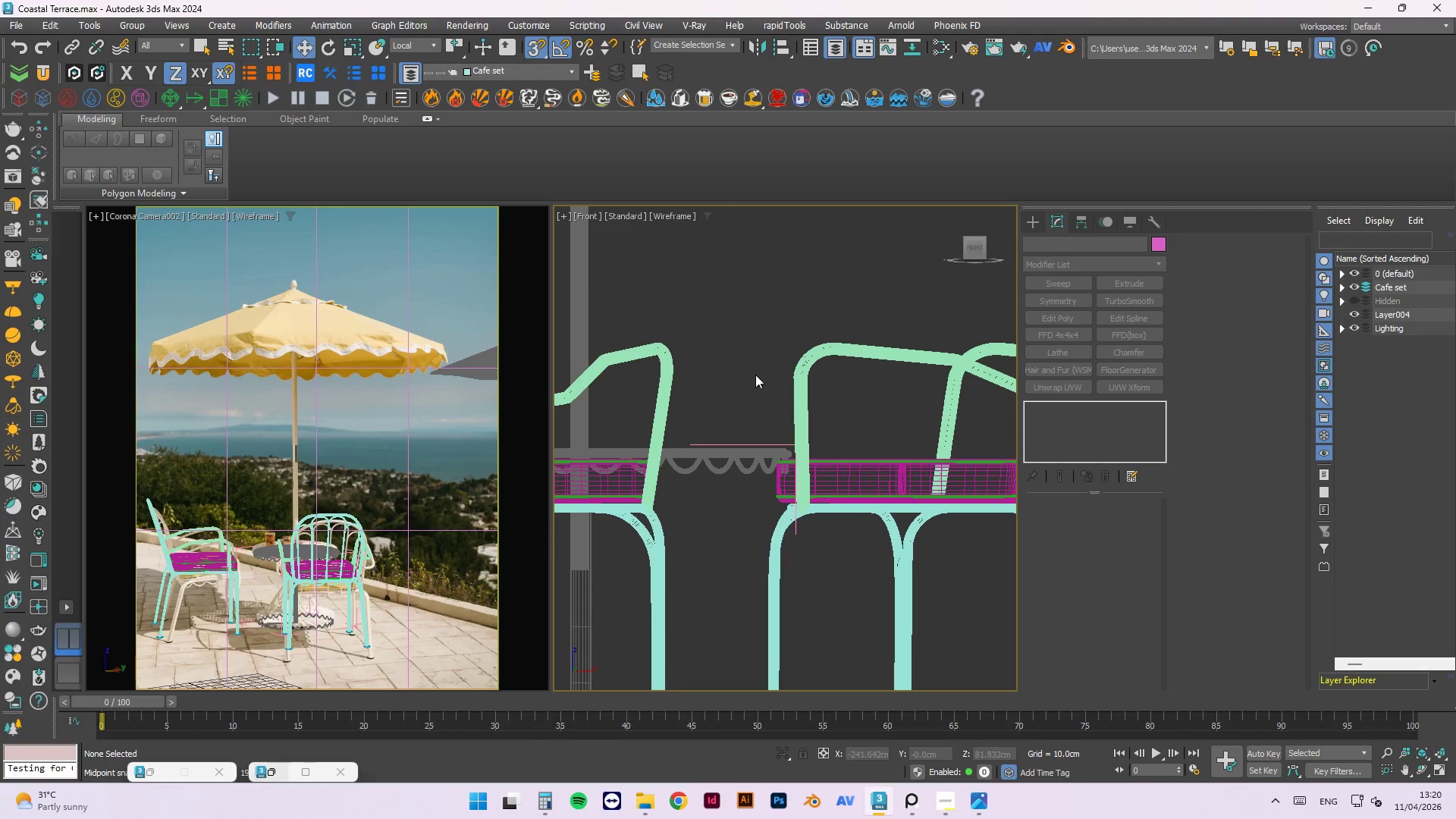 
scroll: coordinate [704, 416], scroll_direction: down, amount: 2.0
 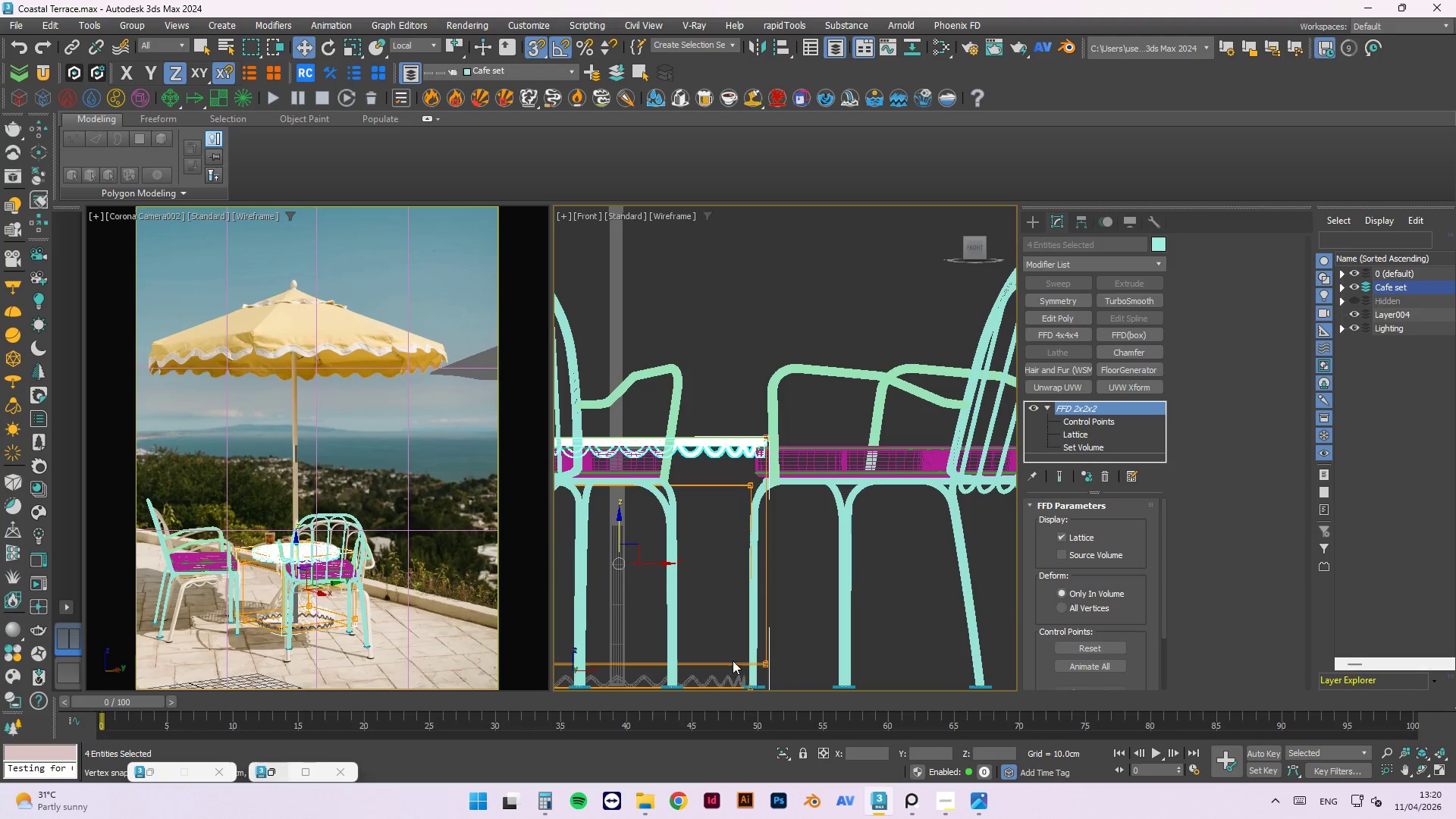 
hold_key(key=AltLeft, duration=1.5)
 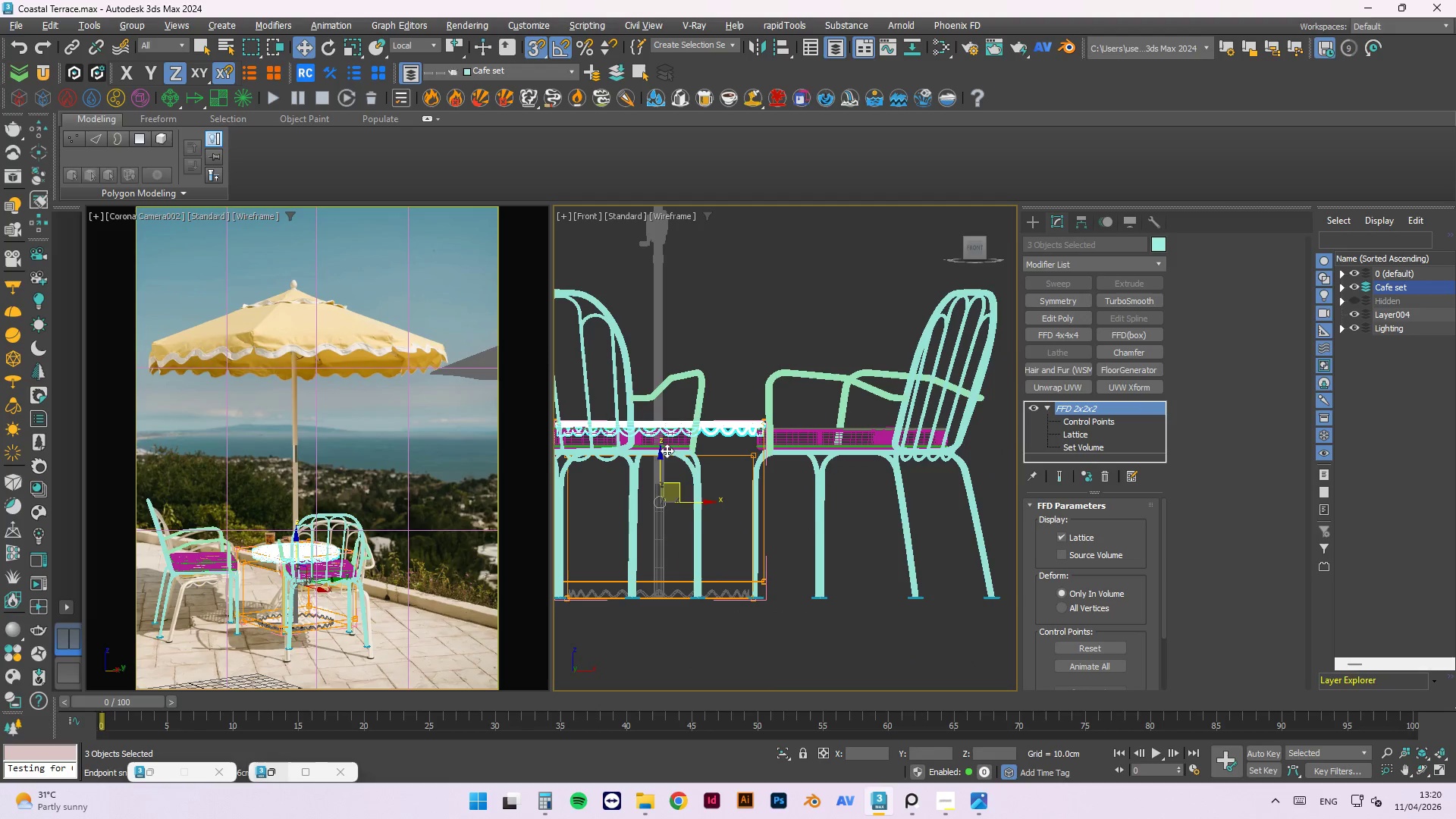 
scroll: coordinate [759, 383], scroll_direction: down, amount: 3.0
 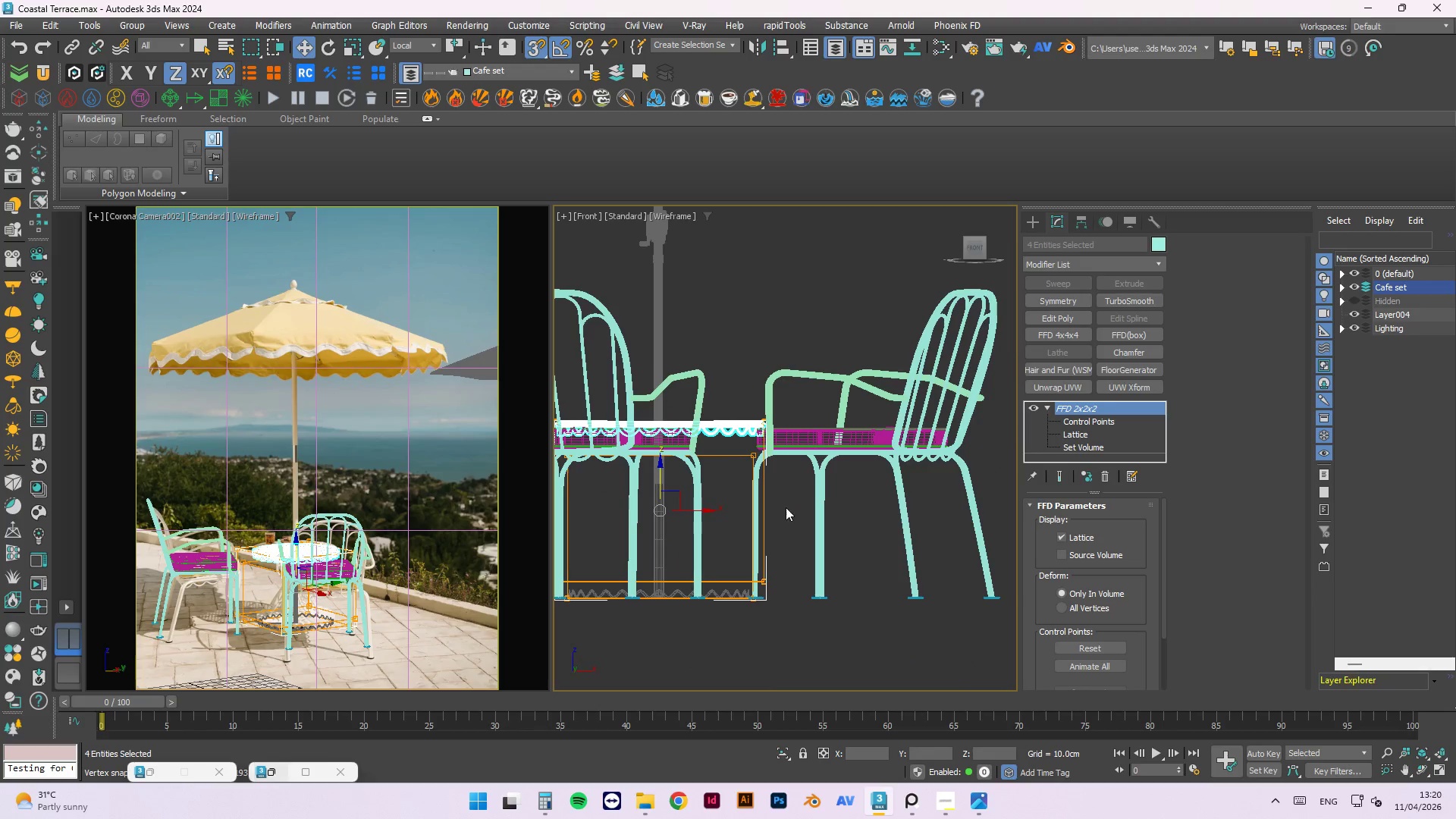 
left_click_drag(start_coordinate=[824, 613], to_coordinate=[551, 530])
 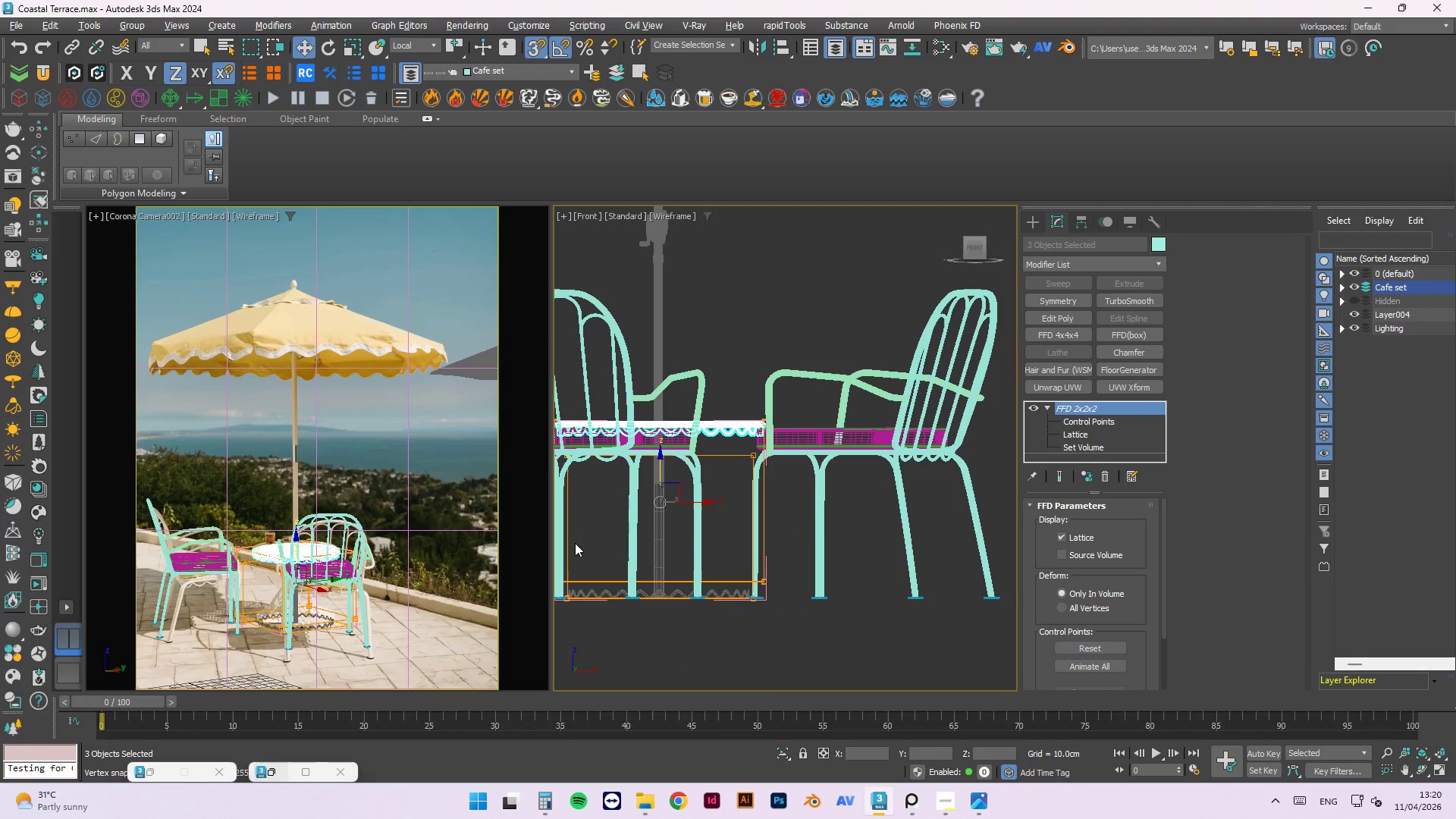 
key(Alt+AltLeft)
 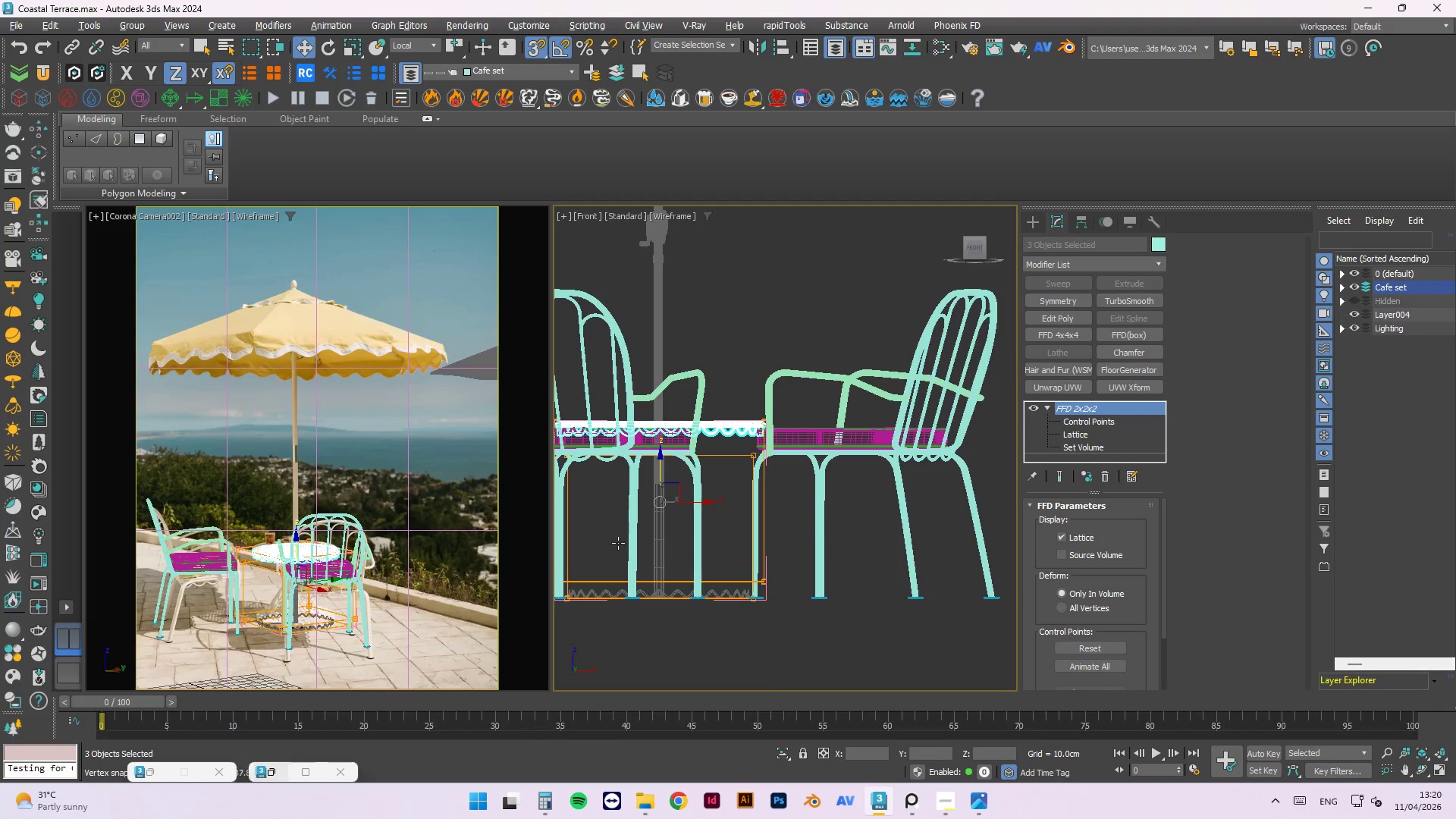 
key(Alt+AltLeft)
 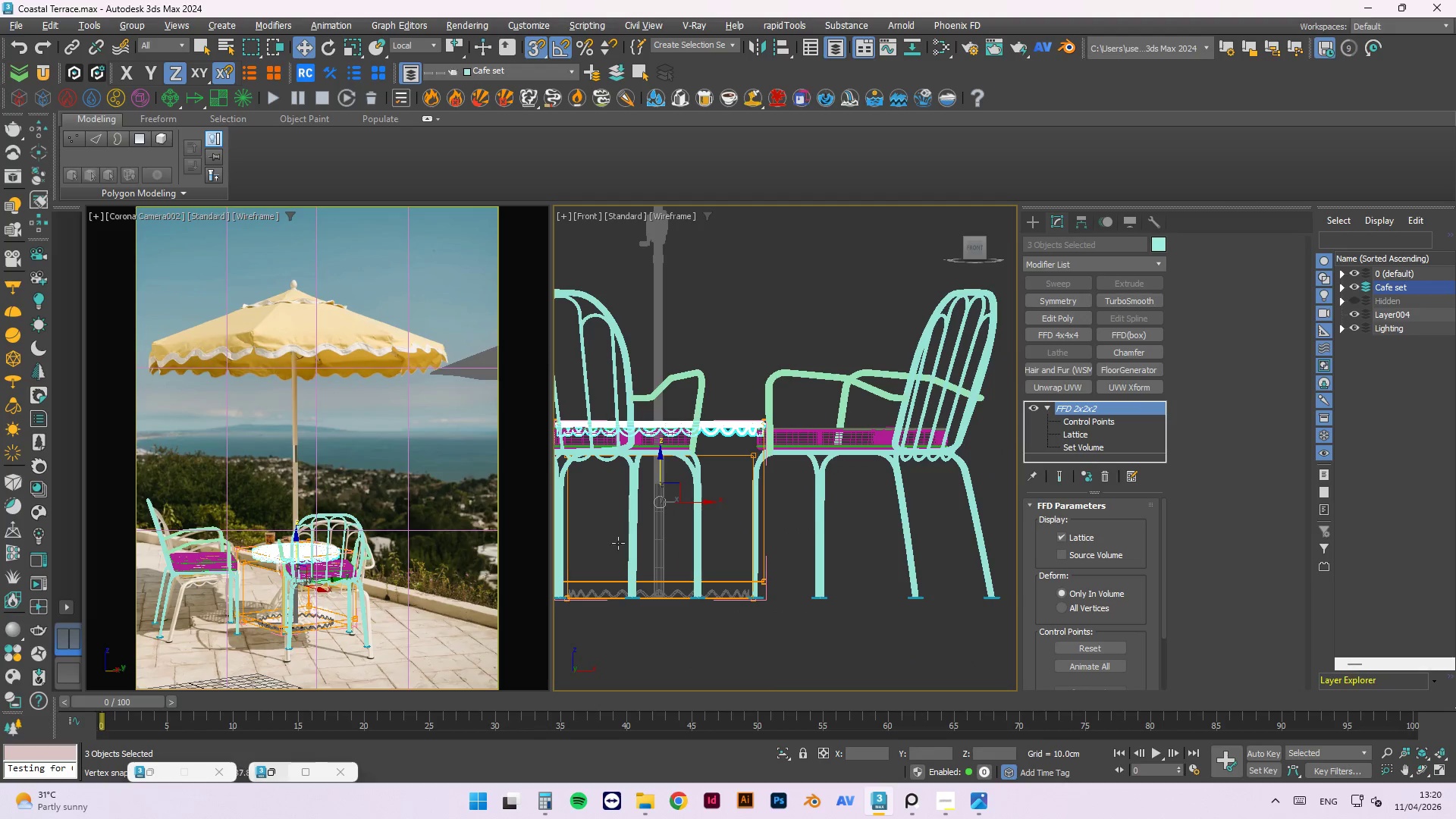 
key(Alt+AltLeft)
 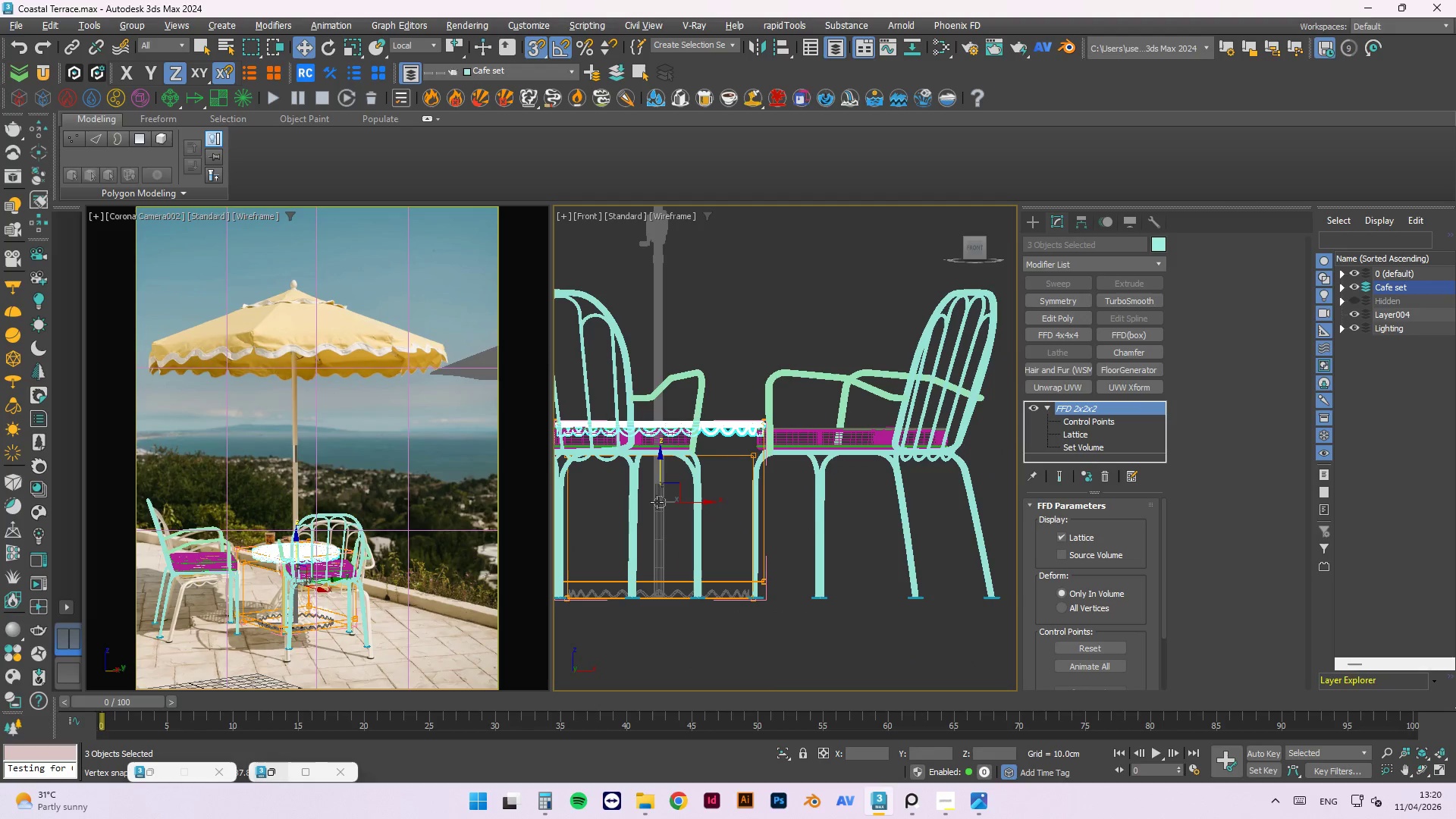 
key(Alt+AltLeft)
 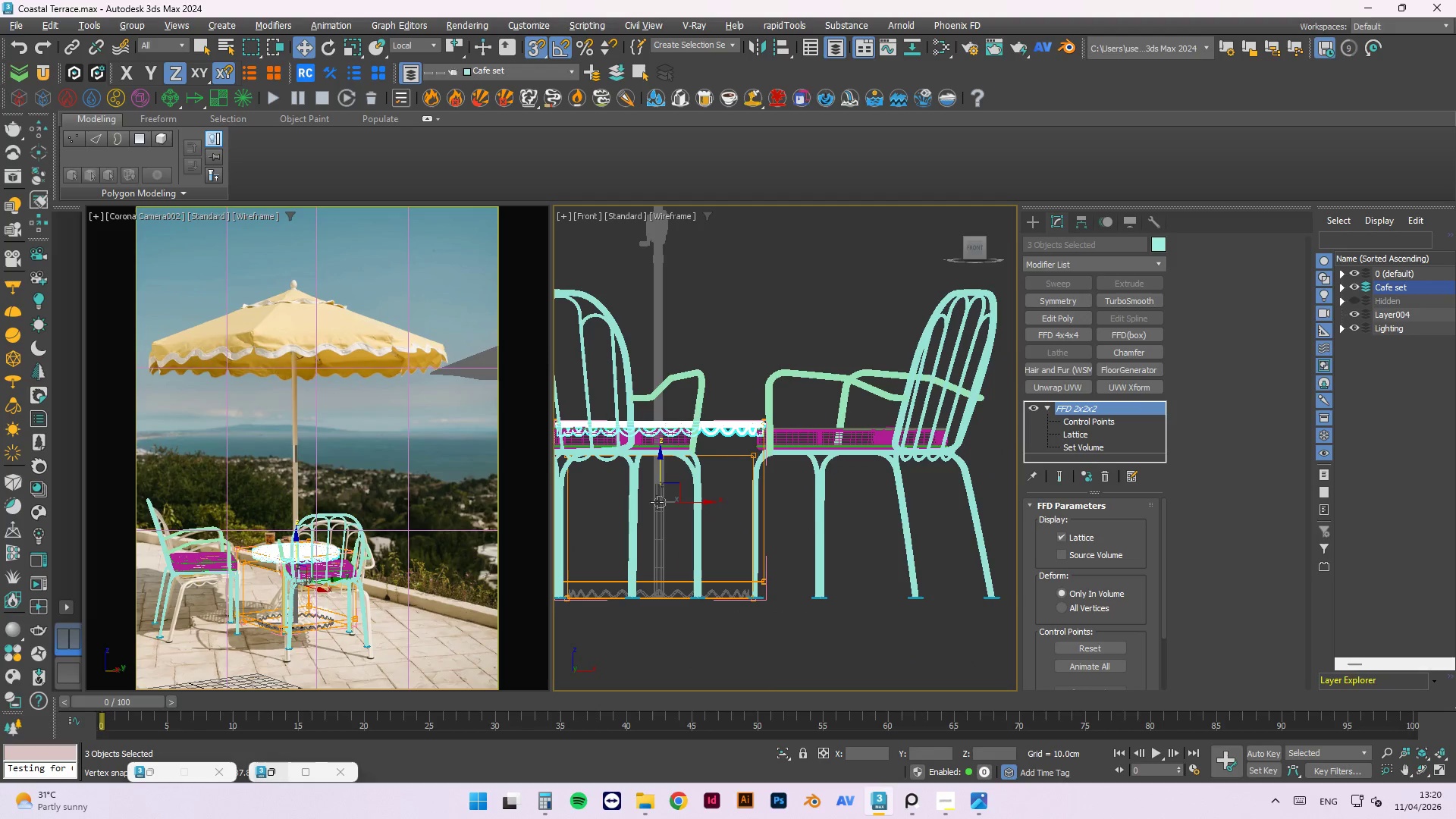 
key(Alt+AltLeft)
 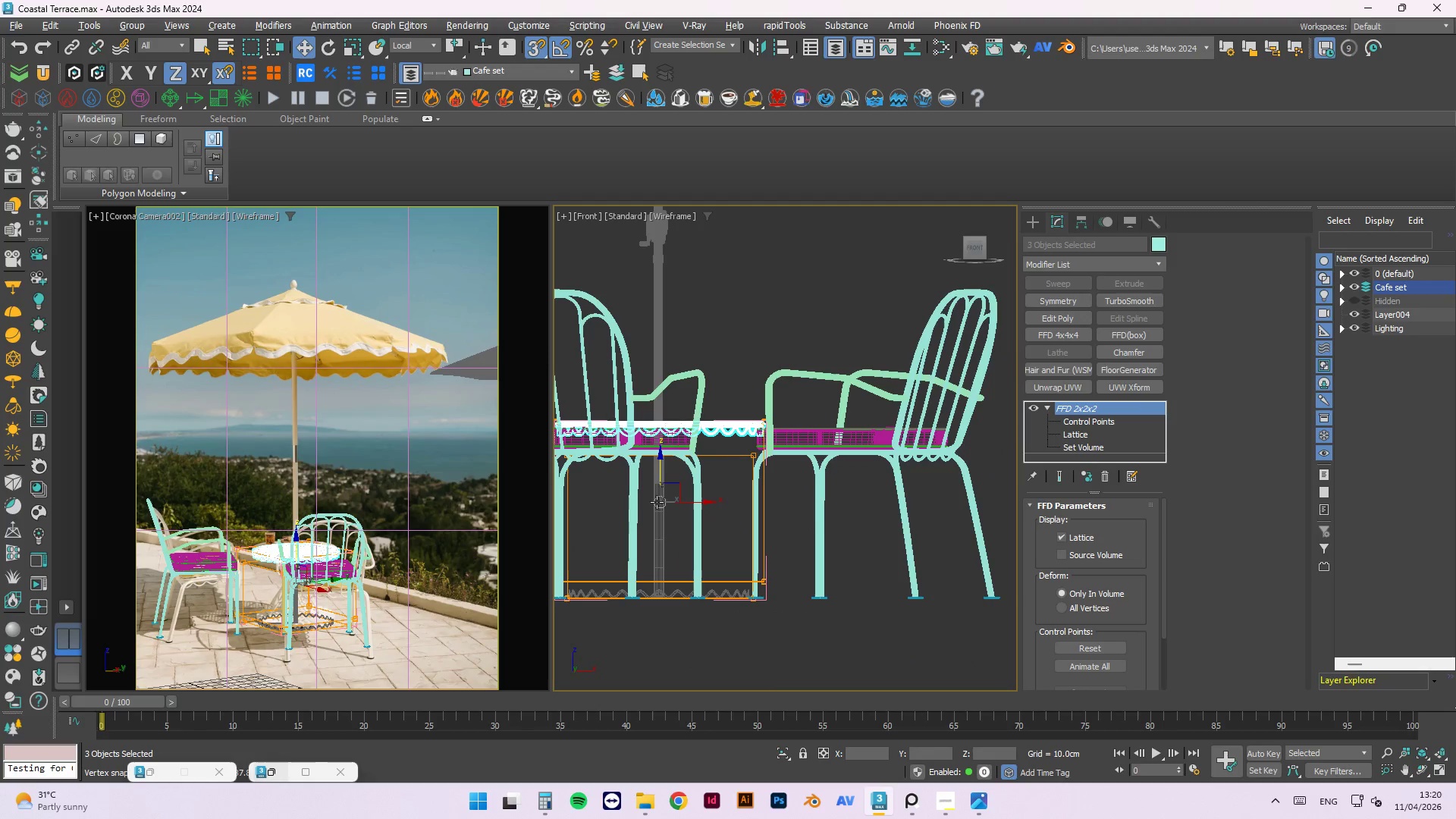 
key(Alt+AltLeft)
 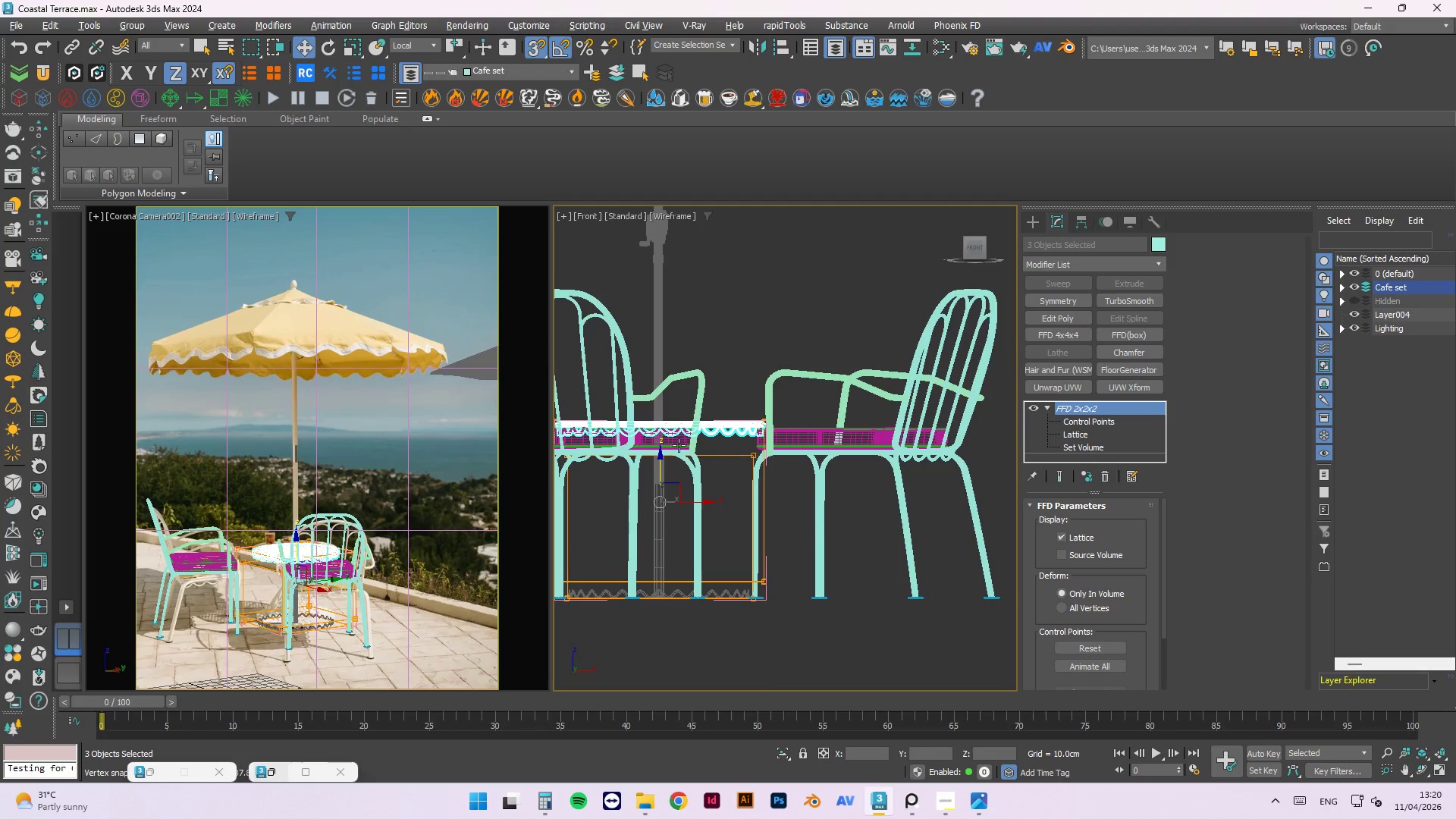 
key(Alt+AltLeft)
 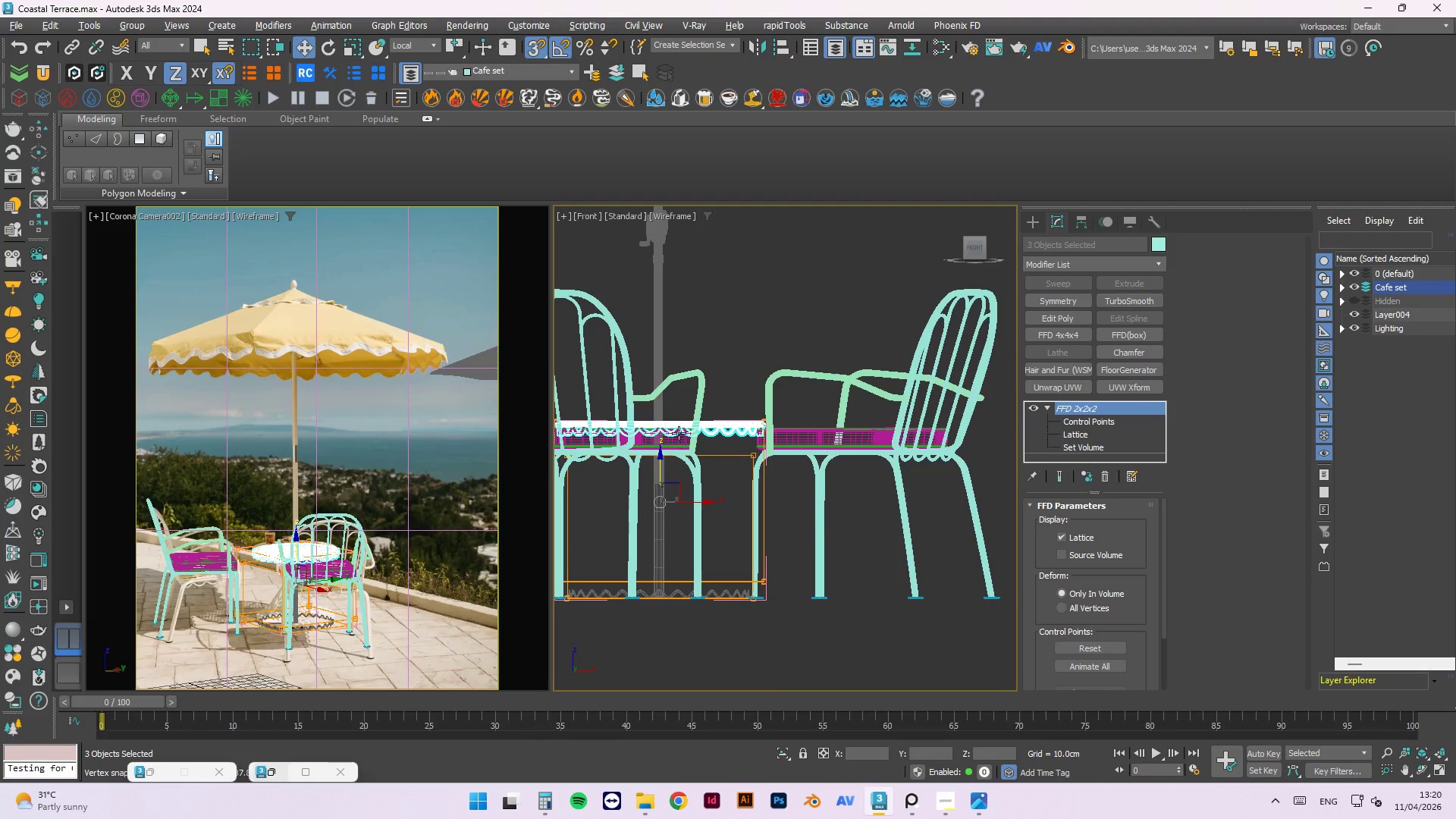 
key(Alt+AltLeft)
 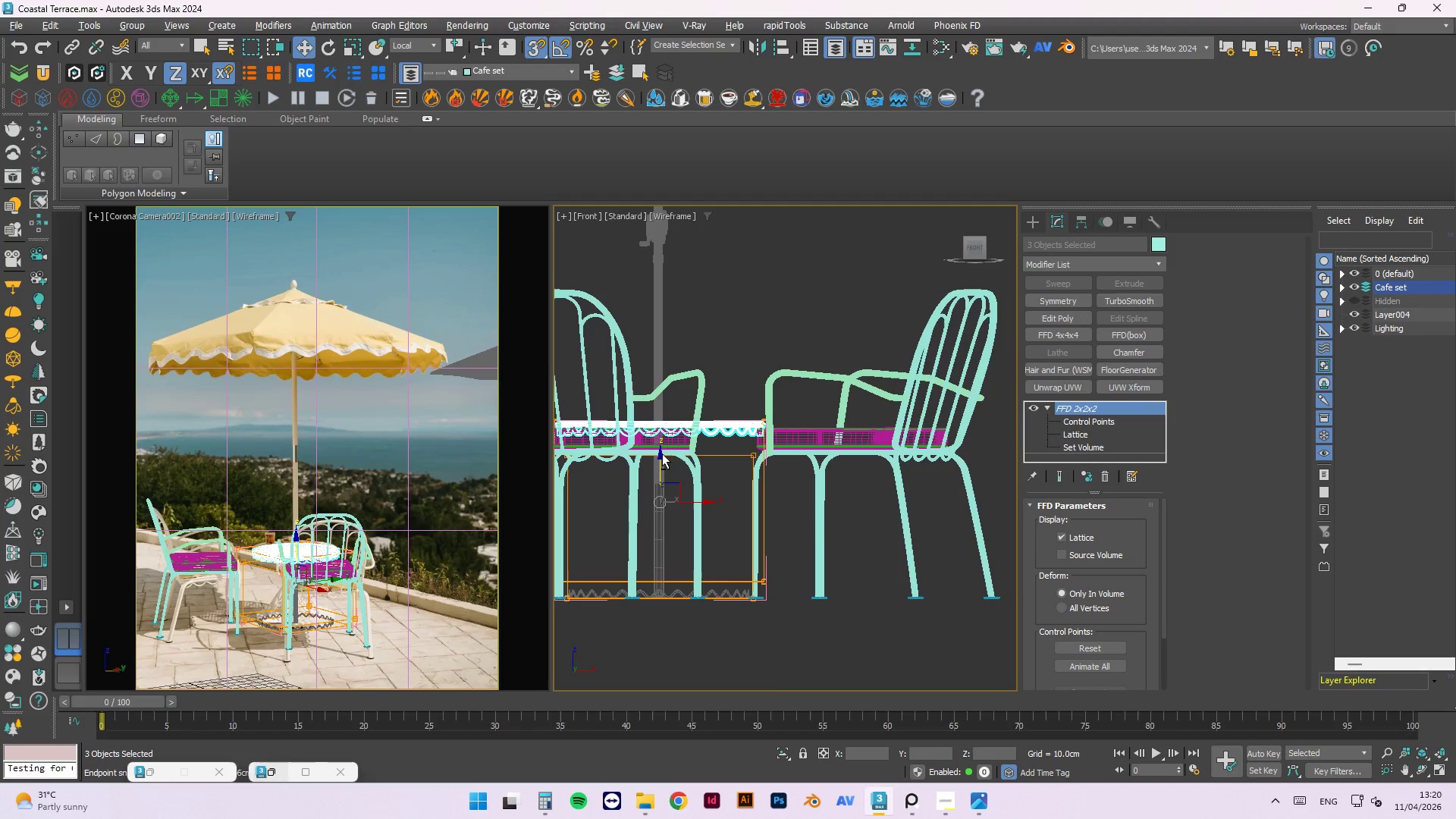 
left_click([662, 453])
 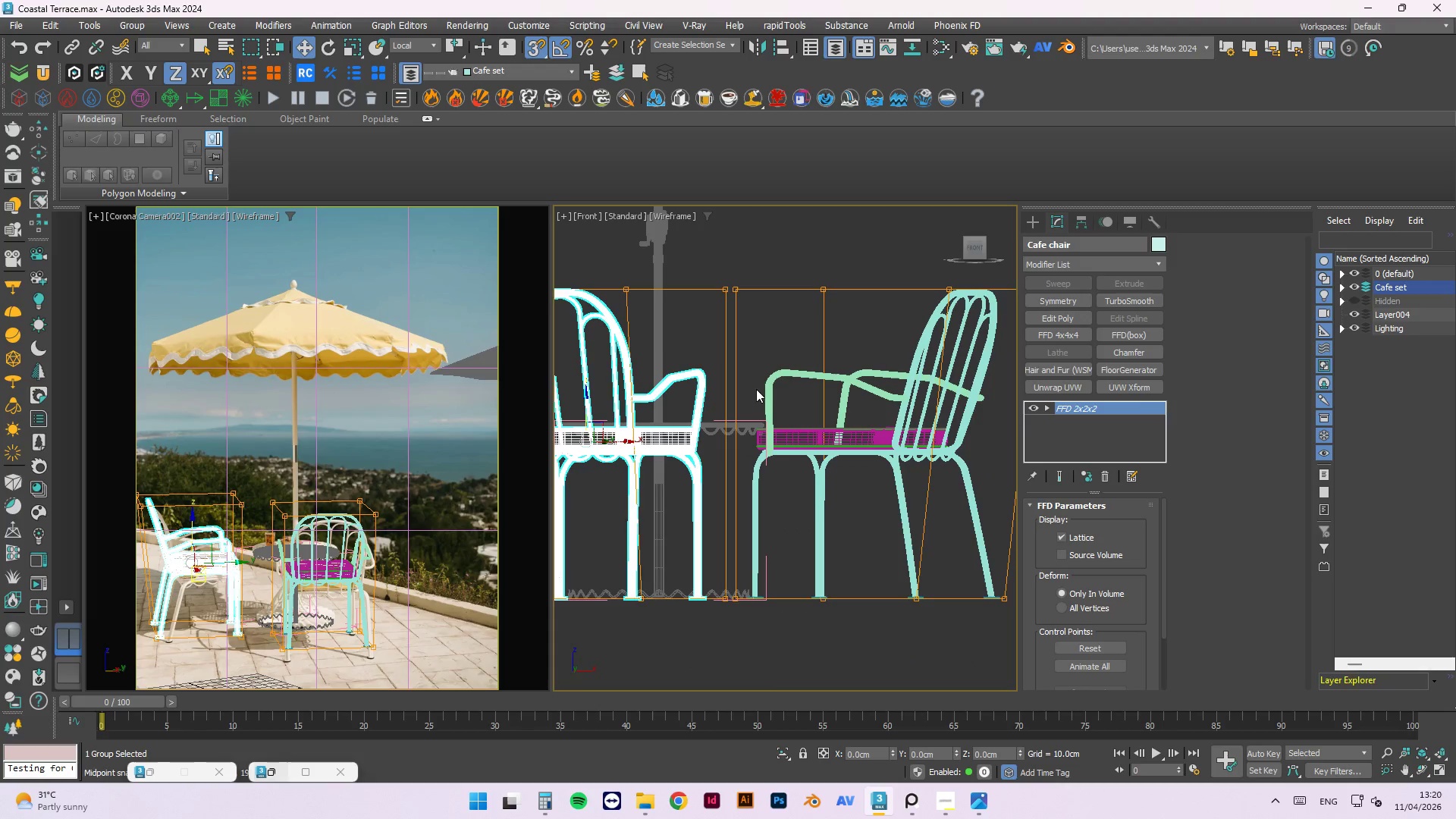 
scroll: coordinate [735, 425], scroll_direction: up, amount: 3.0
 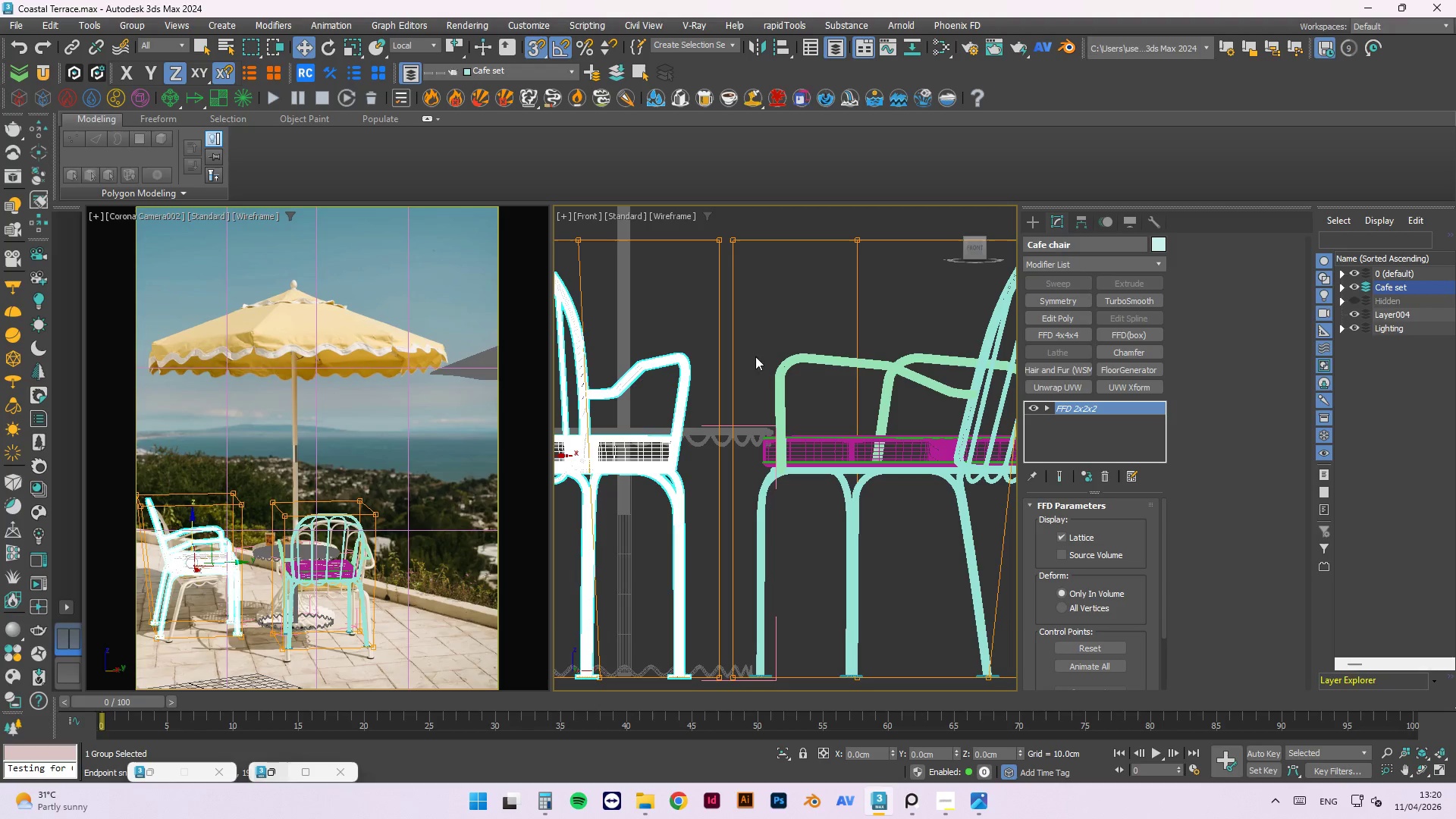 
left_click_drag(start_coordinate=[761, 364], to_coordinate=[678, 544])
 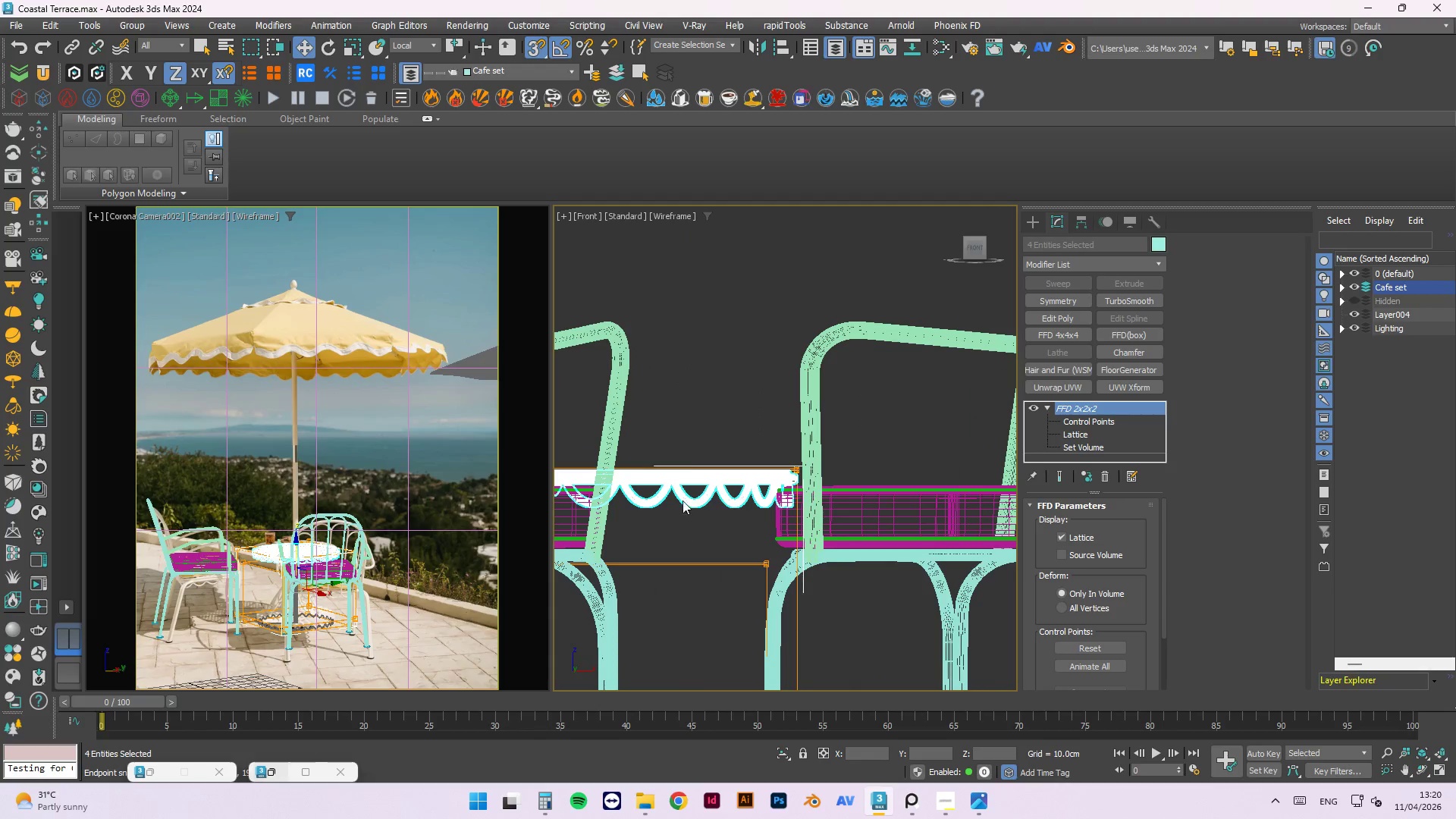 
scroll: coordinate [749, 386], scroll_direction: up, amount: 2.0
 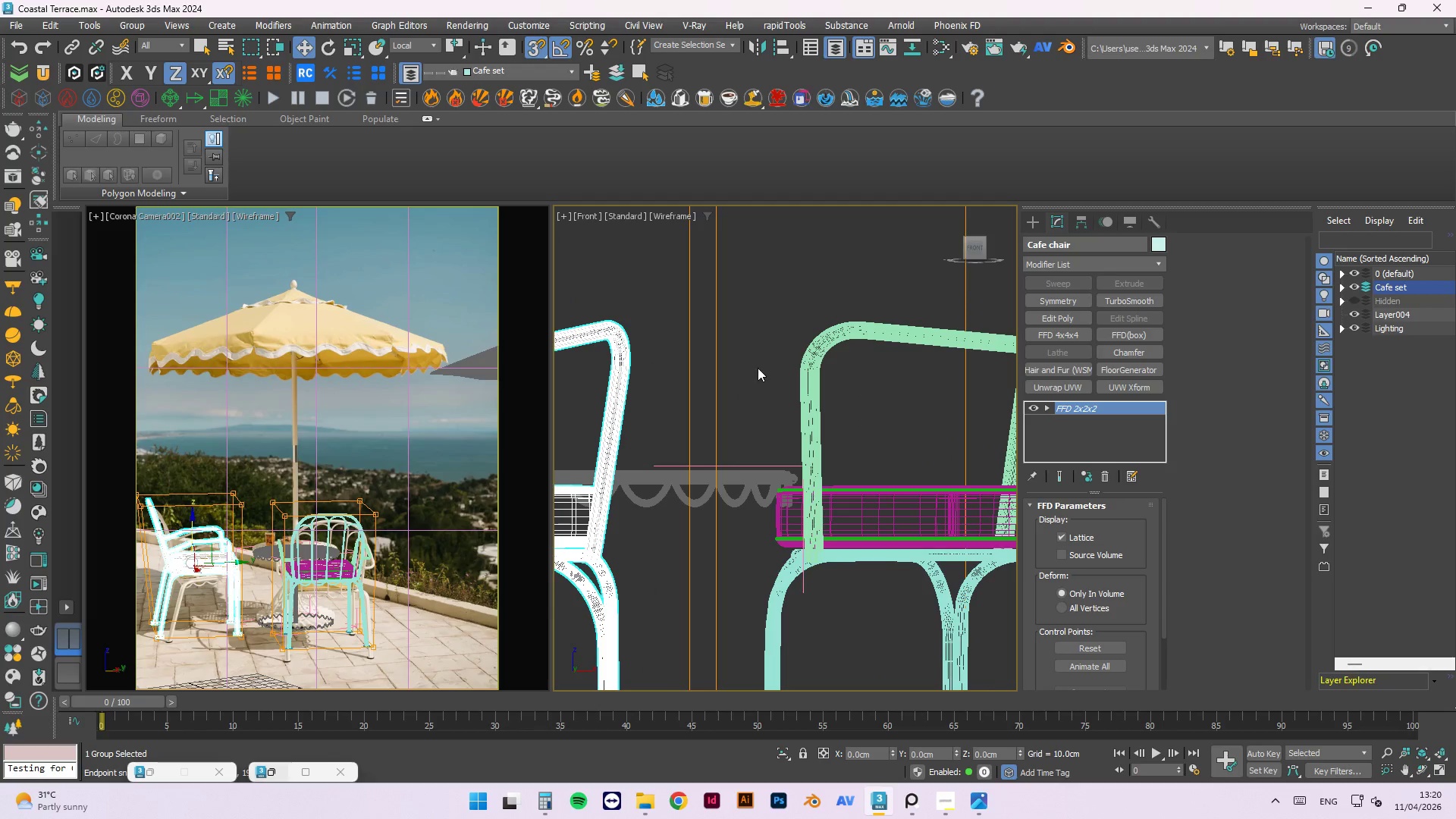 
hold_key(key=AltLeft, duration=1.23)
 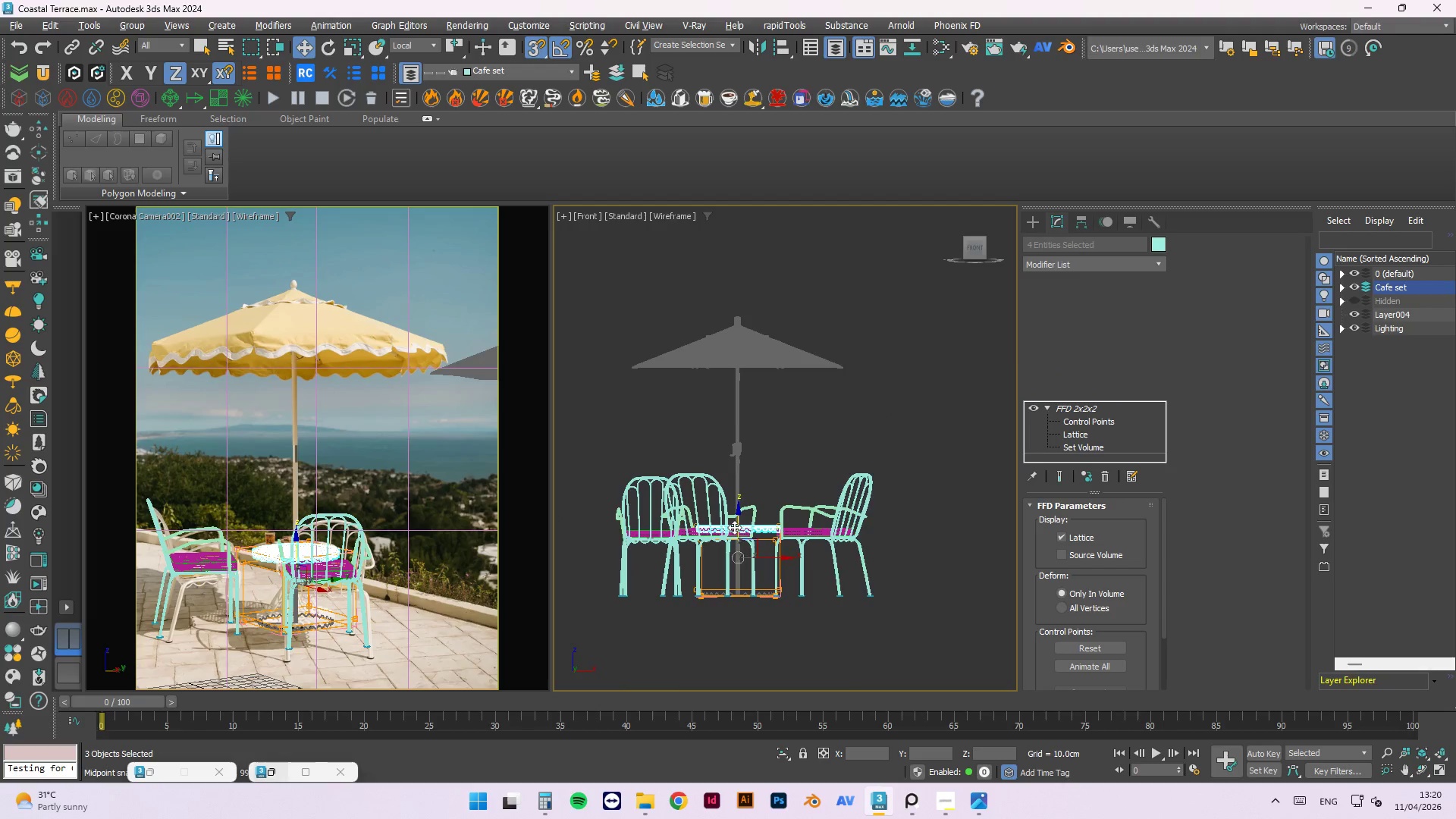 
scroll: coordinate [780, 494], scroll_direction: down, amount: 9.0
 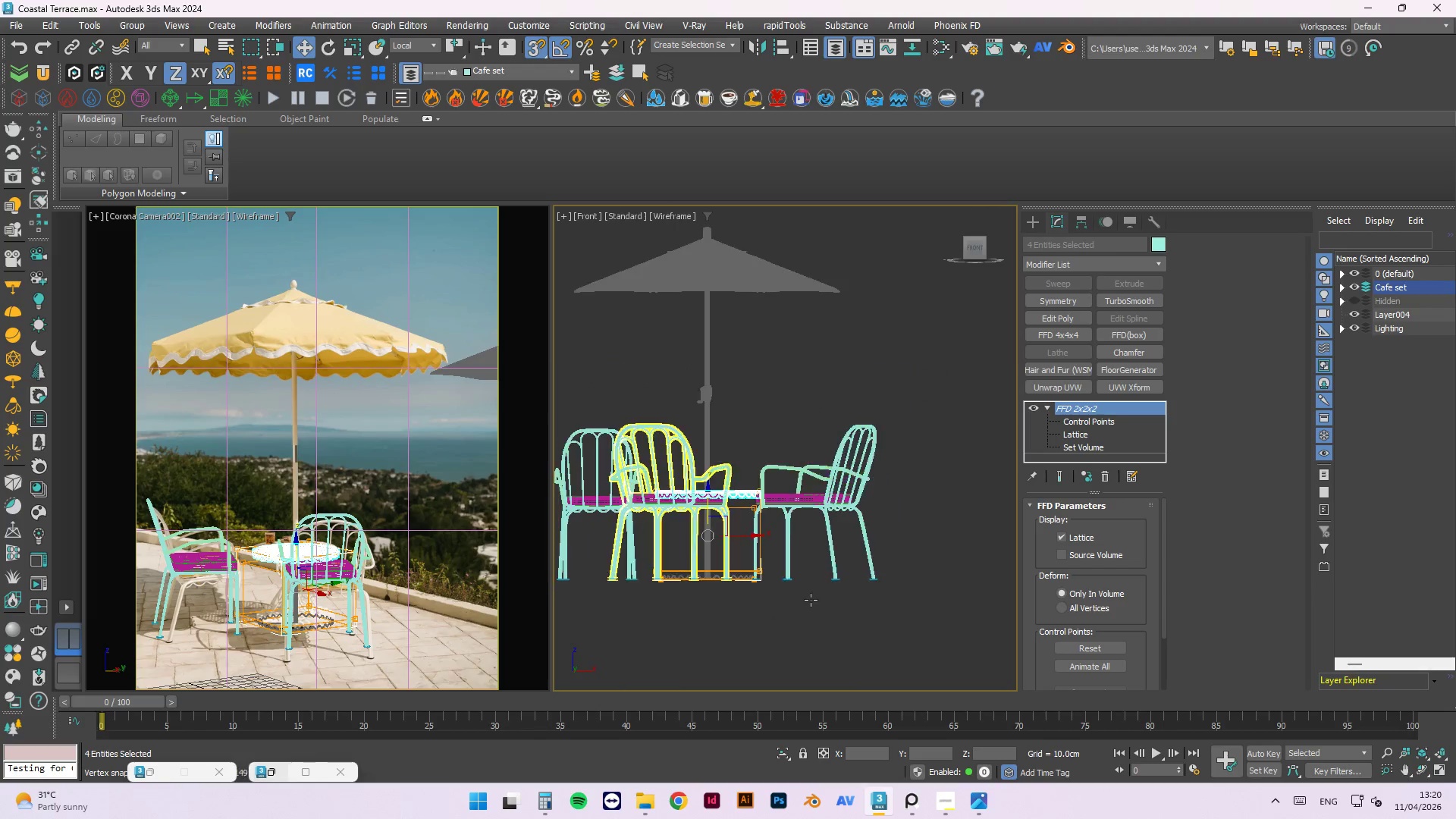 
left_click_drag(start_coordinate=[816, 612], to_coordinate=[660, 559])
 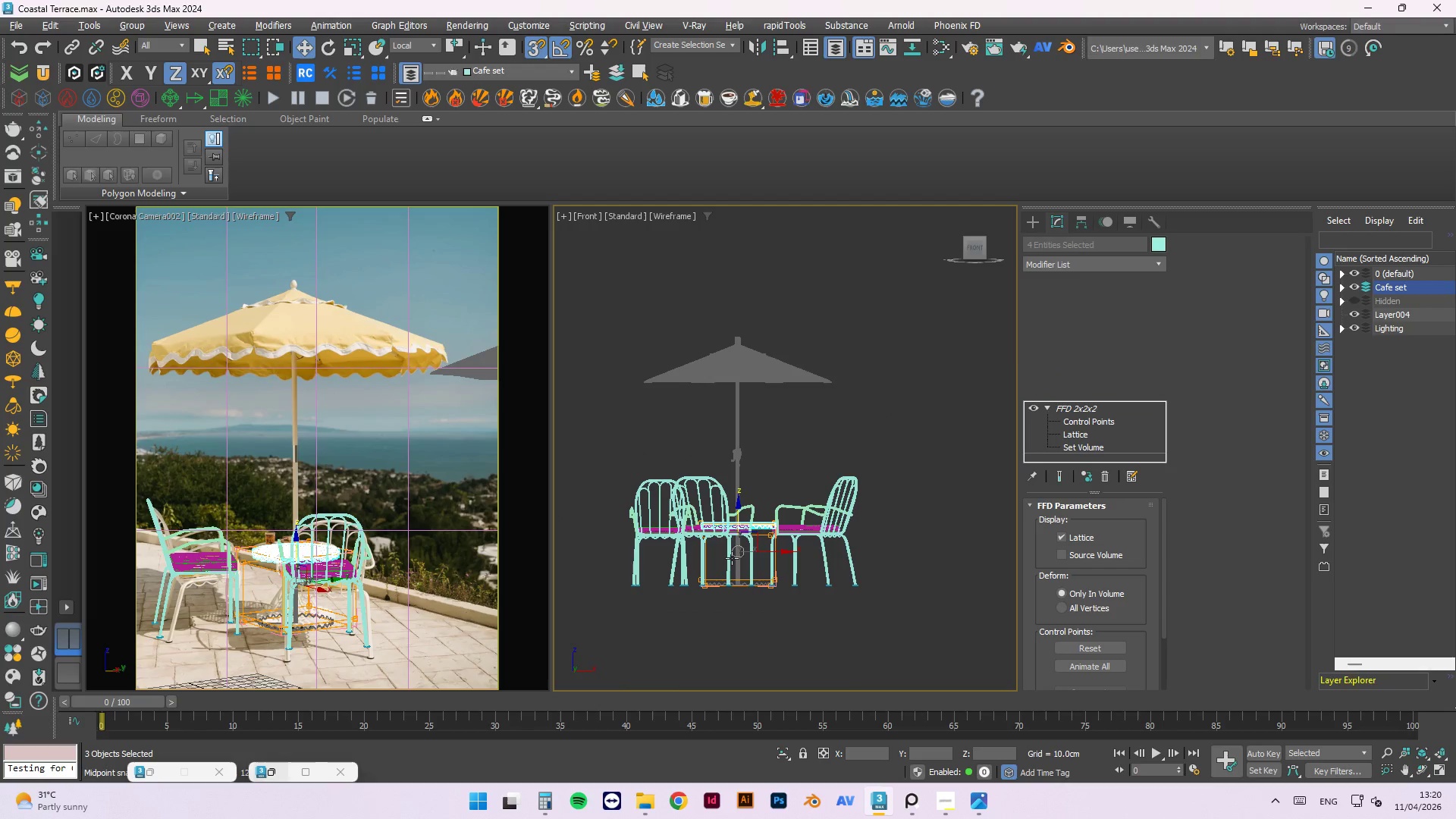 
scroll: coordinate [735, 539], scroll_direction: up, amount: 9.0
 